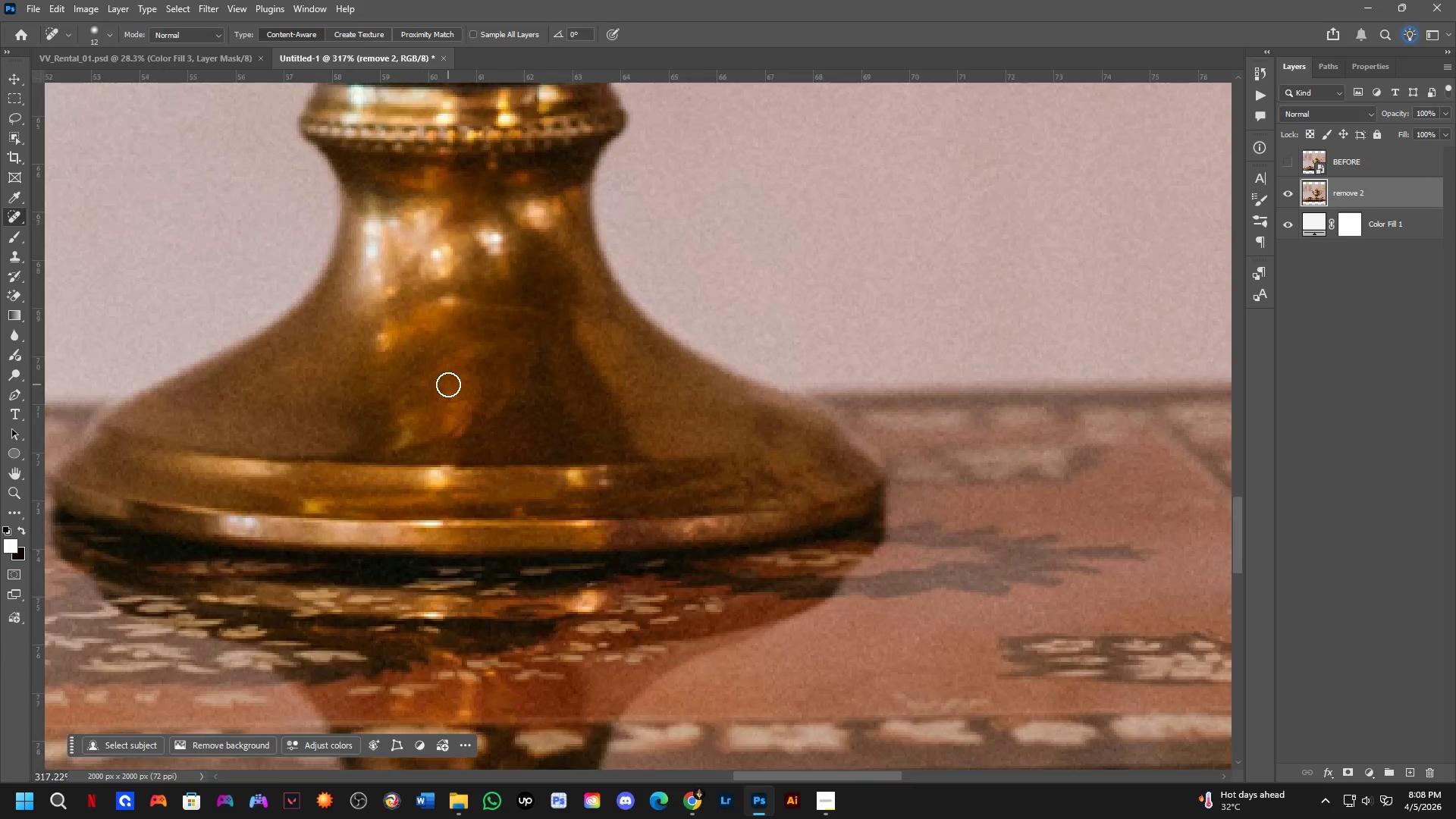 
hold_key(key=Space, duration=0.5)
 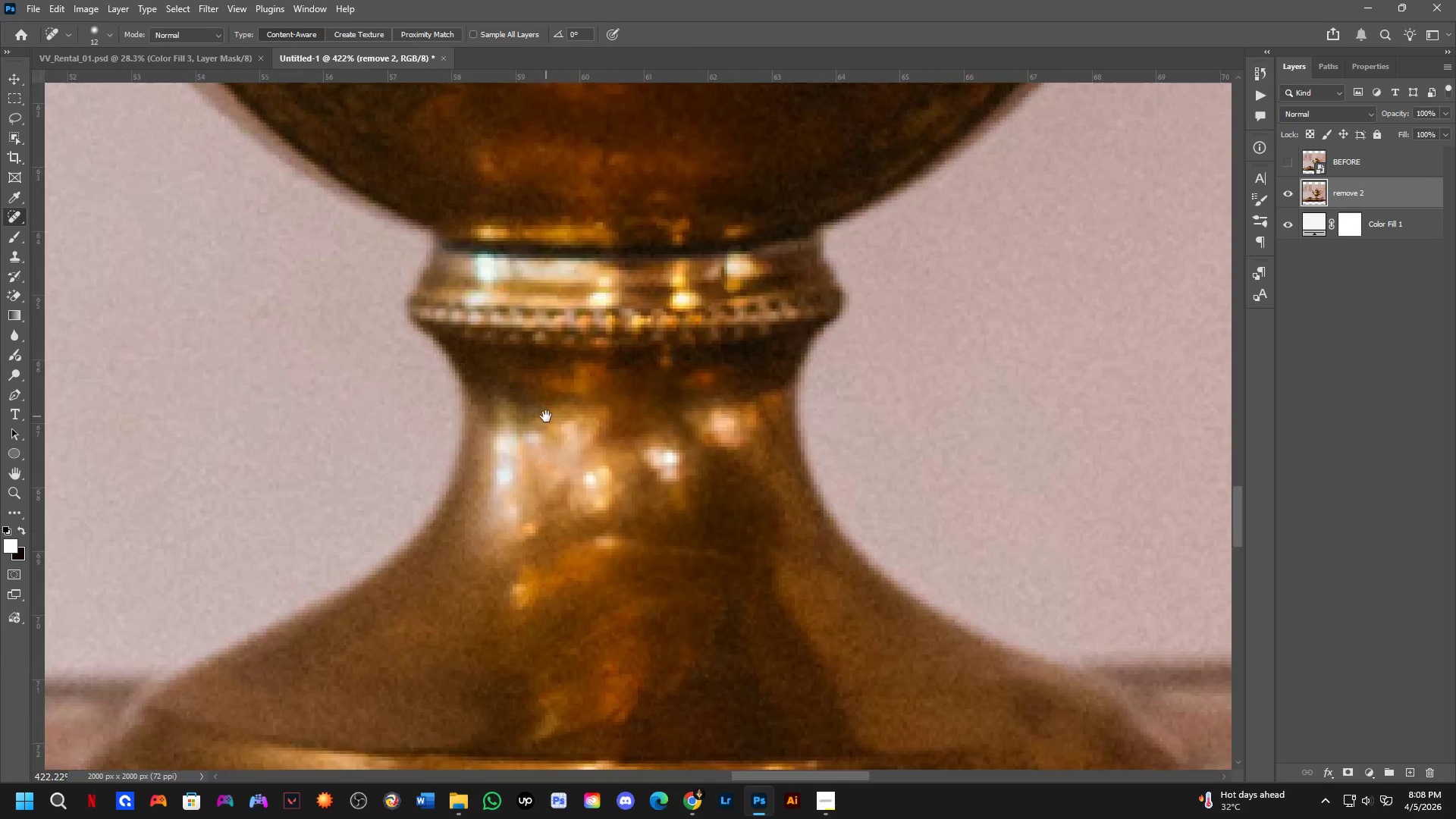 
left_click_drag(start_coordinate=[467, 354], to_coordinate=[548, 403])
 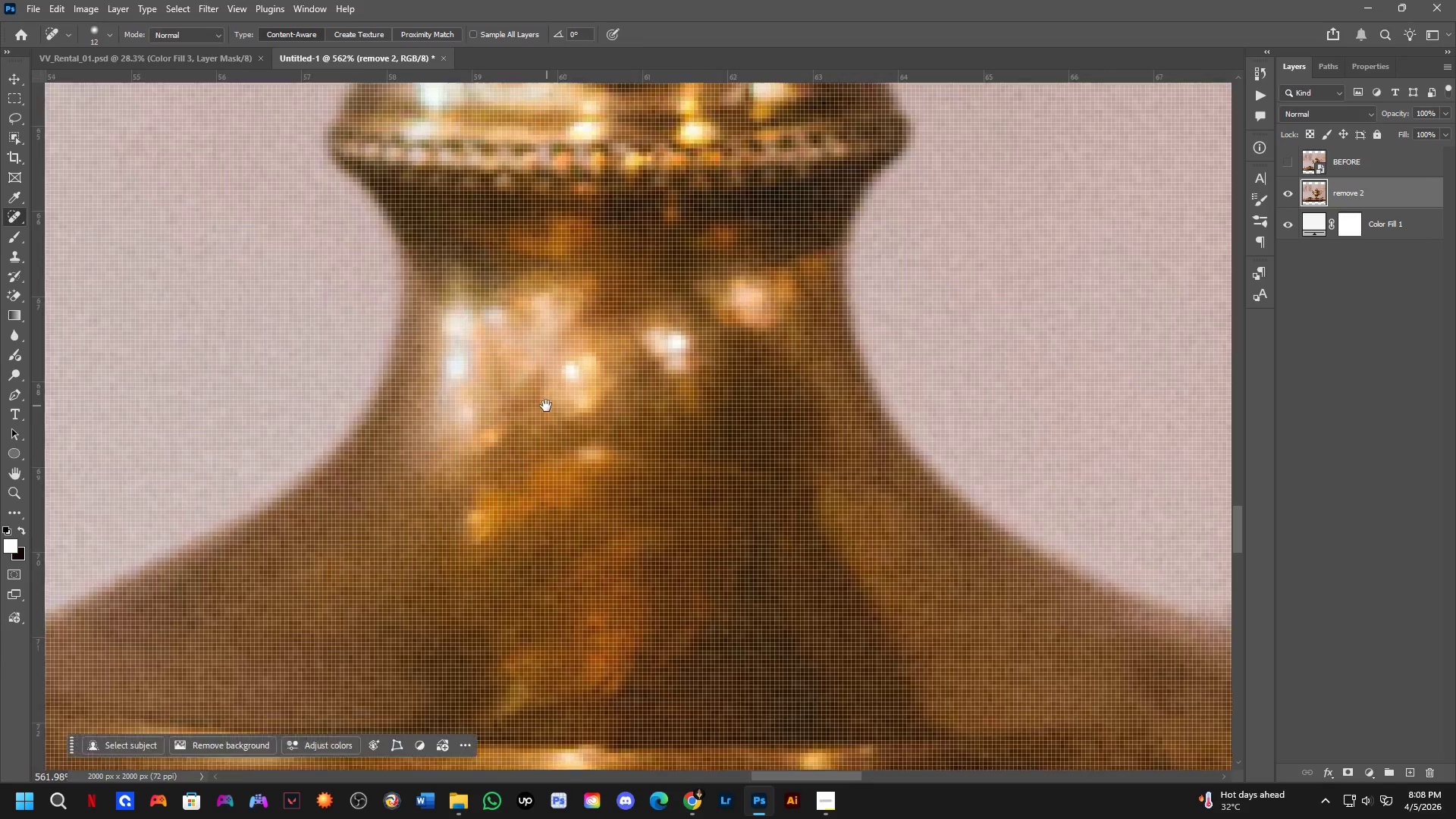 
scroll: coordinate [477, 393], scroll_direction: up, amount: 6.0
 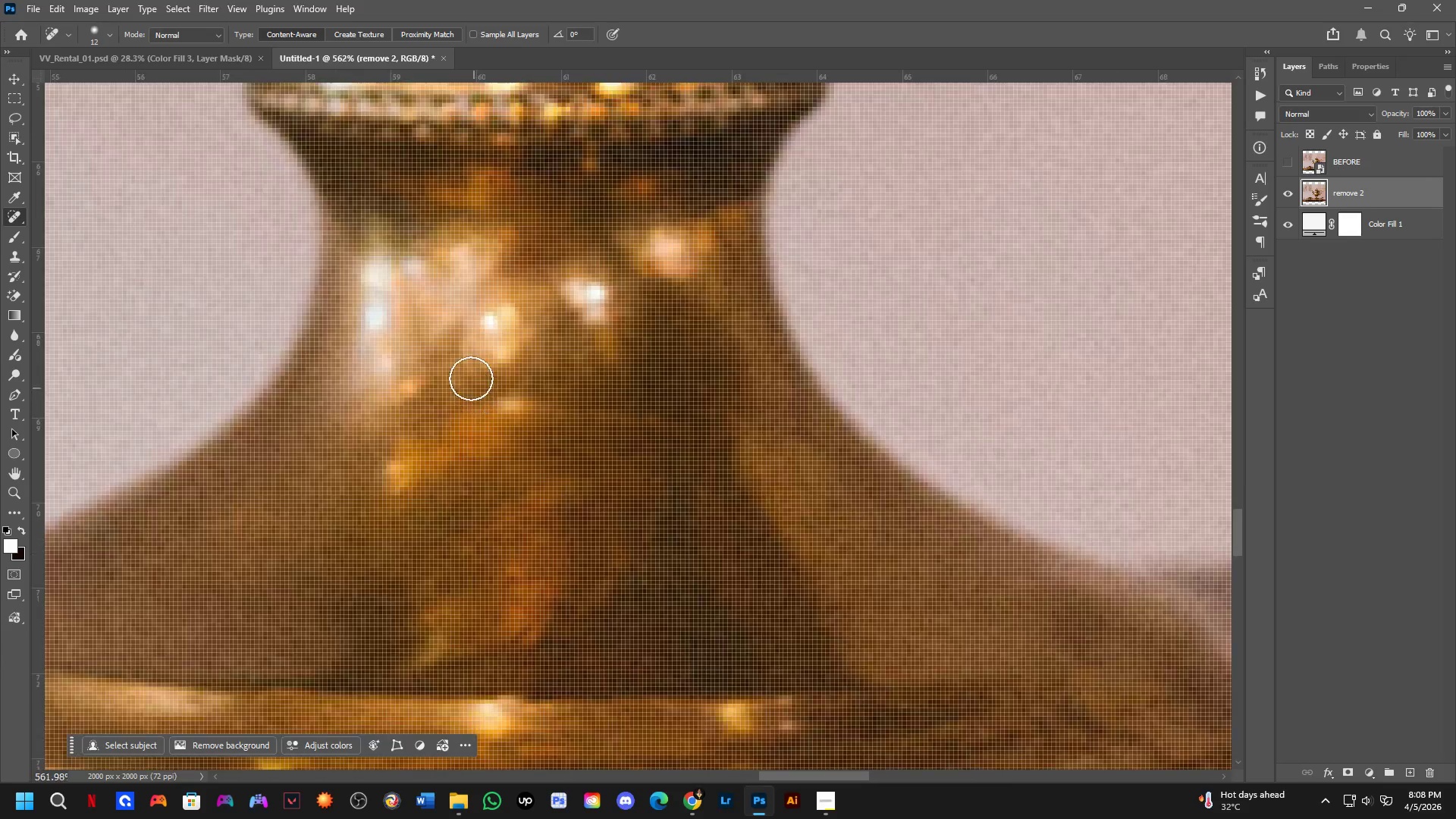 
hold_key(key=Space, duration=0.39)
 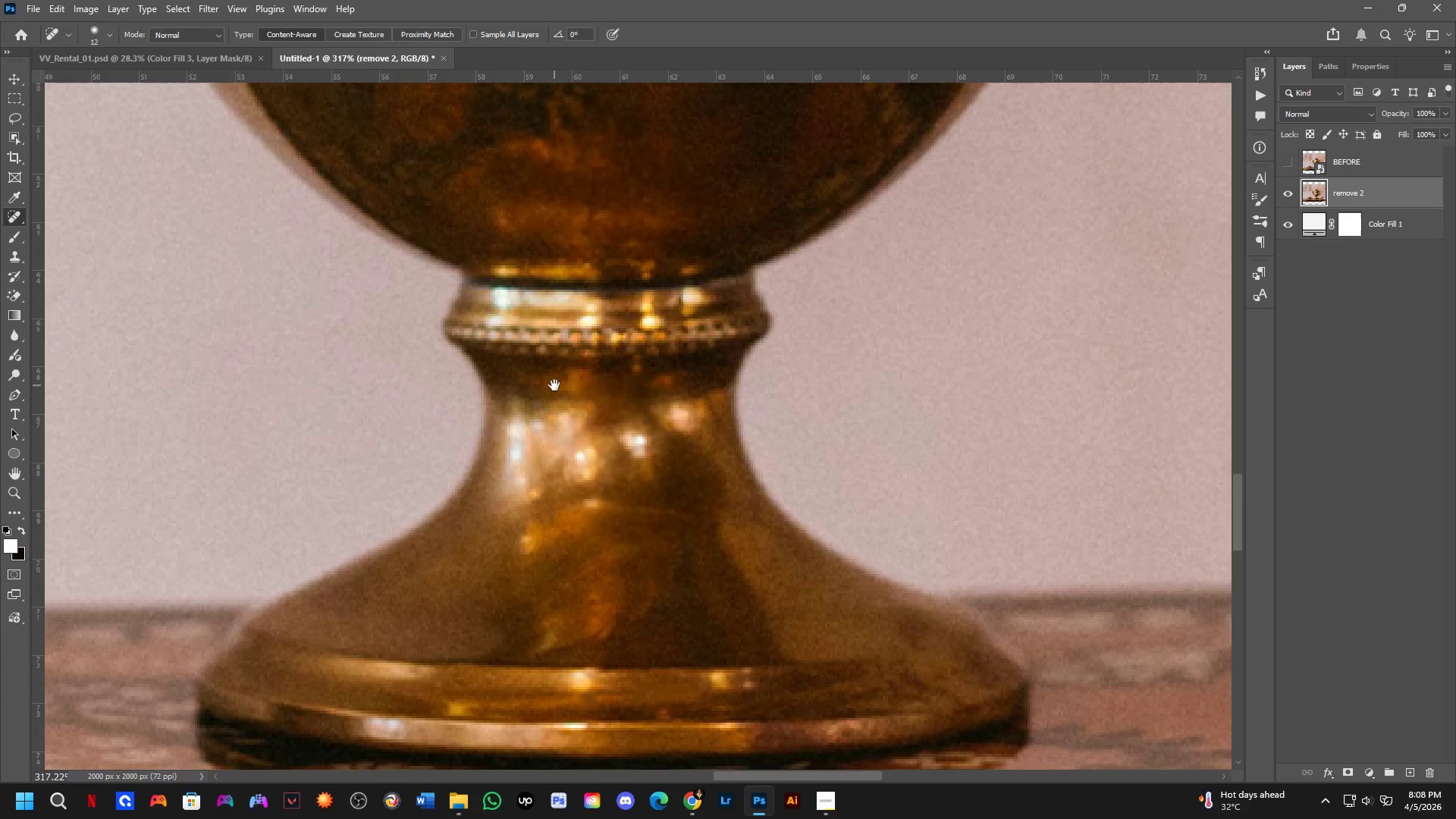 
left_click_drag(start_coordinate=[519, 315], to_coordinate=[546, 416])
 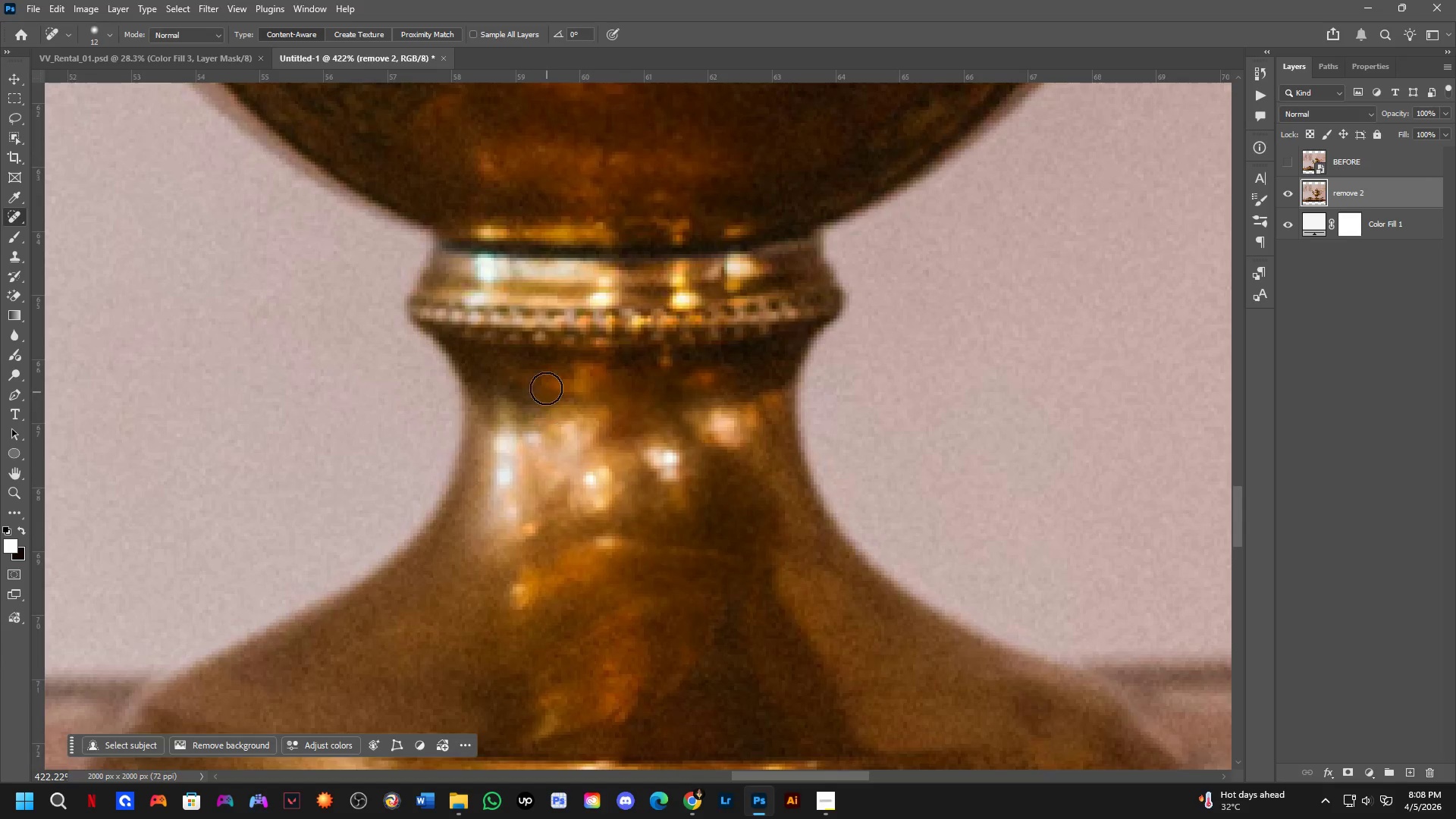 
scroll: coordinate [541, 402], scroll_direction: down, amount: 3.0
 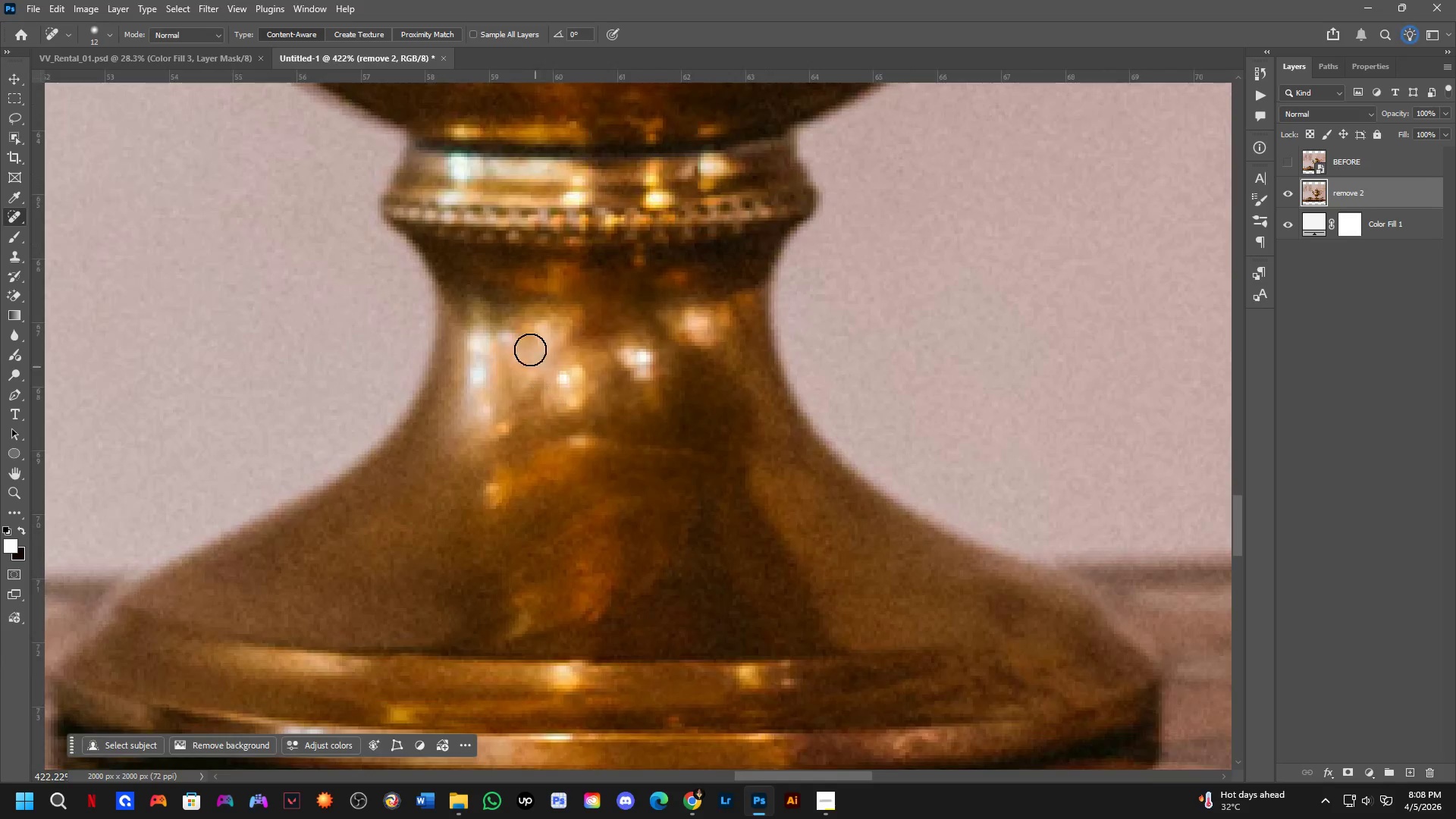 
hold_key(key=Space, duration=0.39)
 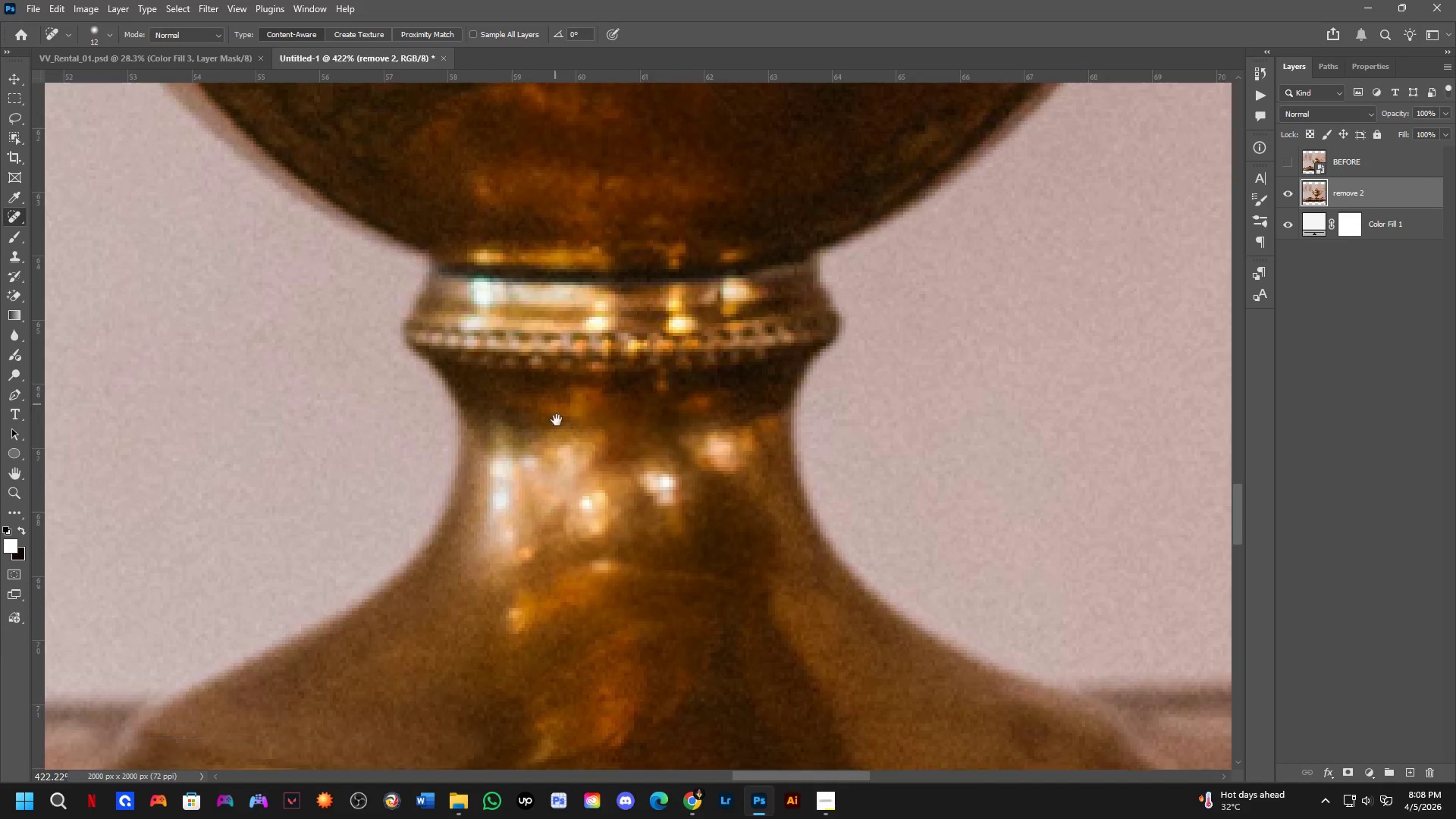 
left_click_drag(start_coordinate=[554, 385], to_coordinate=[551, 406])
 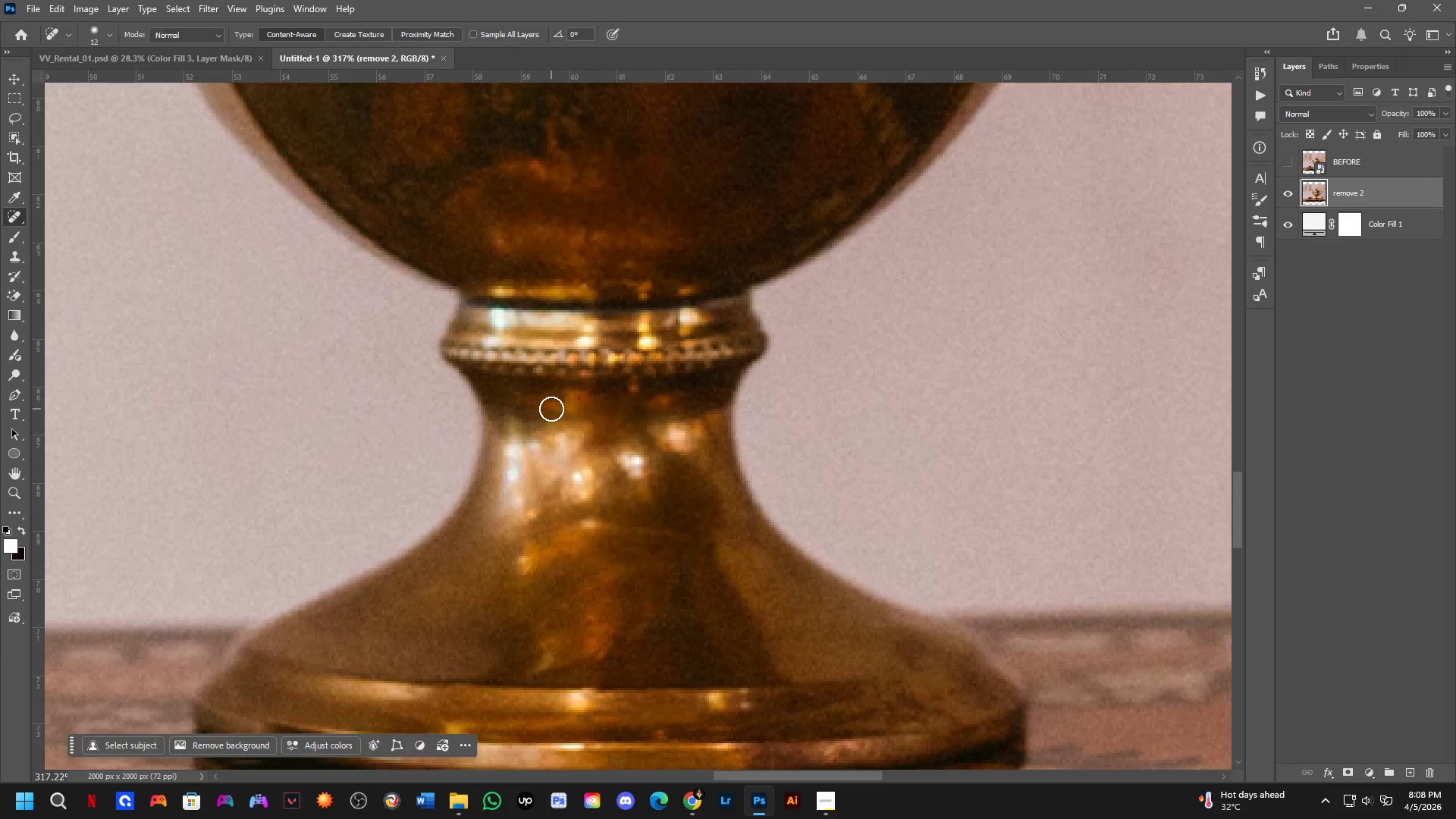 
scroll: coordinate [546, 388], scroll_direction: down, amount: 3.0
 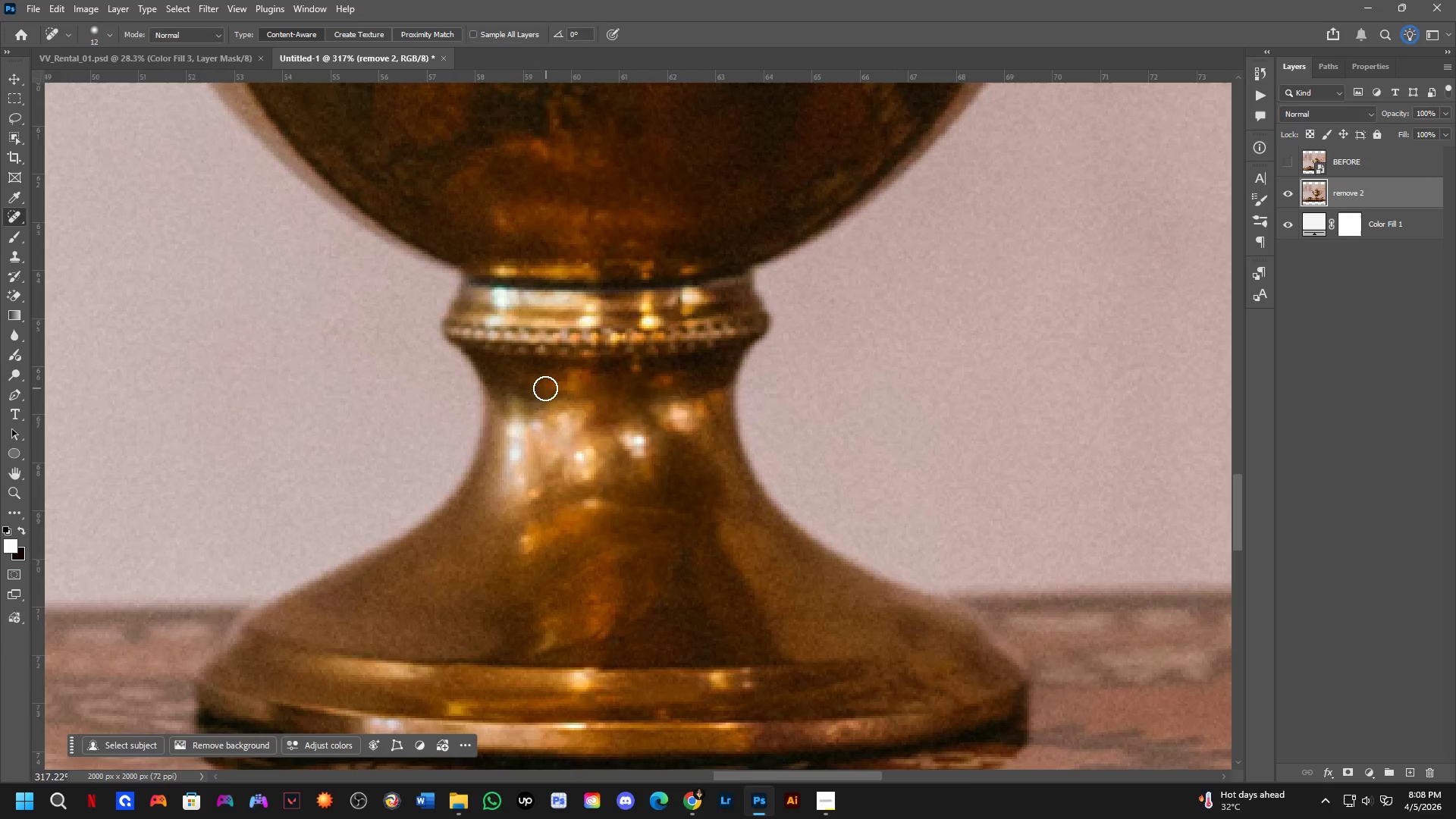 
hold_key(key=Space, duration=0.44)
 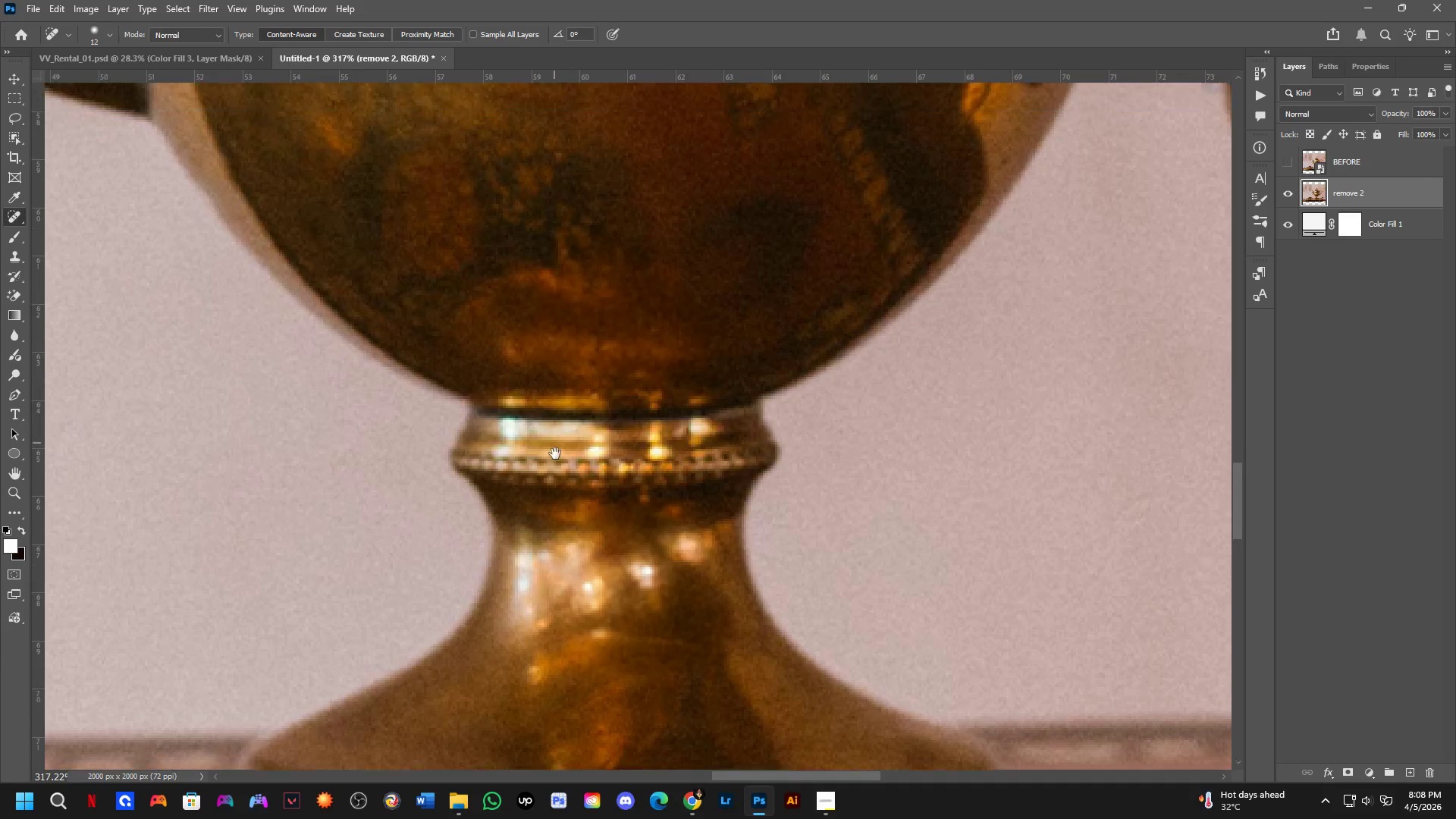 
left_click_drag(start_coordinate=[552, 388], to_coordinate=[563, 472])
 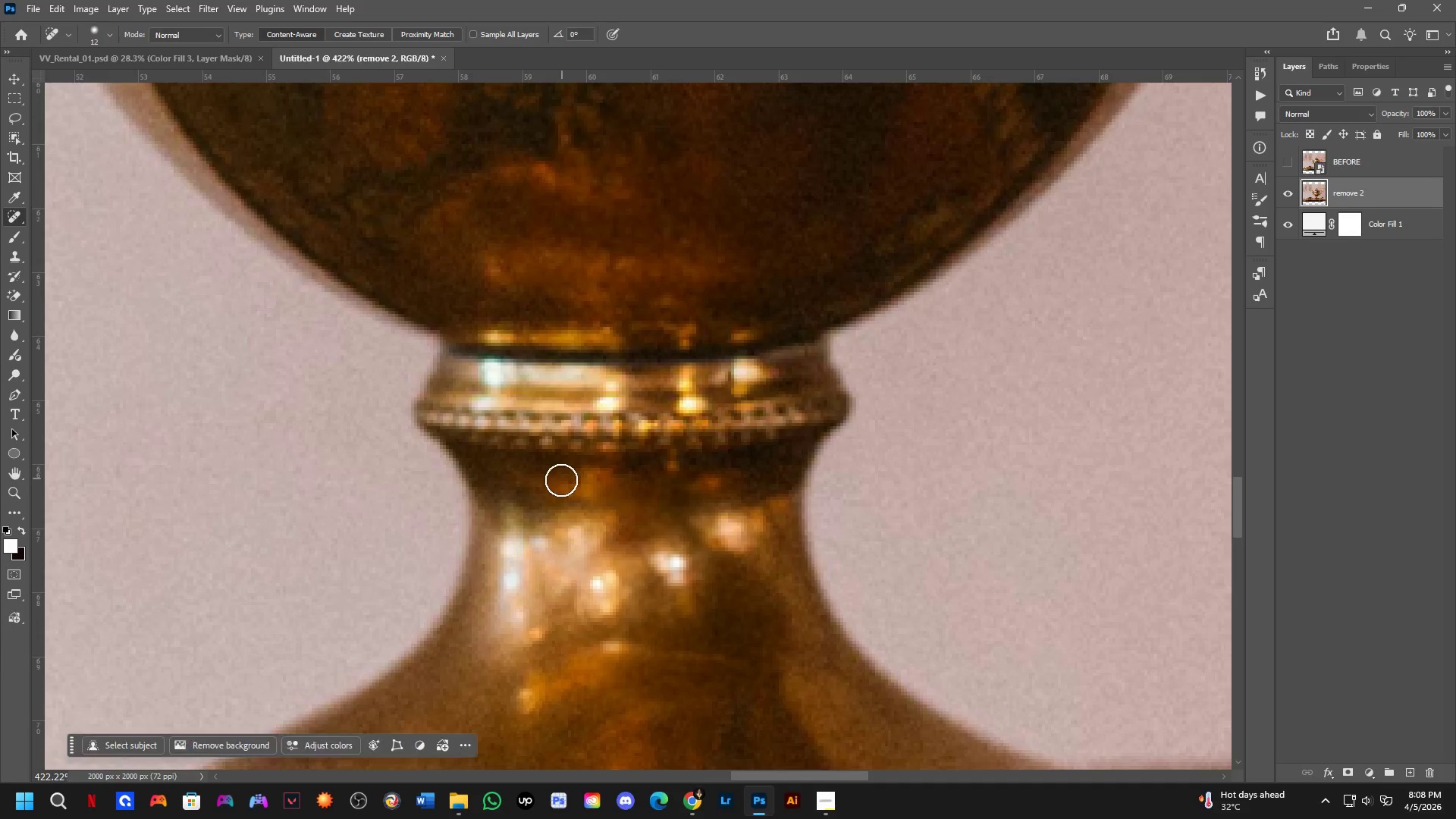 
scroll: coordinate [551, 410], scroll_direction: up, amount: 3.0
 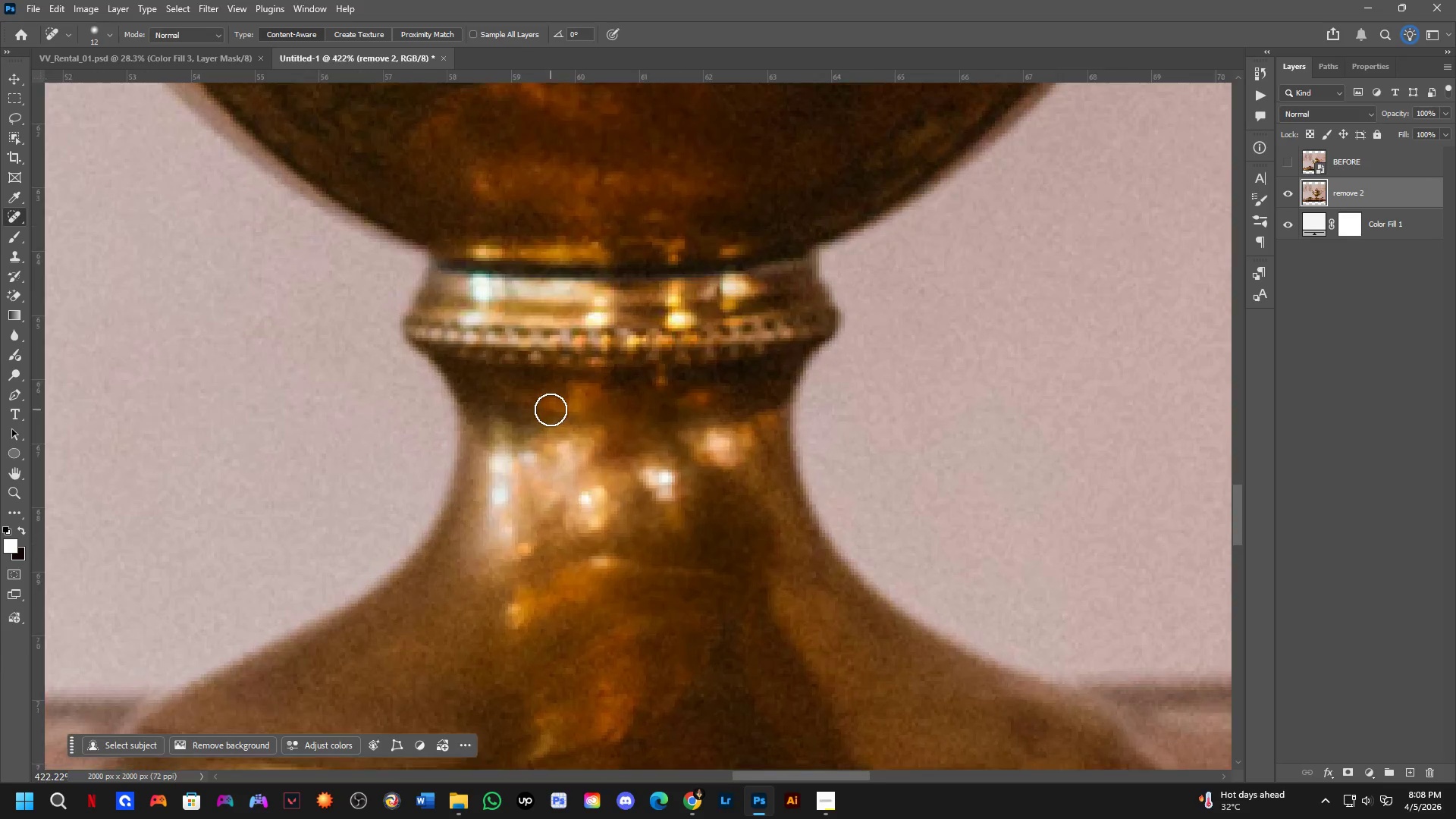 
hold_key(key=Space, duration=0.47)
 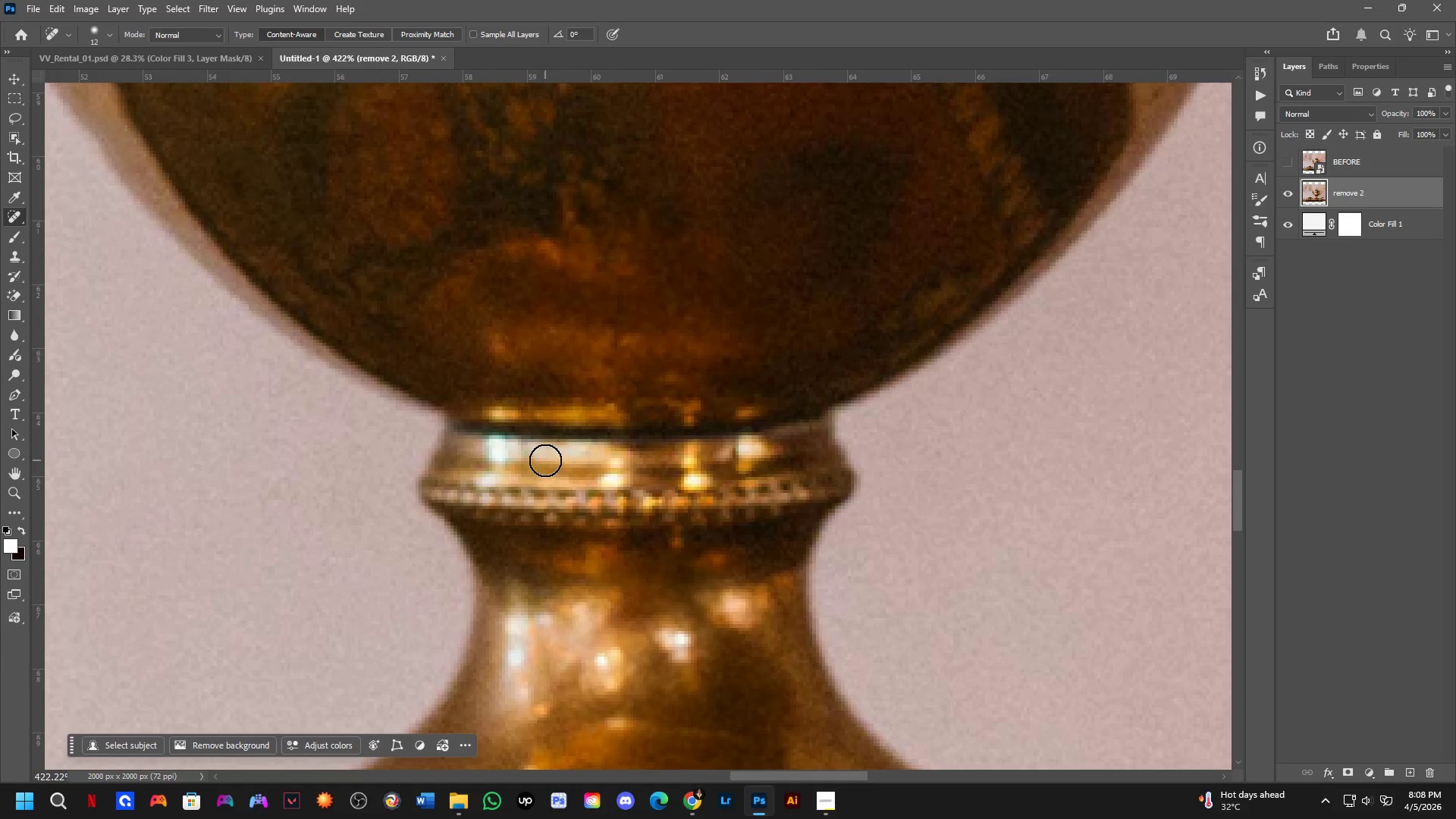 
left_click_drag(start_coordinate=[554, 412], to_coordinate=[556, 465])
 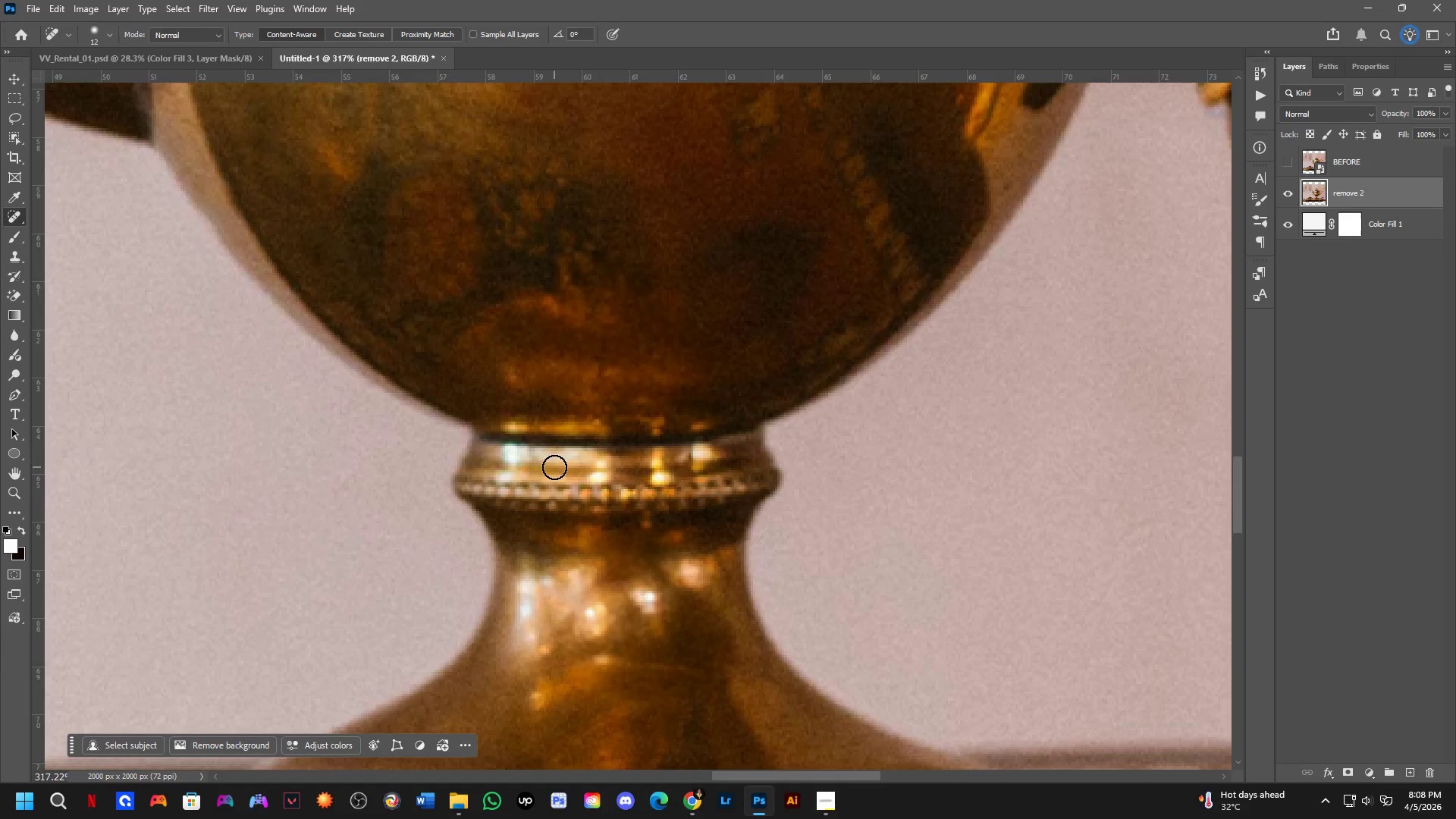 
scroll: coordinate [559, 484], scroll_direction: down, amount: 3.0
 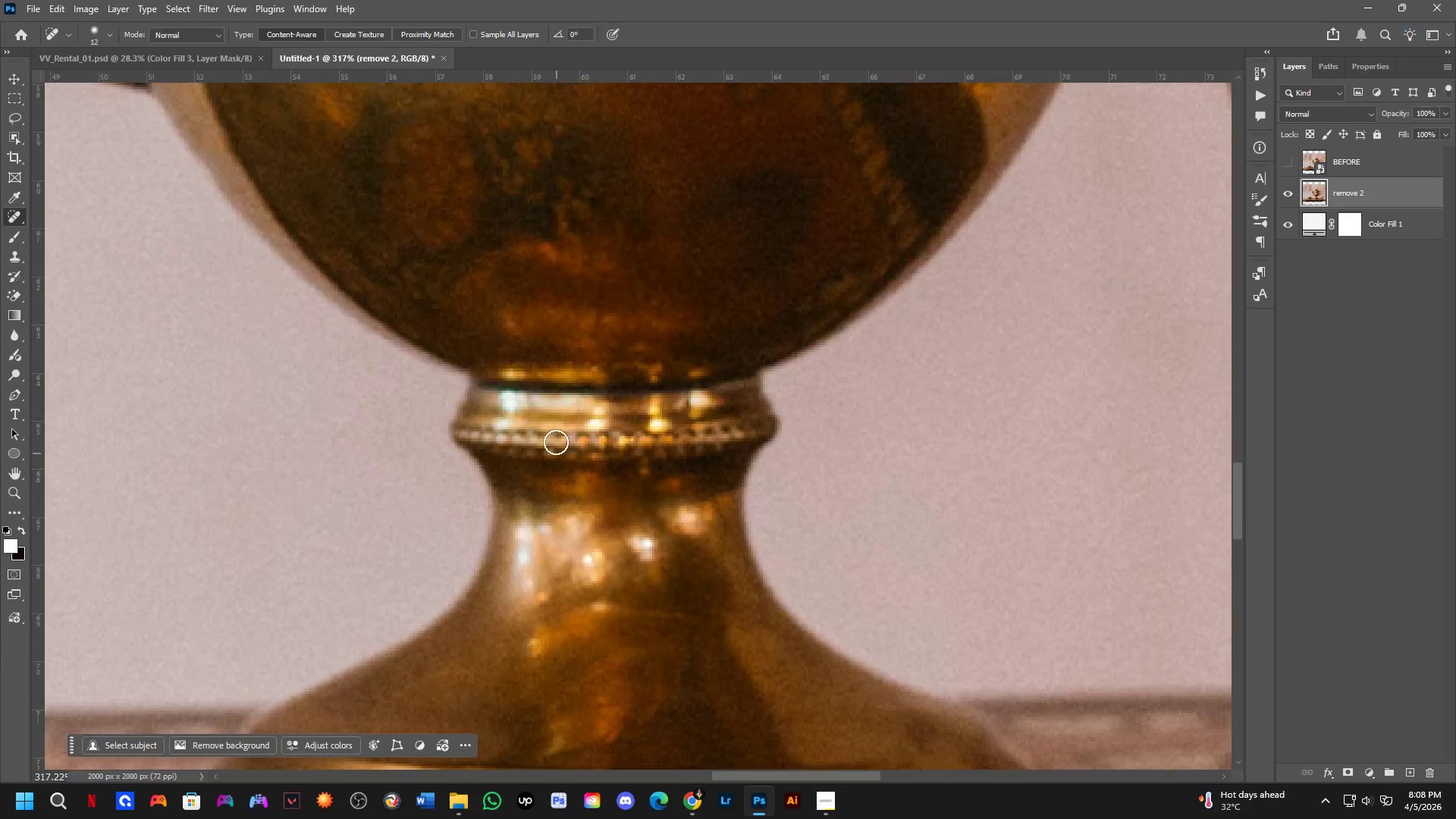 
scroll: coordinate [548, 460], scroll_direction: up, amount: 4.0
 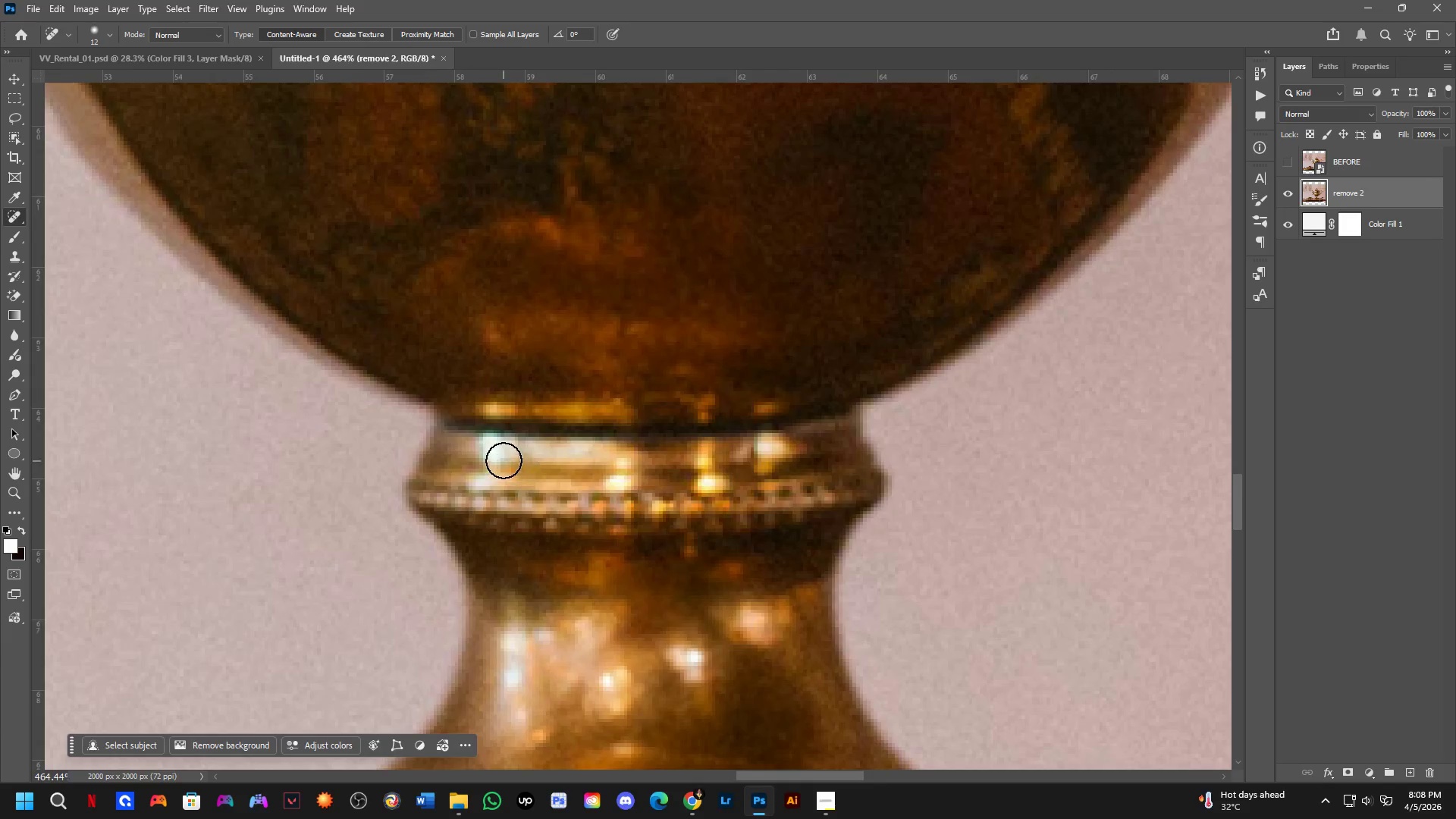 
left_click_drag(start_coordinate=[497, 452], to_coordinate=[476, 439])
 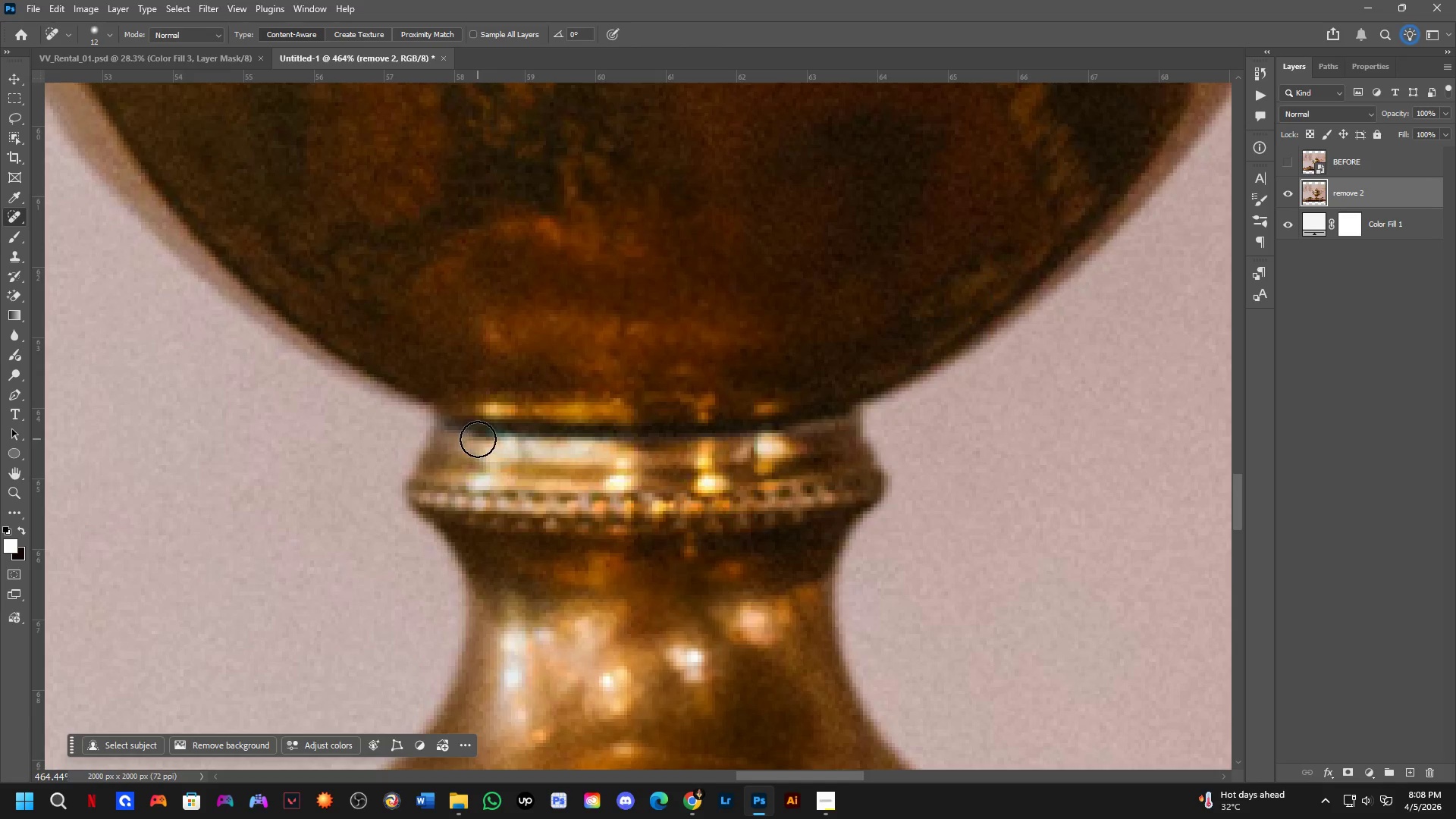 
left_click_drag(start_coordinate=[497, 439], to_coordinate=[521, 442])
 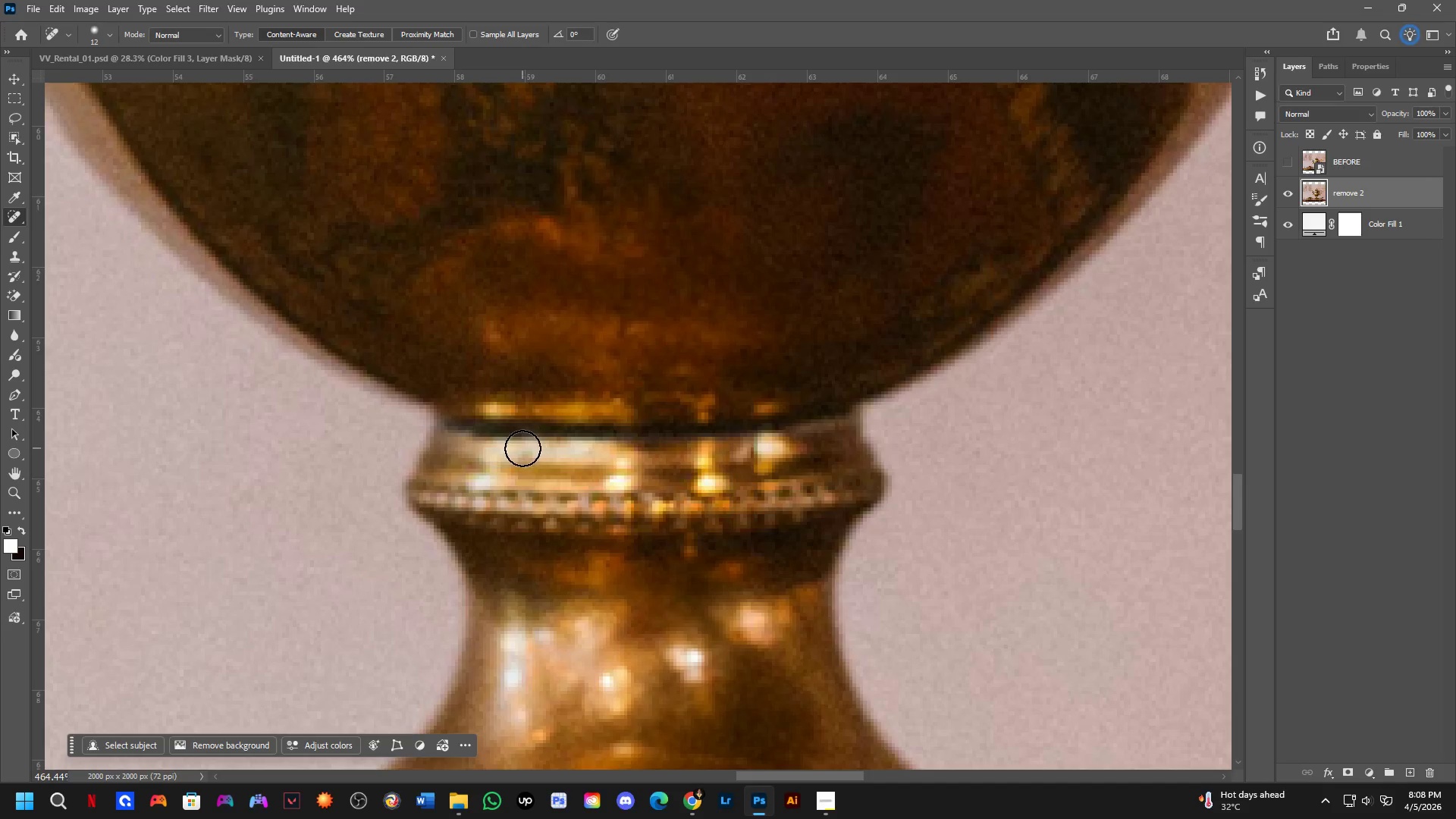 
hold_key(key=Space, duration=0.5)
 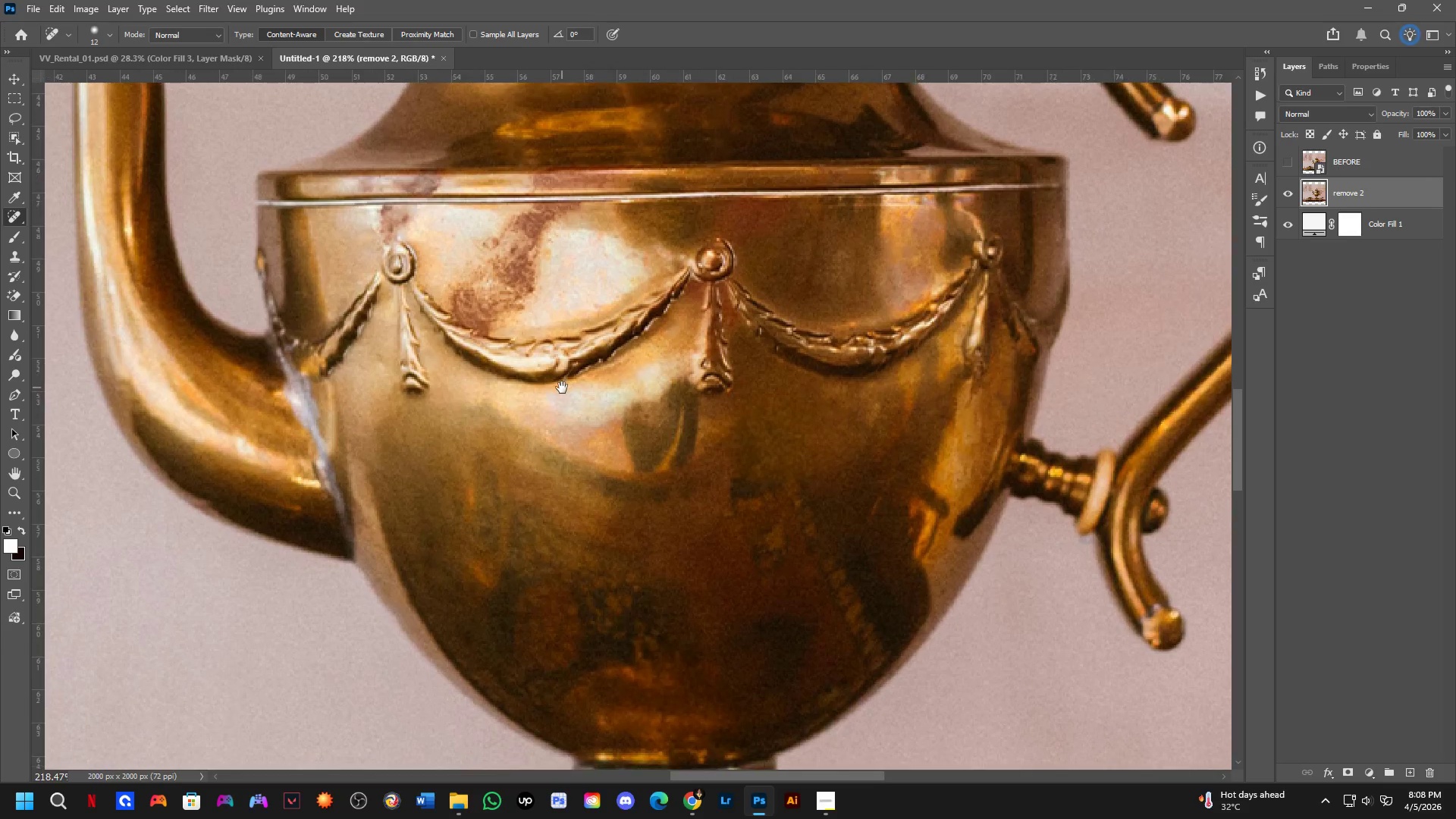 
left_click_drag(start_coordinate=[595, 309], to_coordinate=[608, 588])
 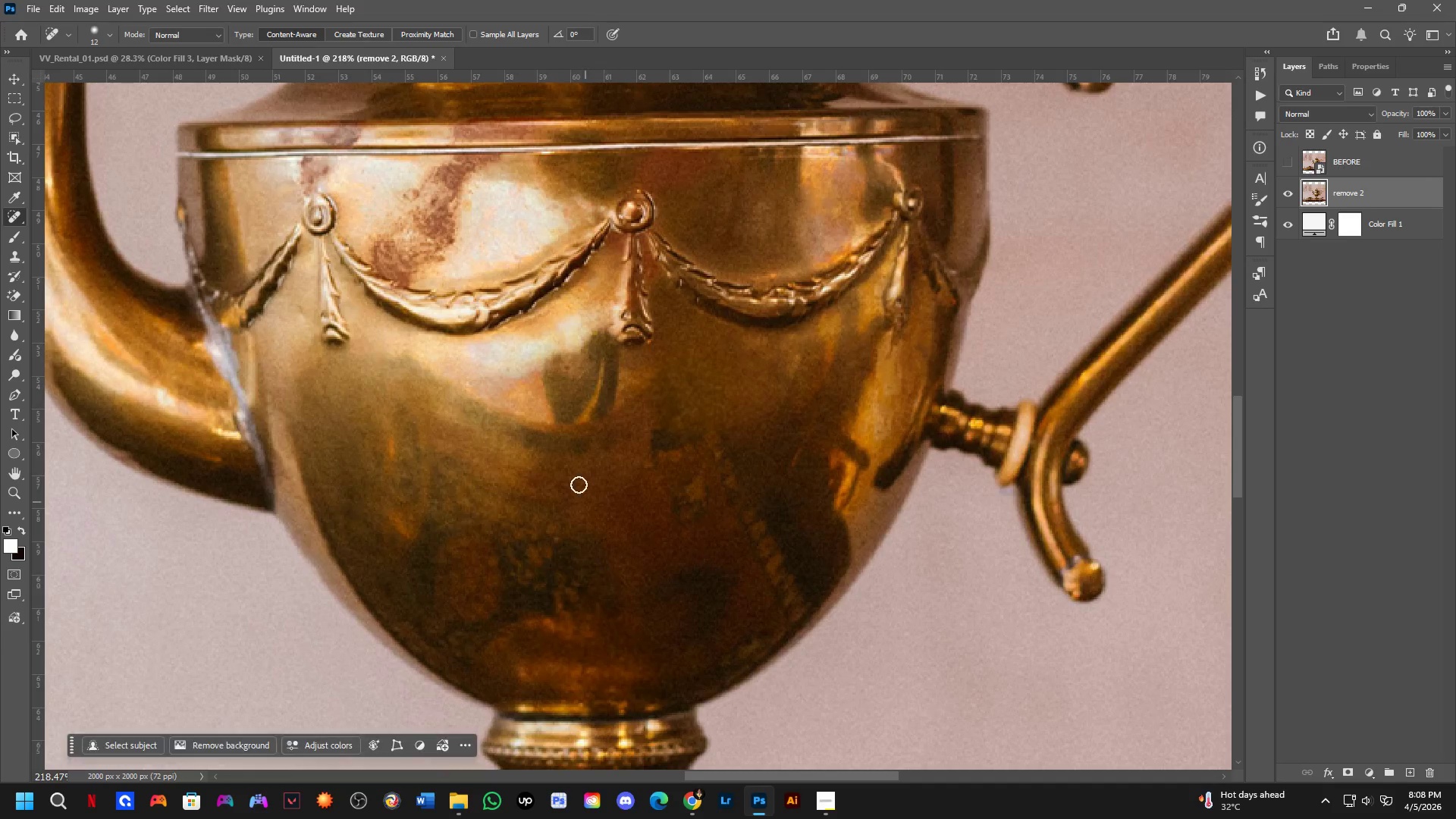 
scroll: coordinate [526, 448], scroll_direction: down, amount: 8.0
 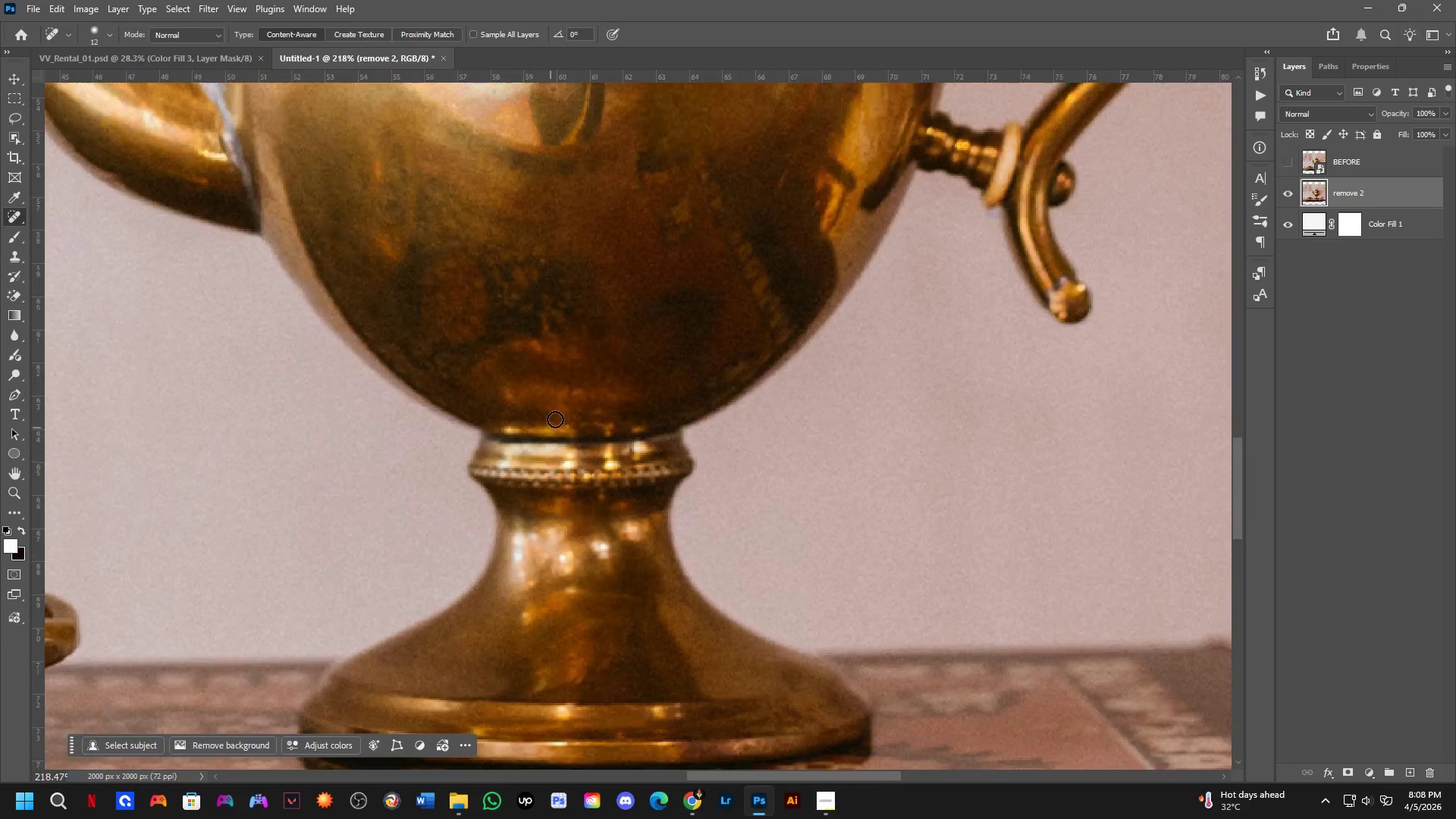 
key(Space)
 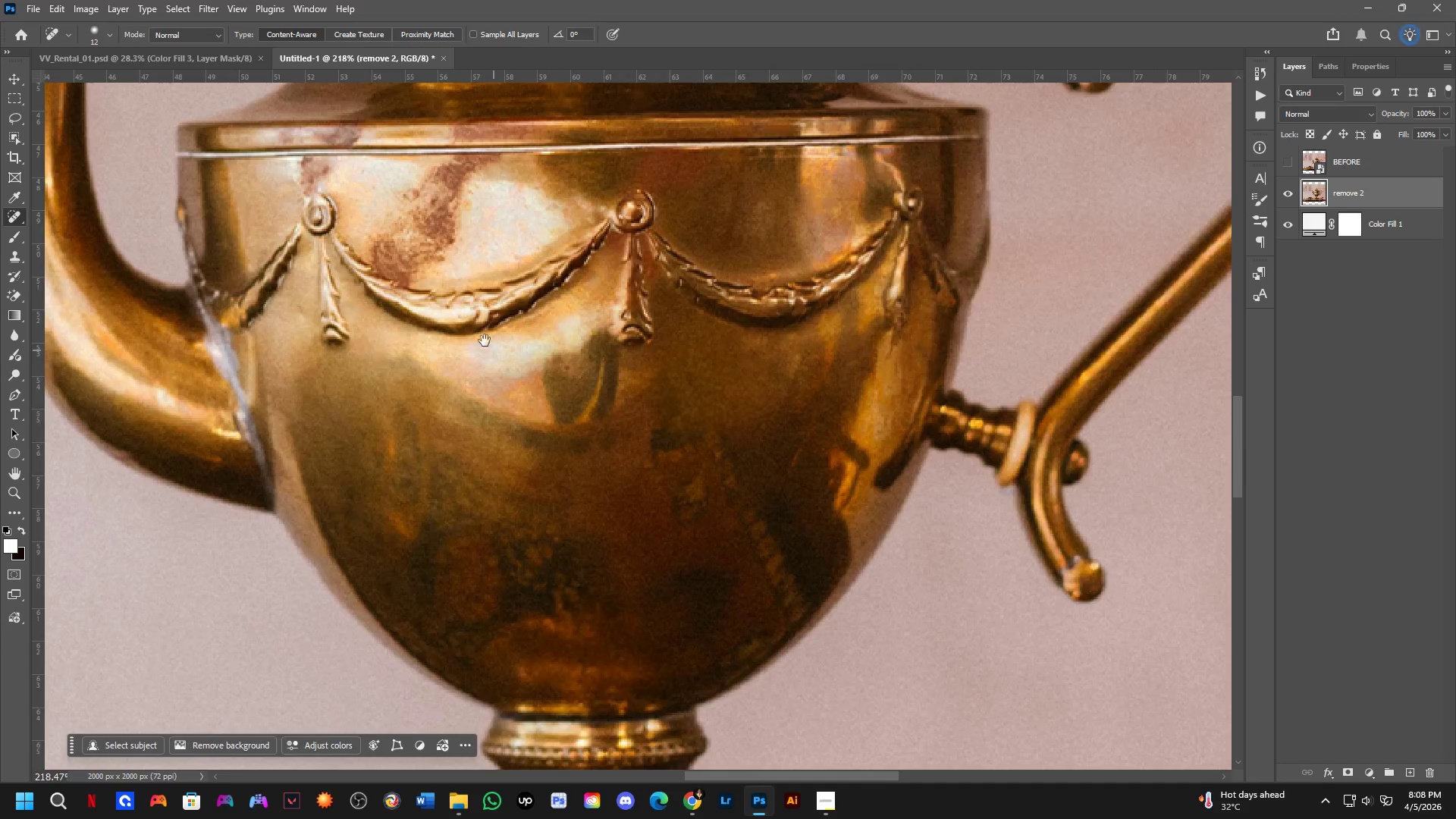 
left_click_drag(start_coordinate=[482, 339], to_coordinate=[578, 348])
 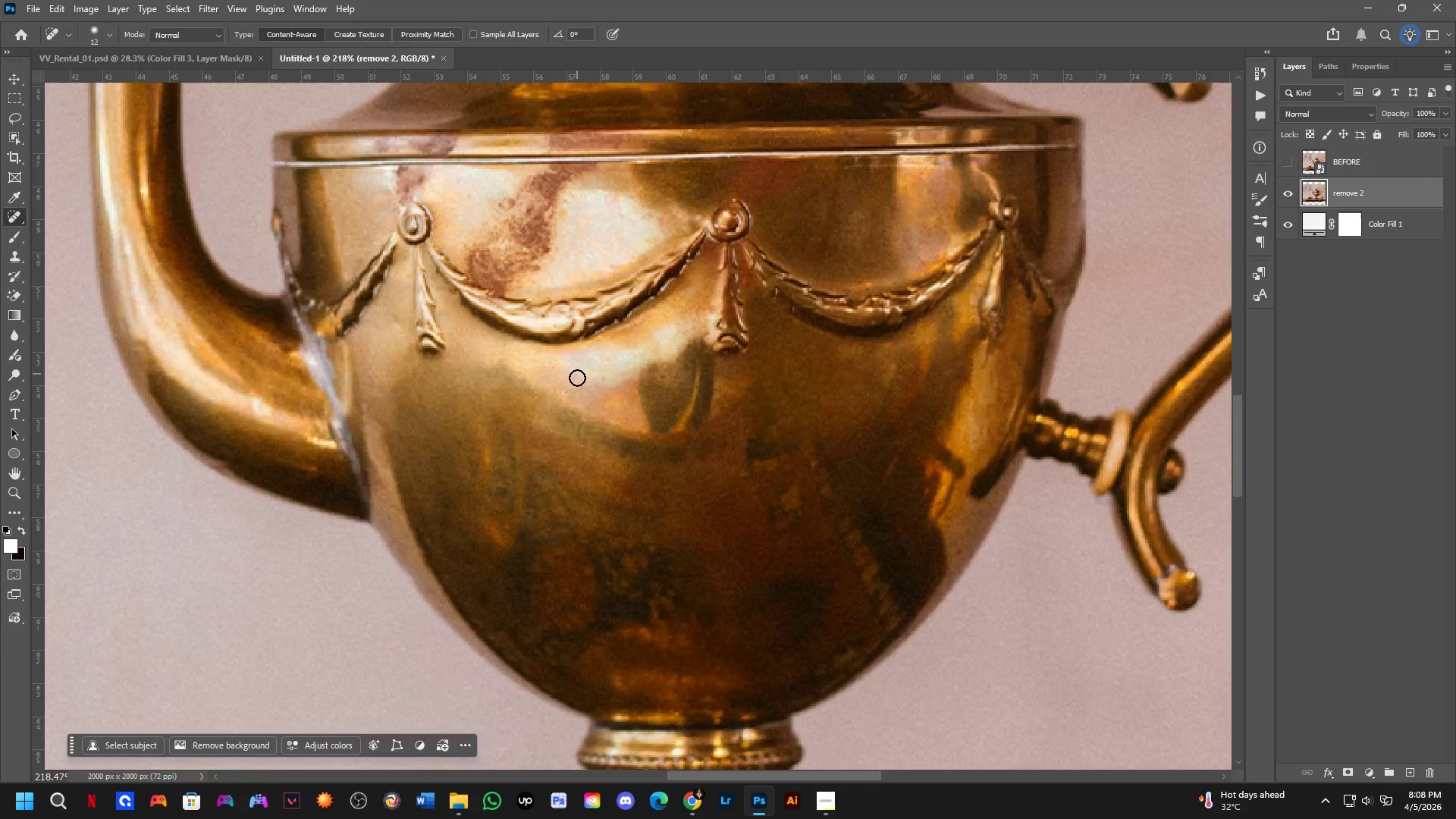 
hold_key(key=Space, duration=0.53)
 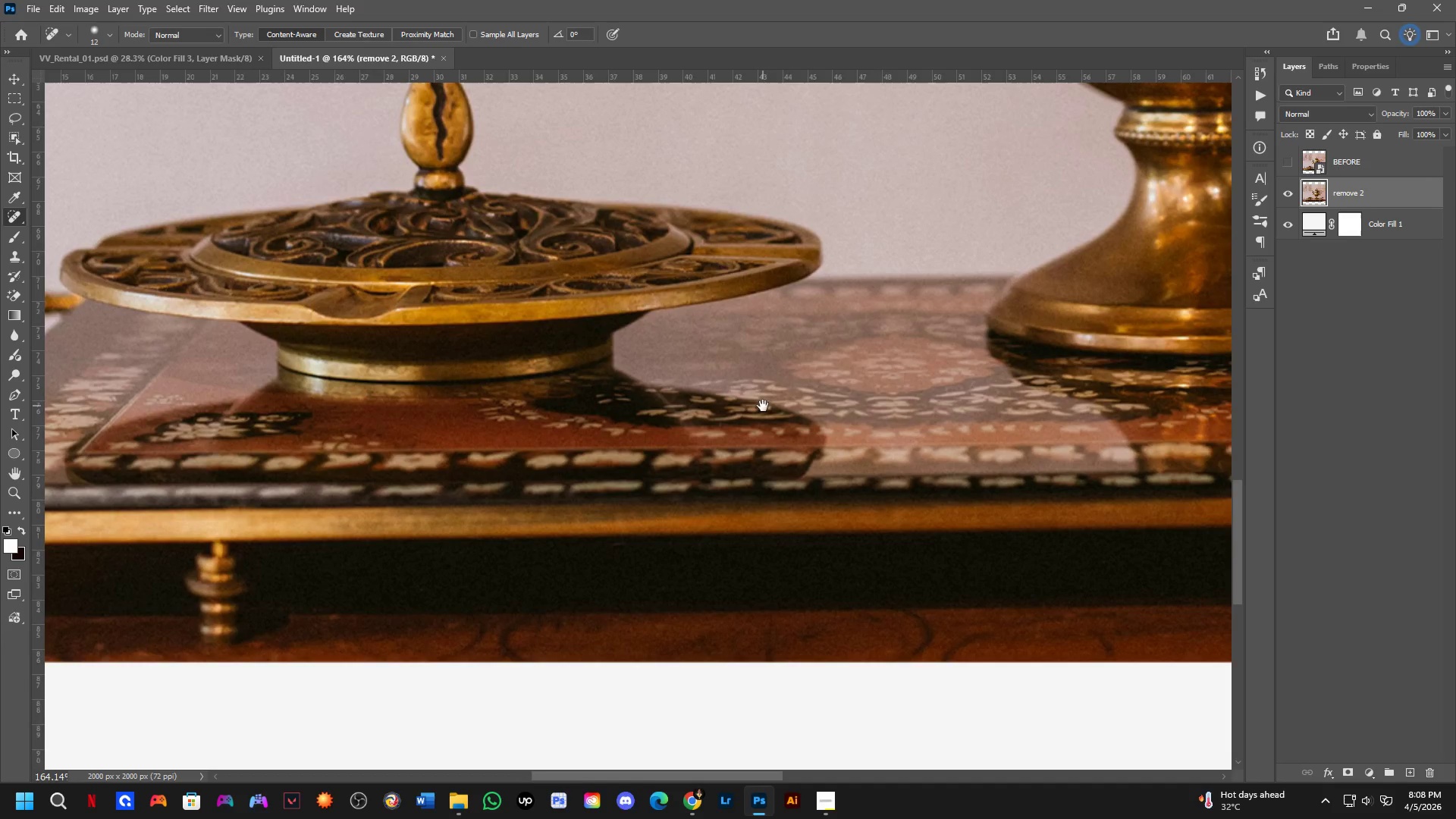 
left_click_drag(start_coordinate=[500, 610], to_coordinate=[835, 86])
 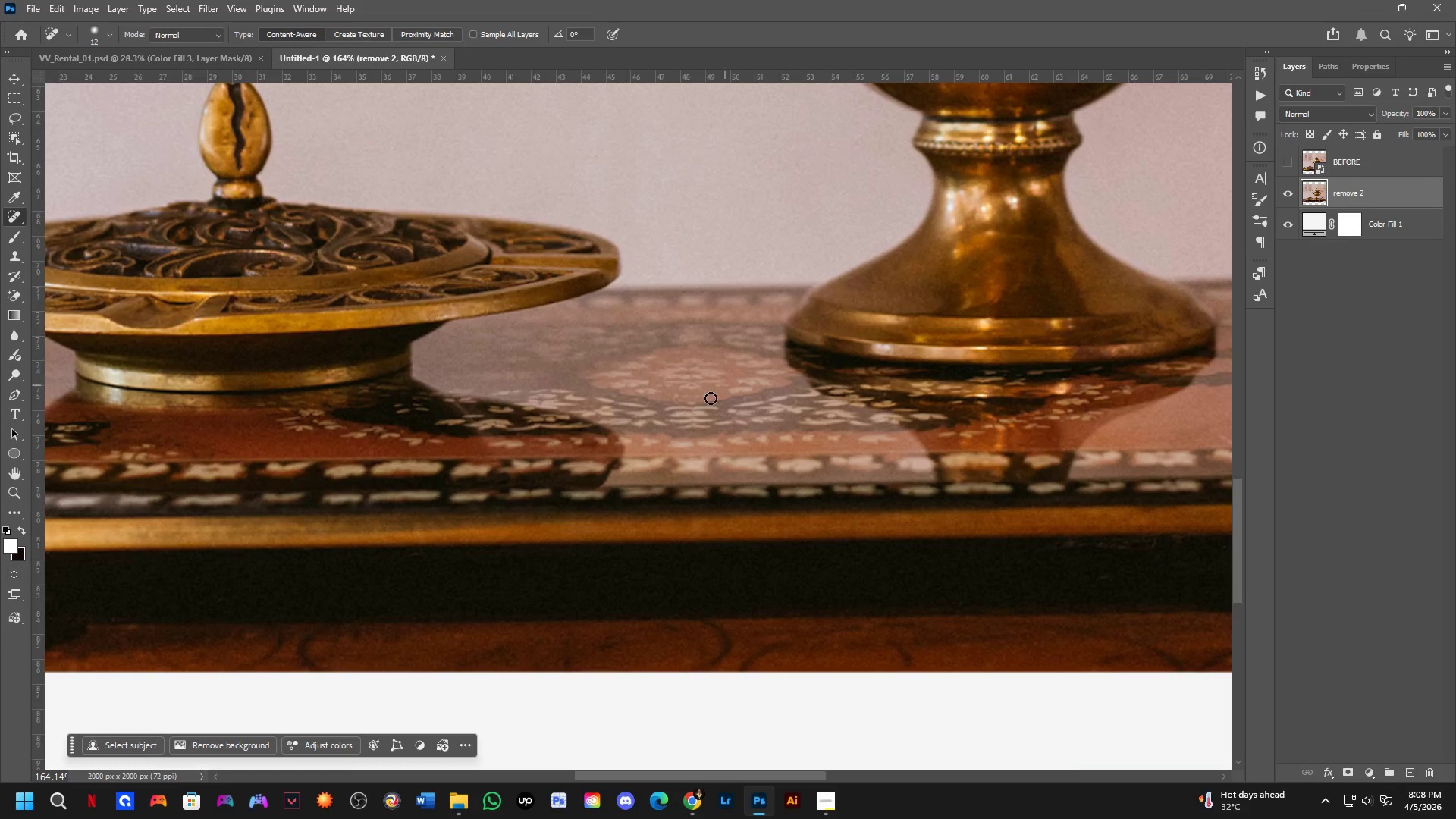 
scroll: coordinate [577, 391], scroll_direction: down, amount: 3.0
 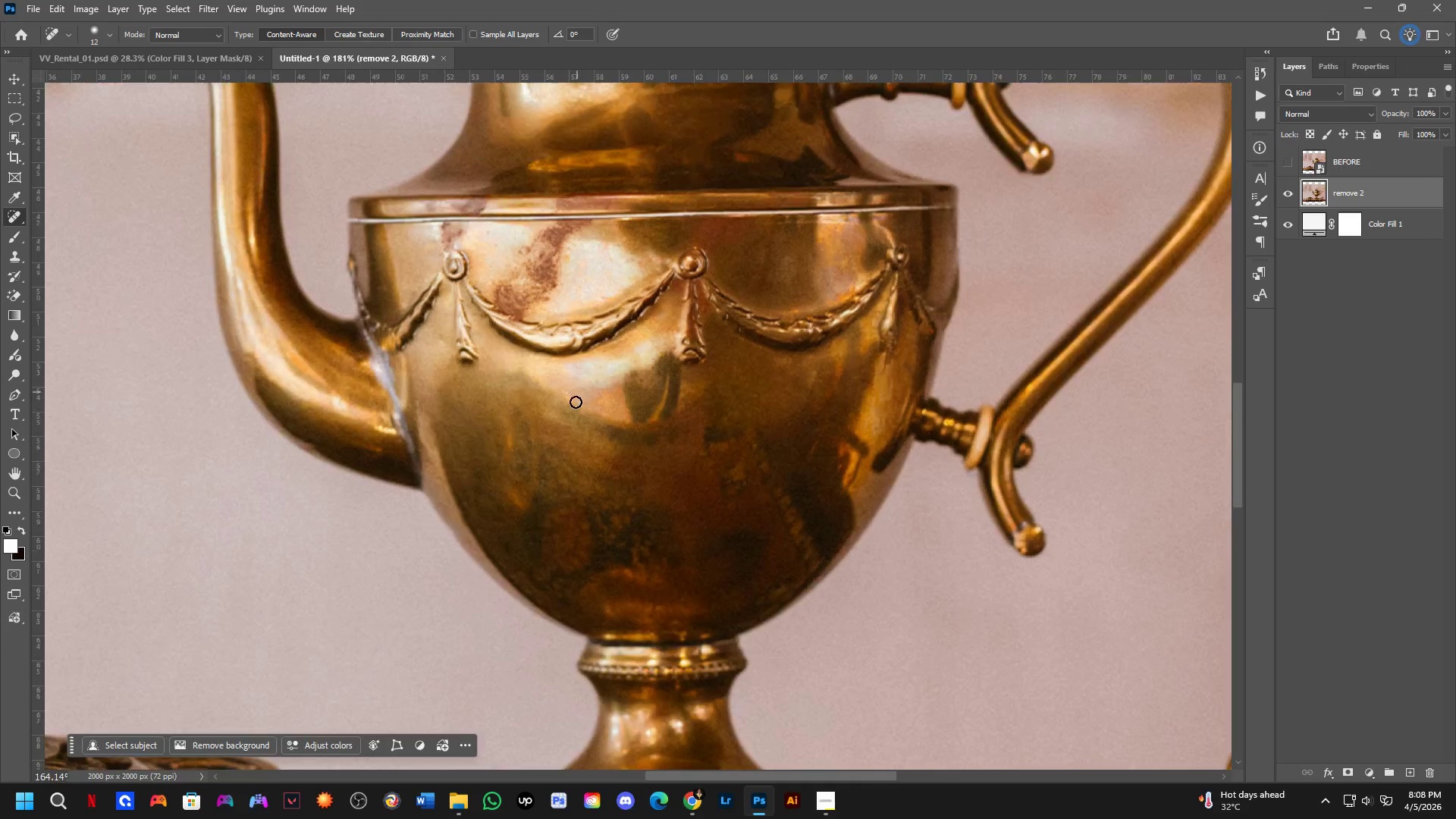 
hold_key(key=Space, duration=0.58)
 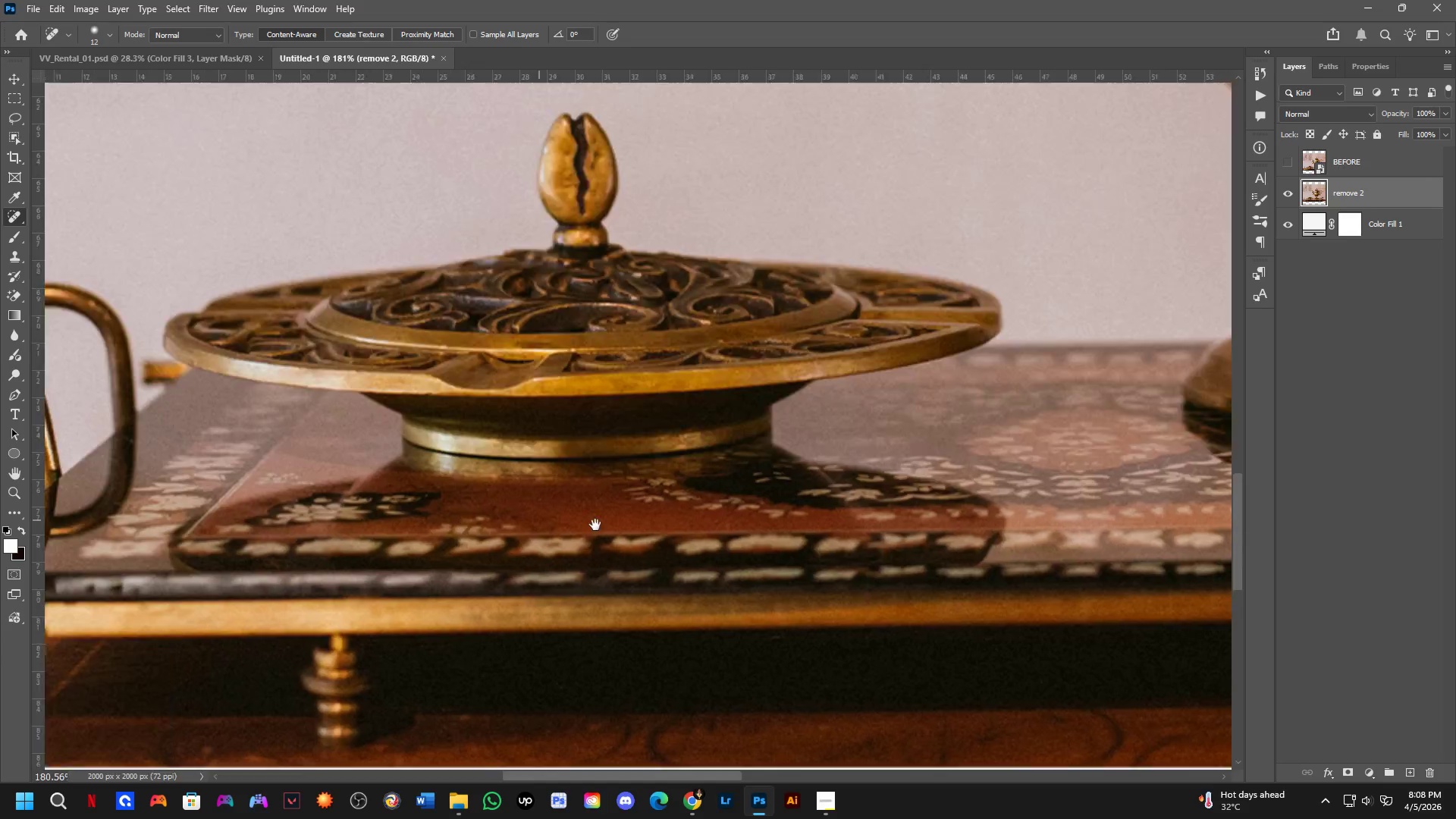 
left_click_drag(start_coordinate=[561, 416], to_coordinate=[763, 406])
 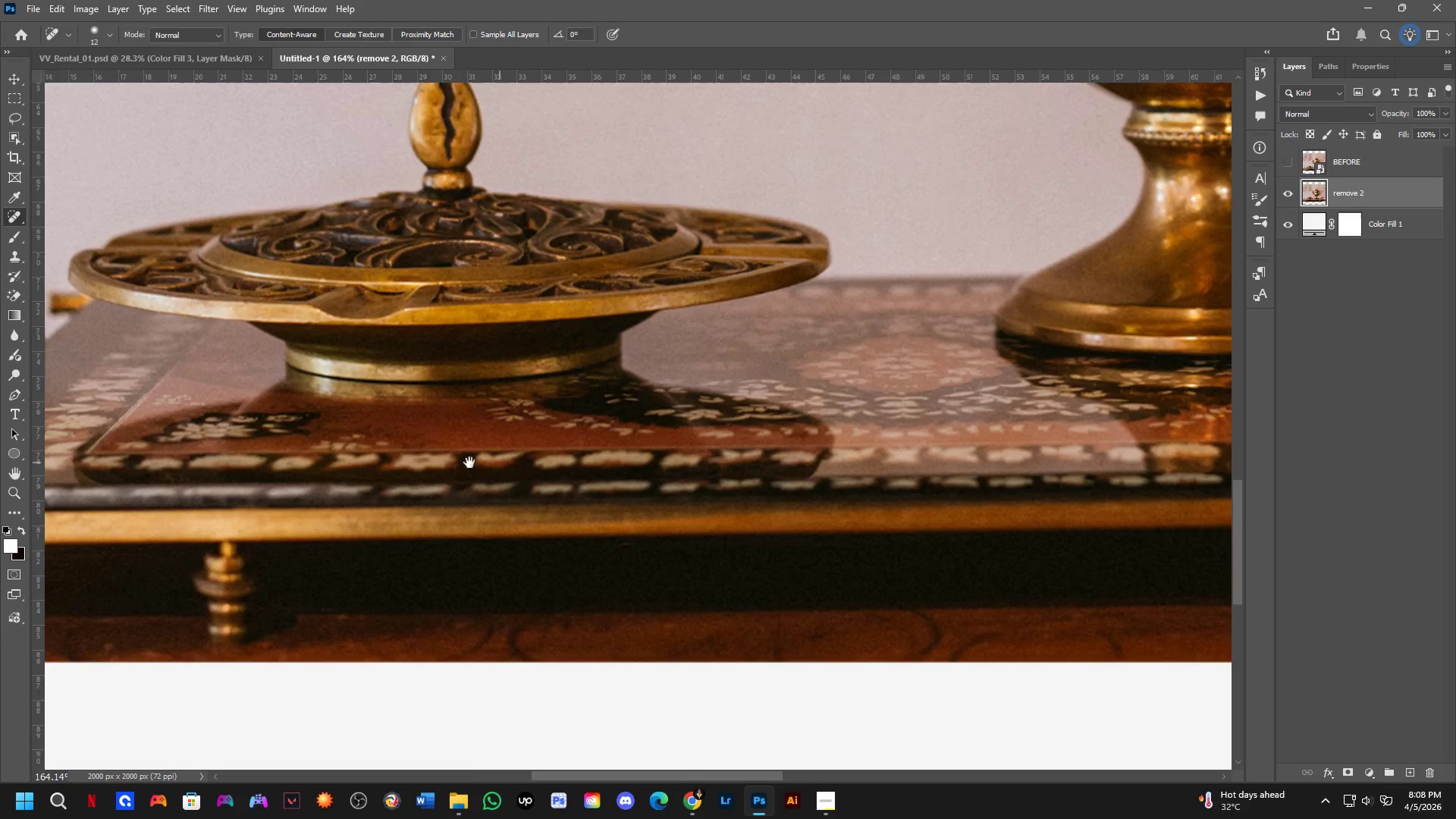 
key(Shift+ShiftLeft)
 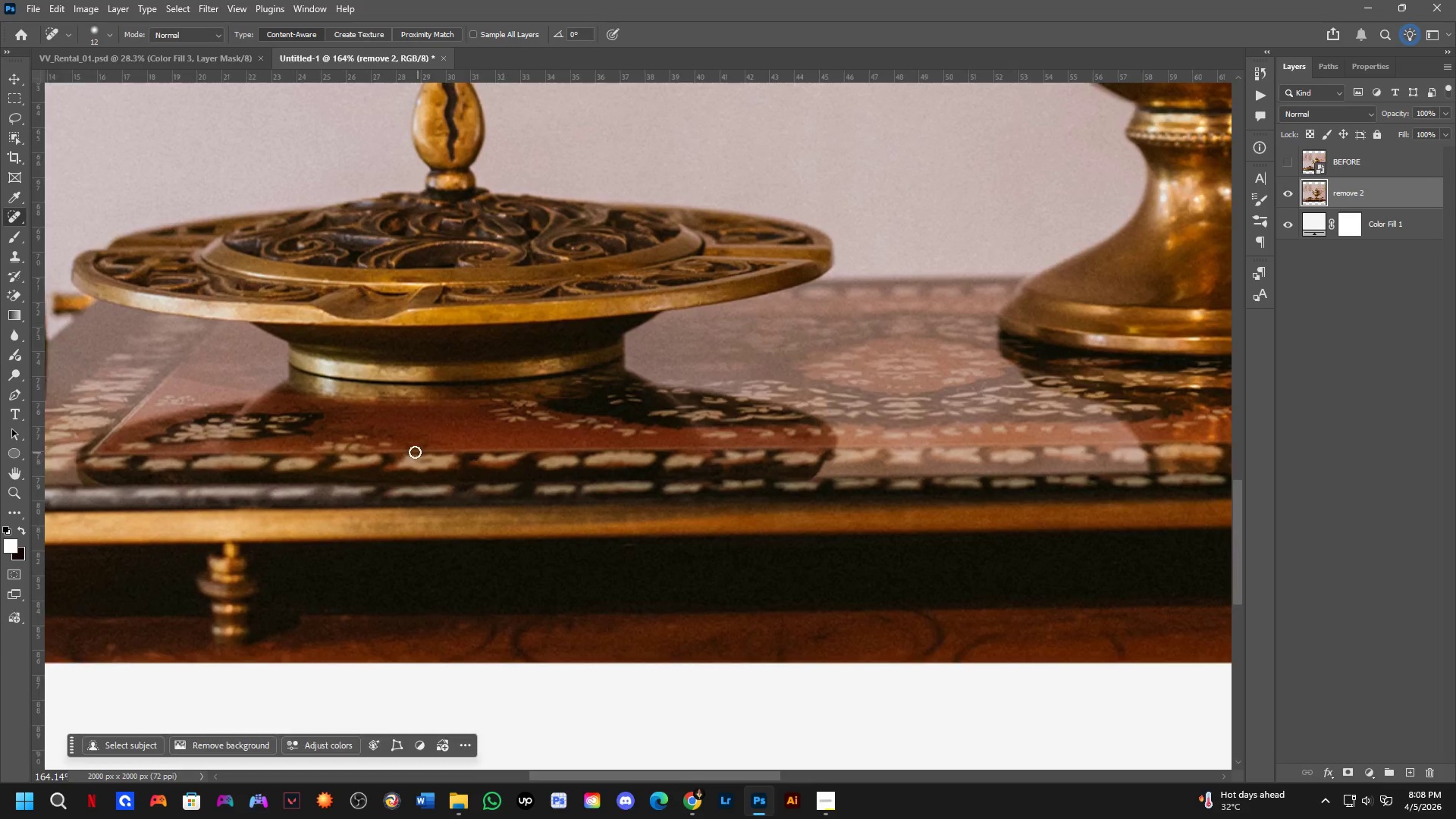 
hold_key(key=Space, duration=0.59)
 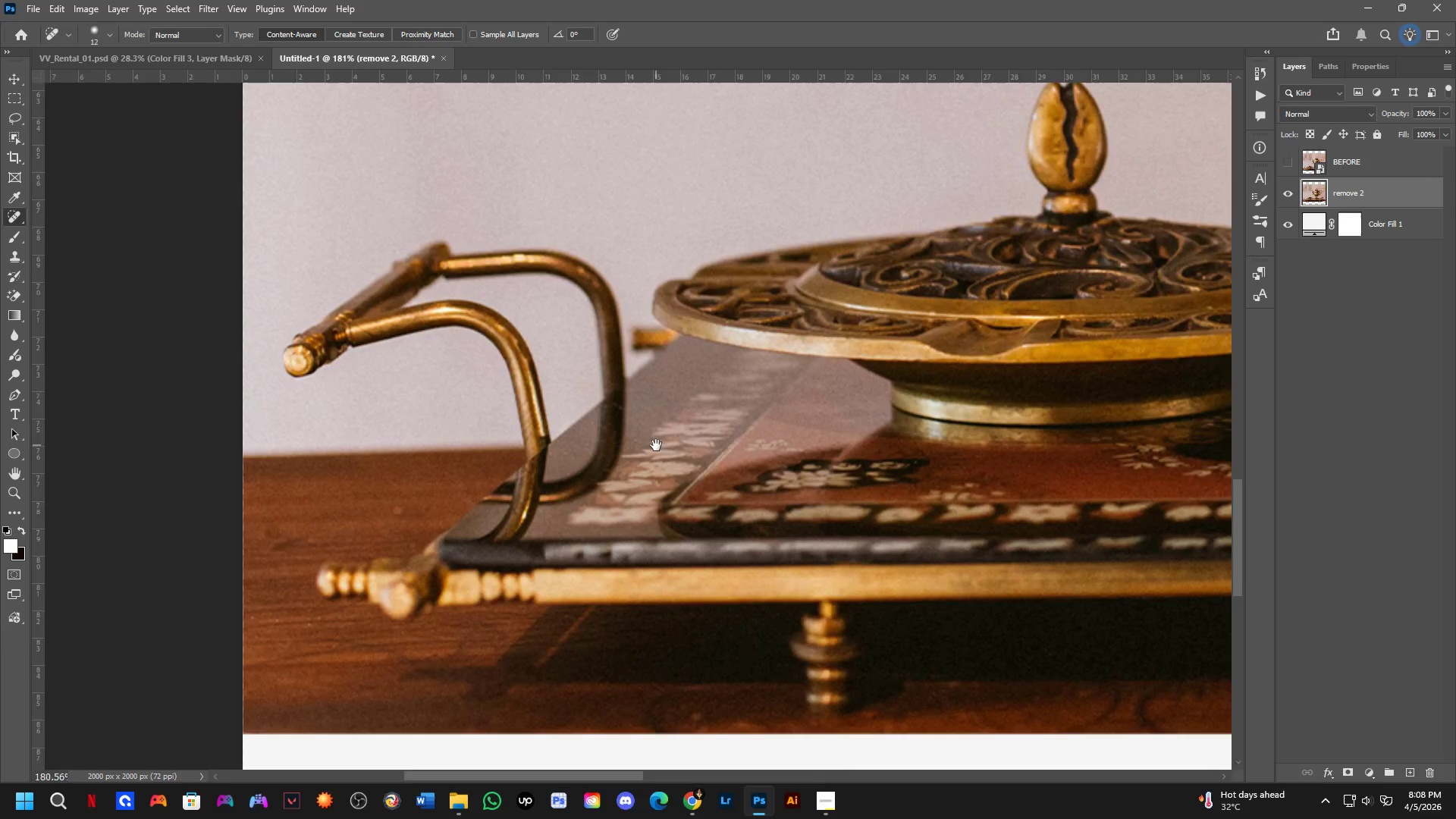 
left_click_drag(start_coordinate=[329, 422], to_coordinate=[635, 526])
 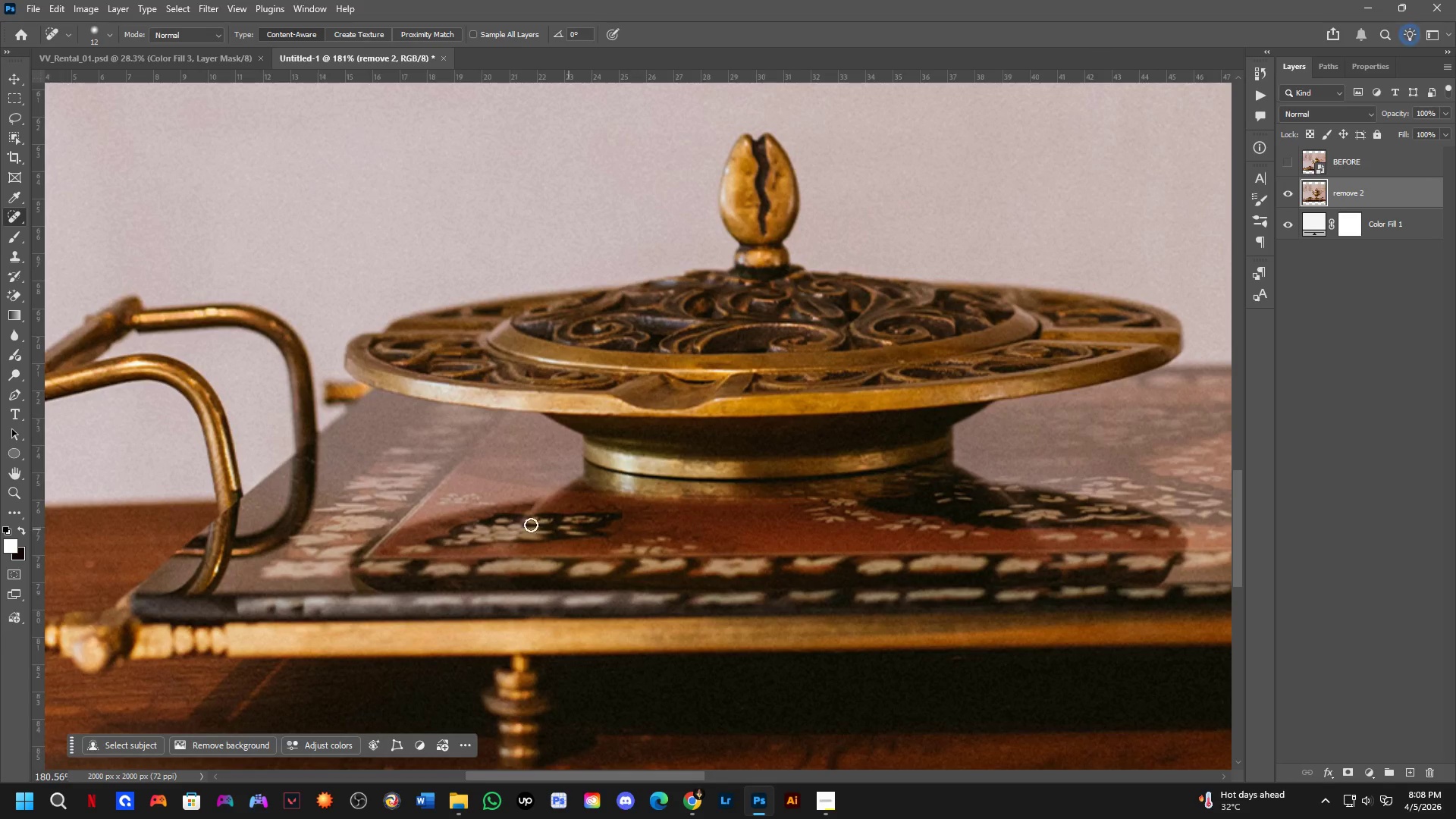 
scroll: coordinate [400, 449], scroll_direction: up, amount: 1.0
 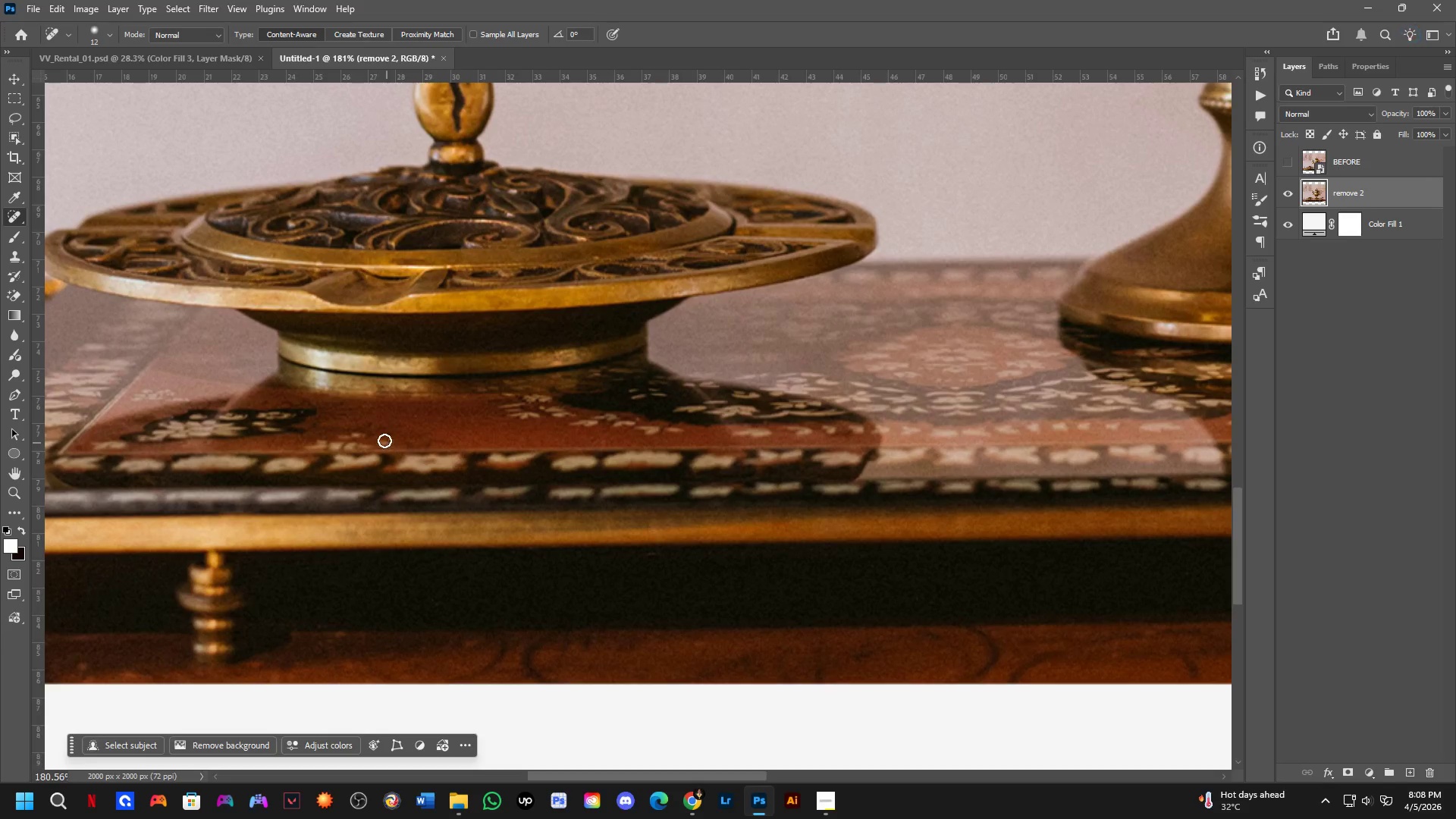 
hold_key(key=Space, duration=0.97)
 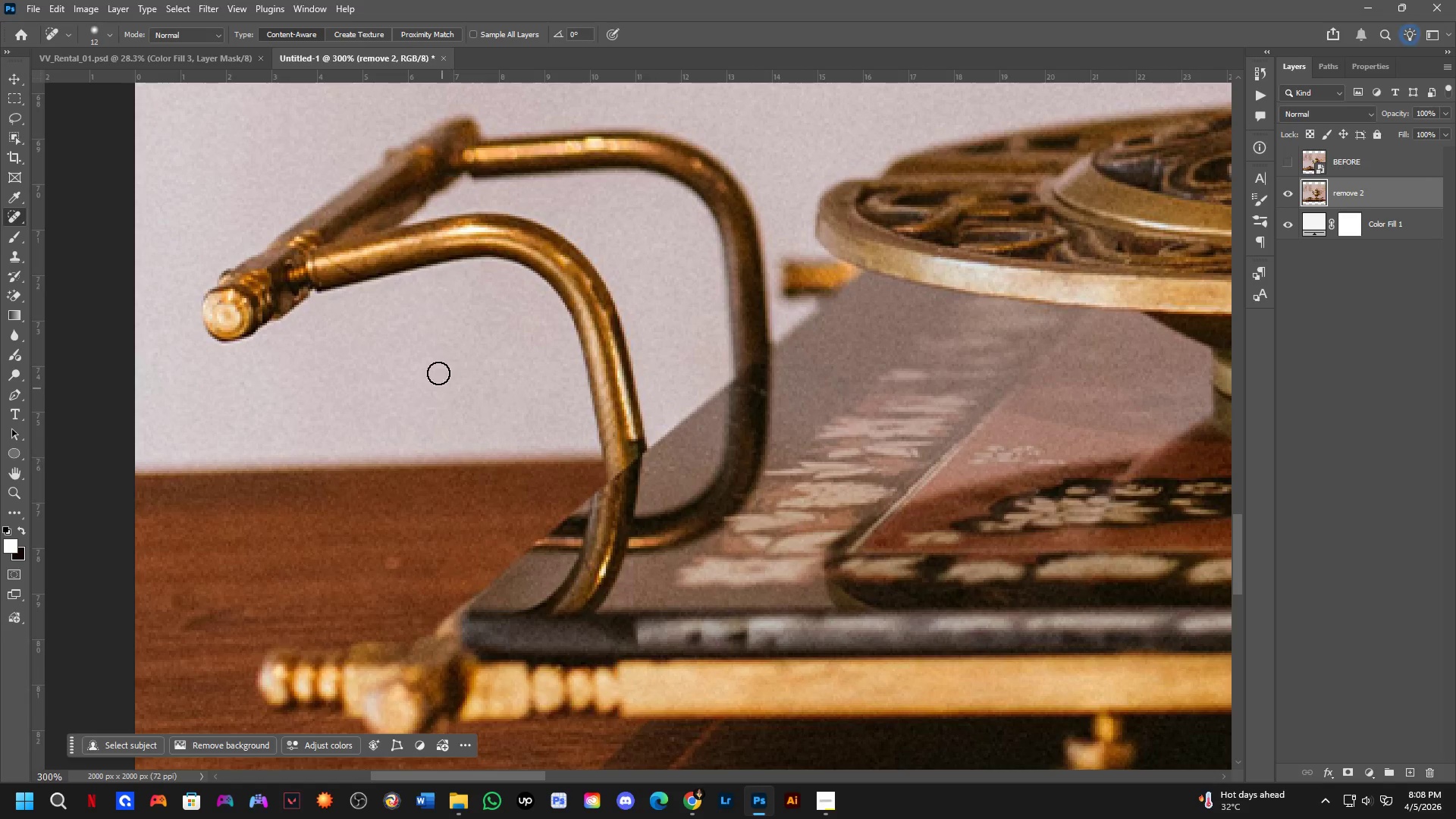 
left_click_drag(start_coordinate=[348, 499], to_coordinate=[687, 497])
 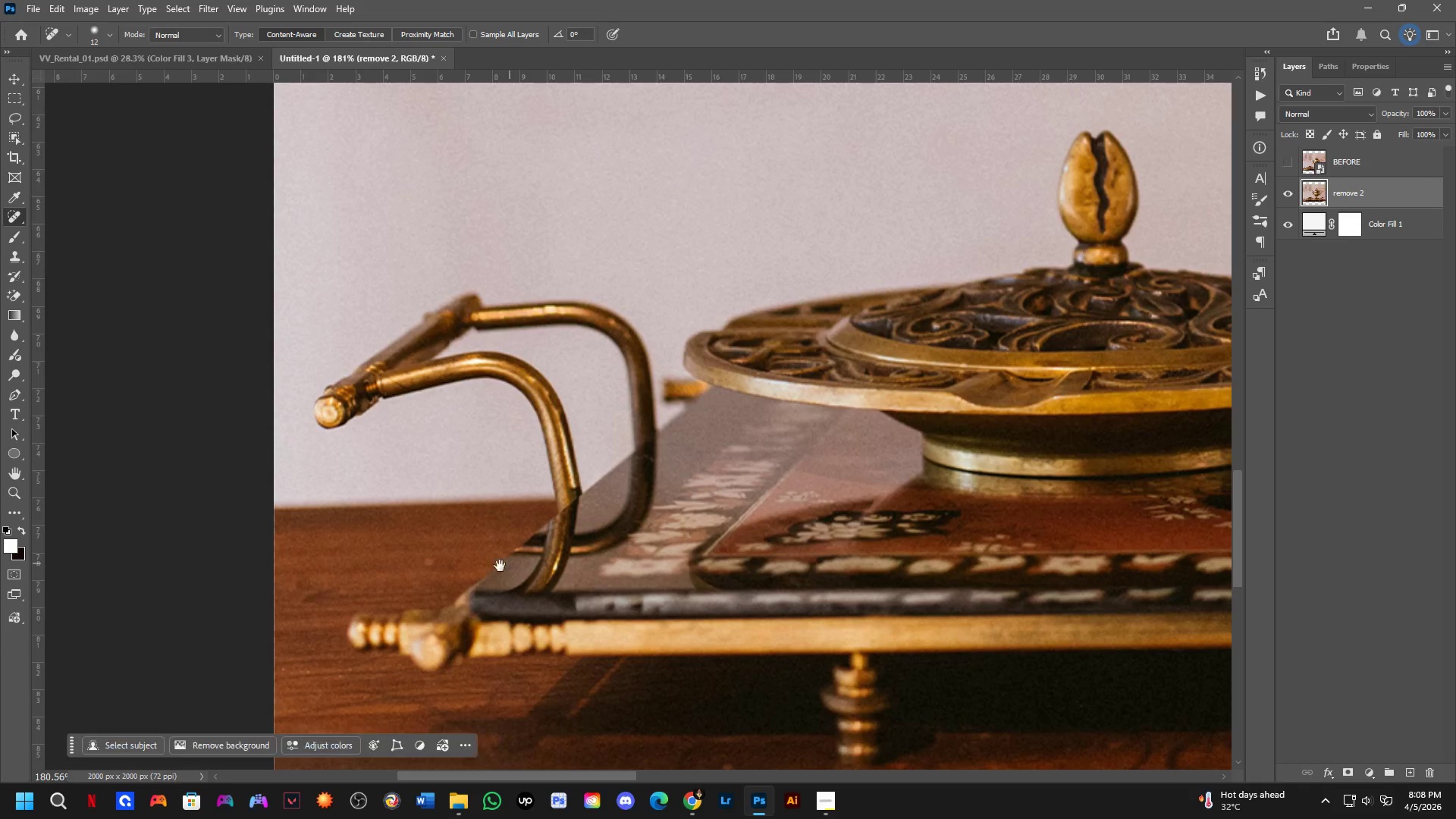 
key(Shift+ShiftLeft)
 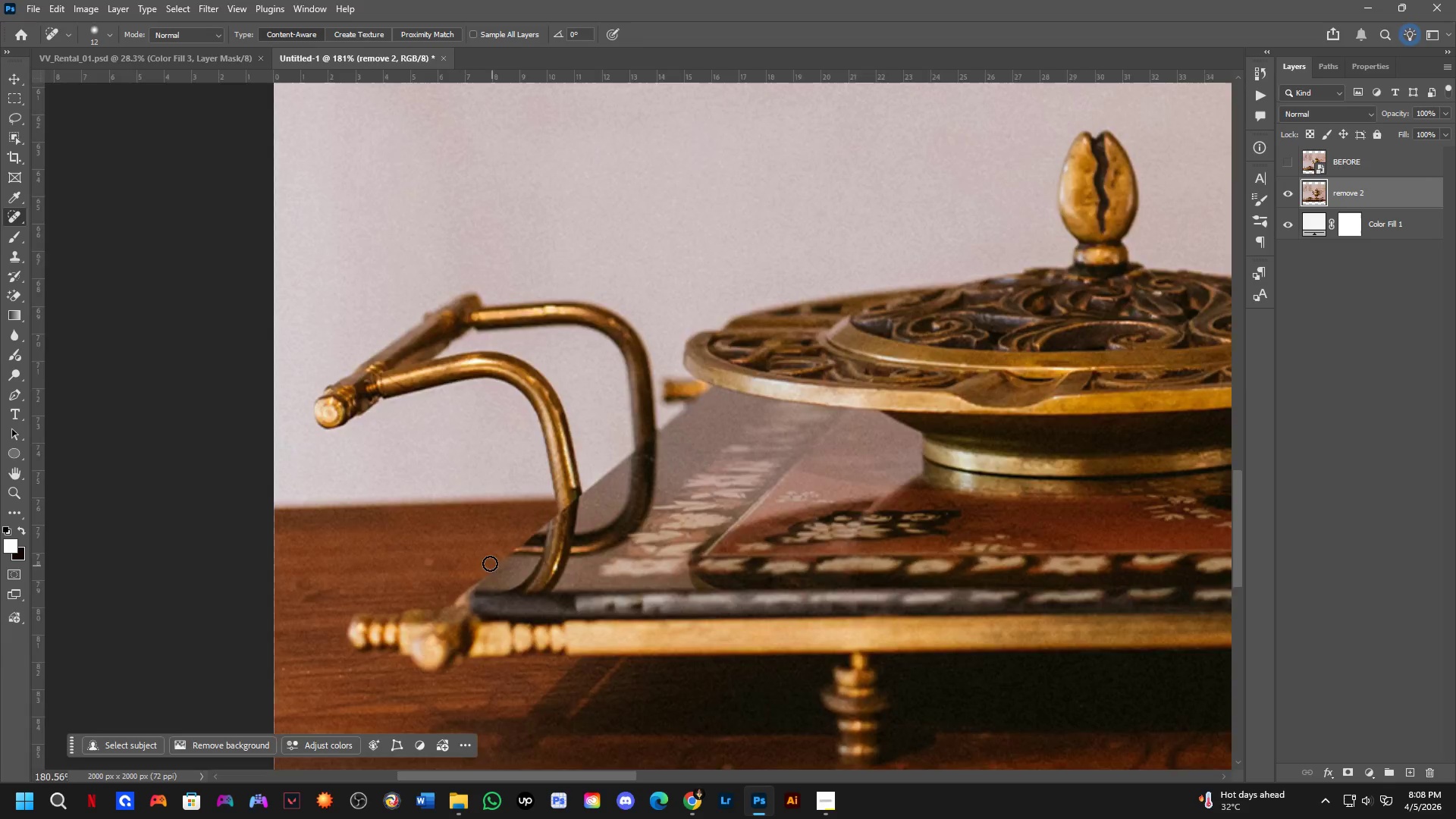 
key(Shift+ShiftLeft)
 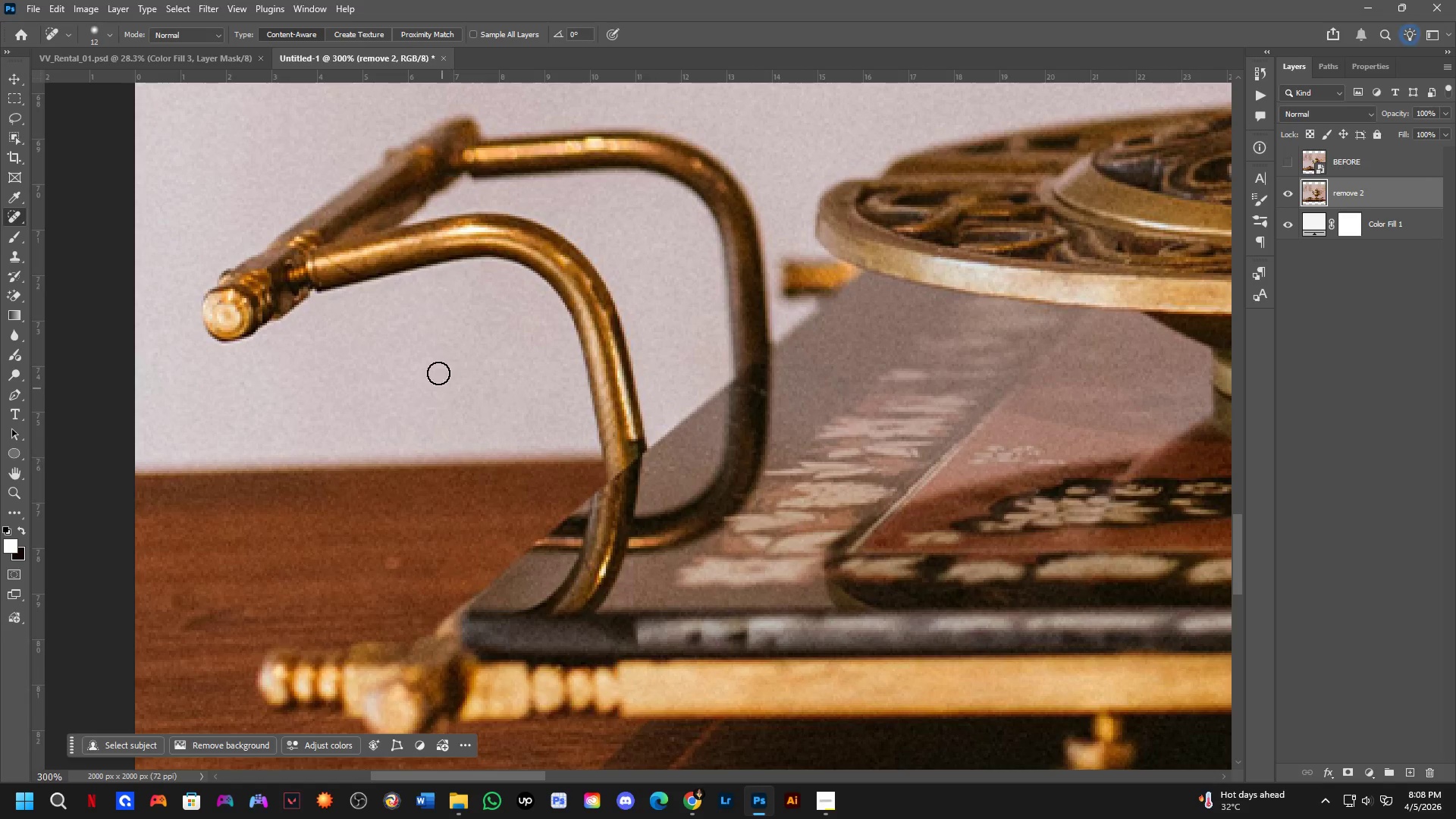 
hold_key(key=Space, duration=0.62)
 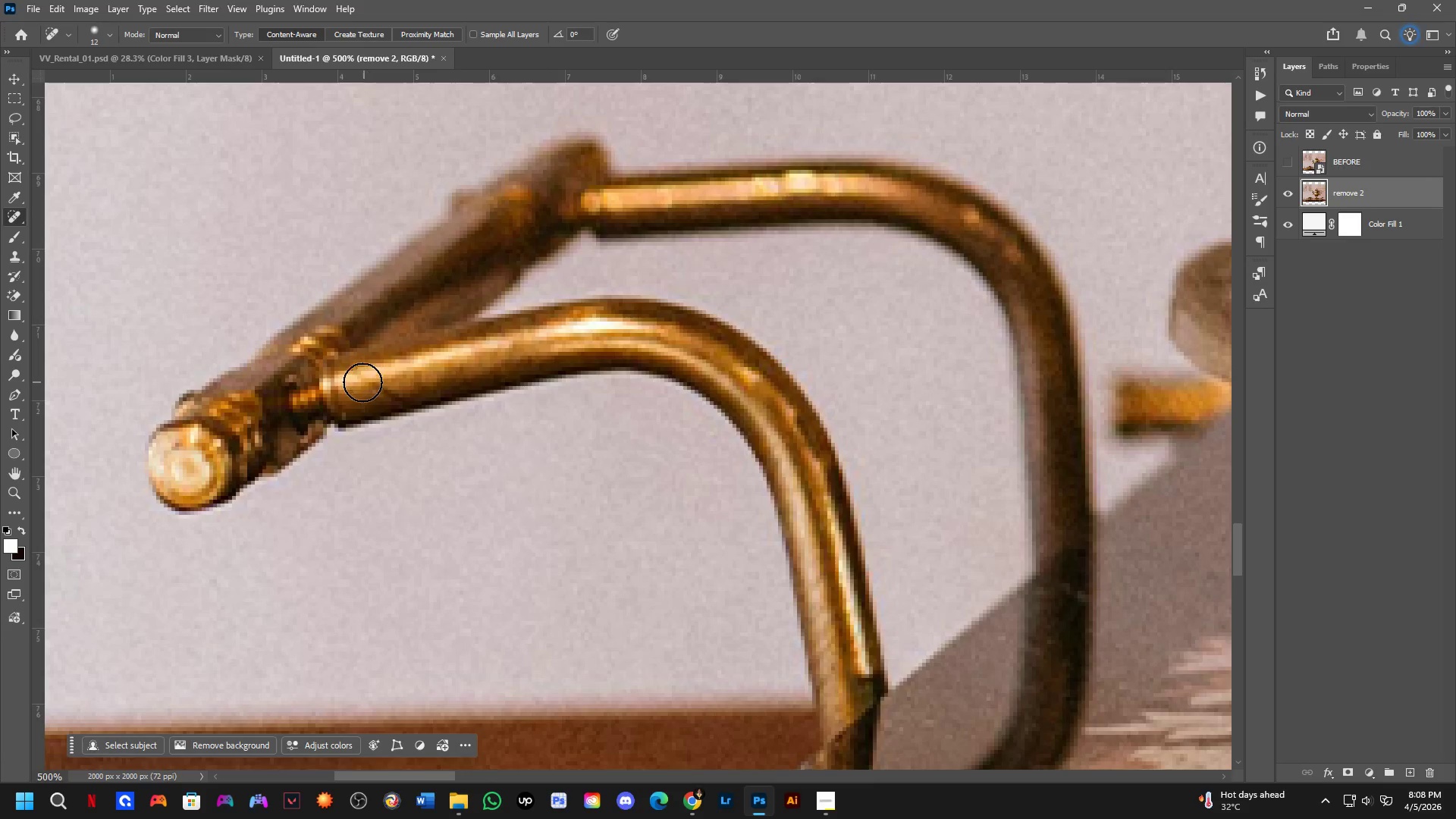 
scroll: coordinate [480, 560], scroll_direction: up, amount: 2.0
 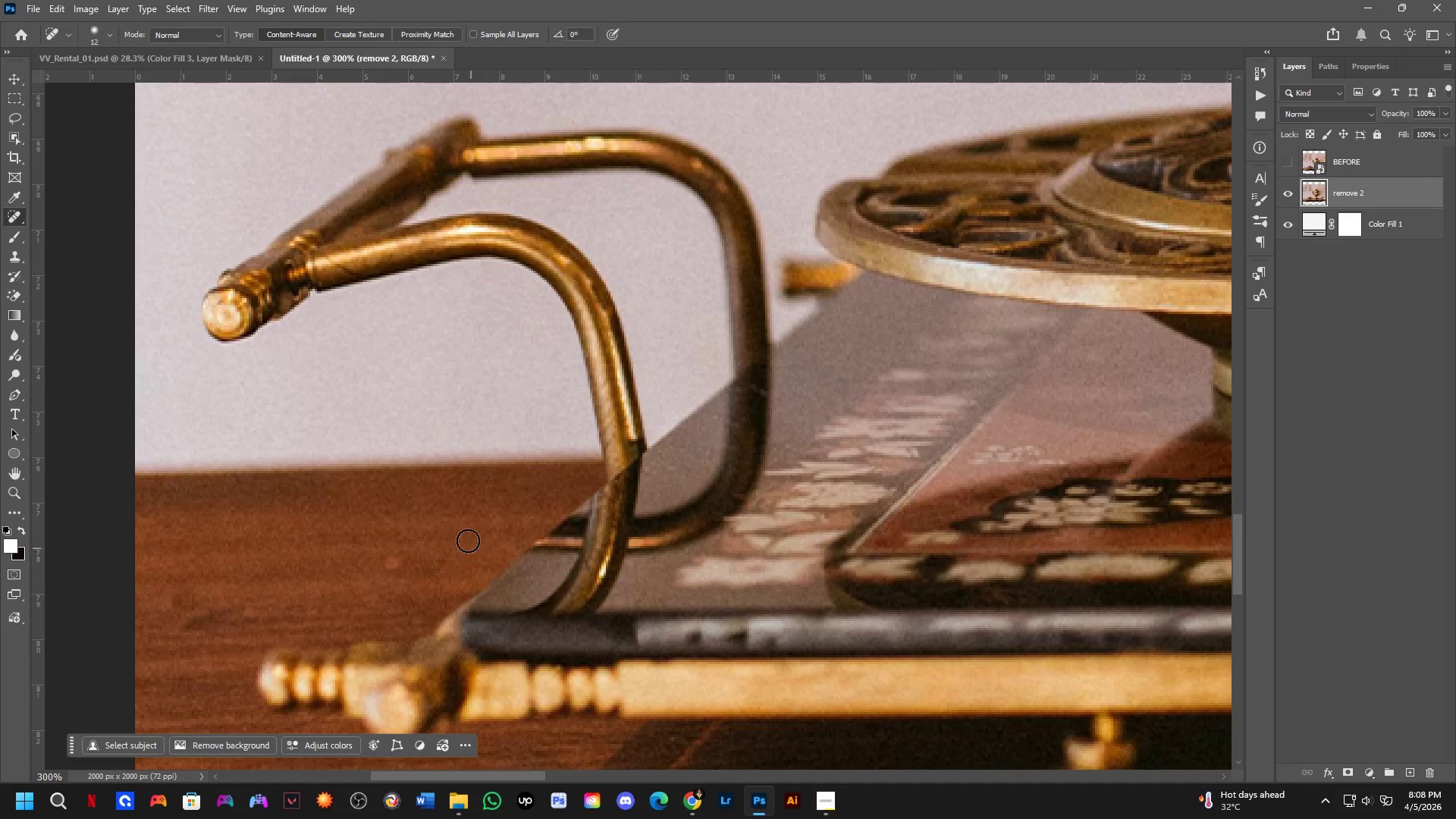 
left_click_drag(start_coordinate=[420, 316], to_coordinate=[435, 434])
 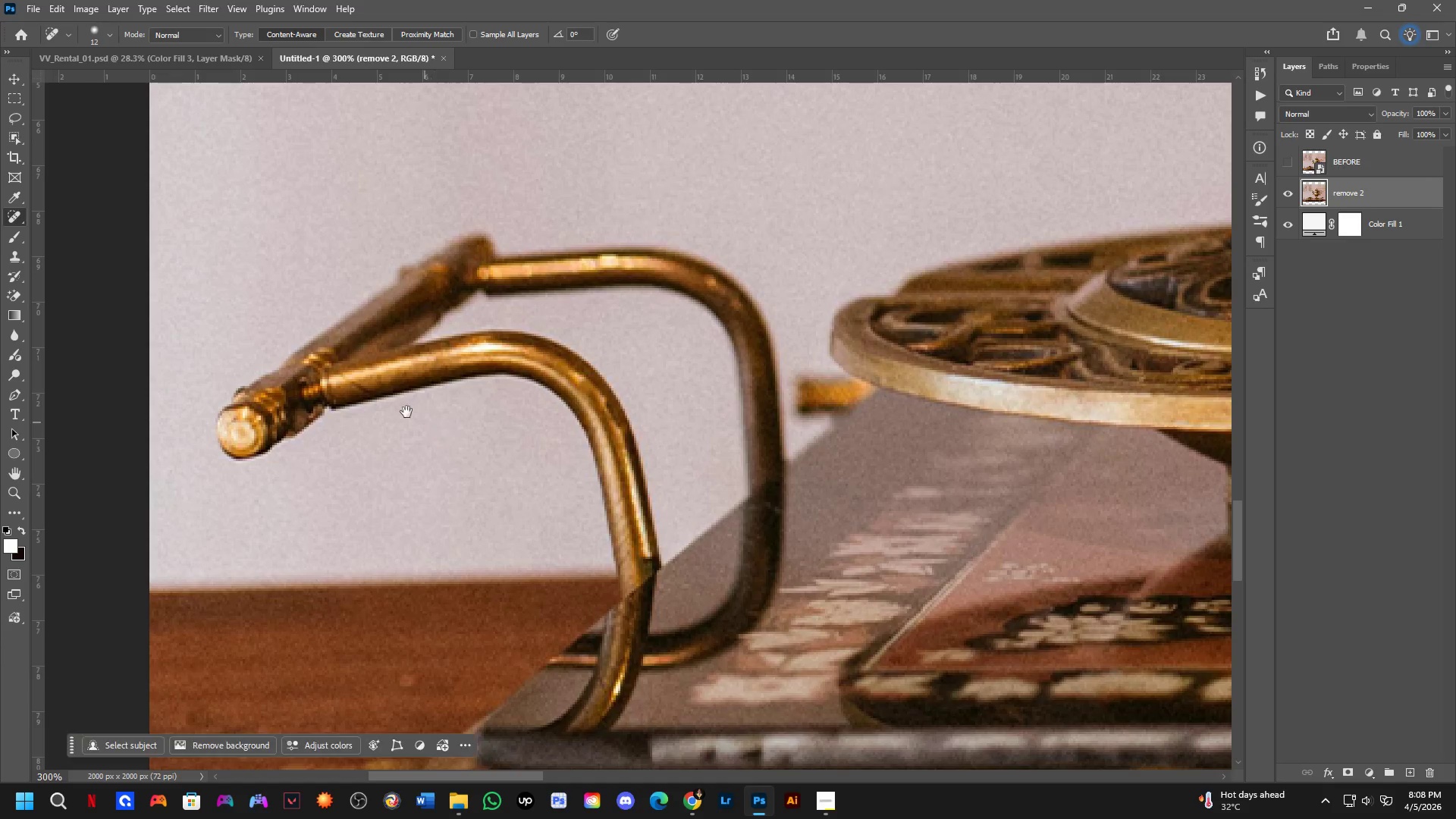 
key(Shift+ShiftLeft)
 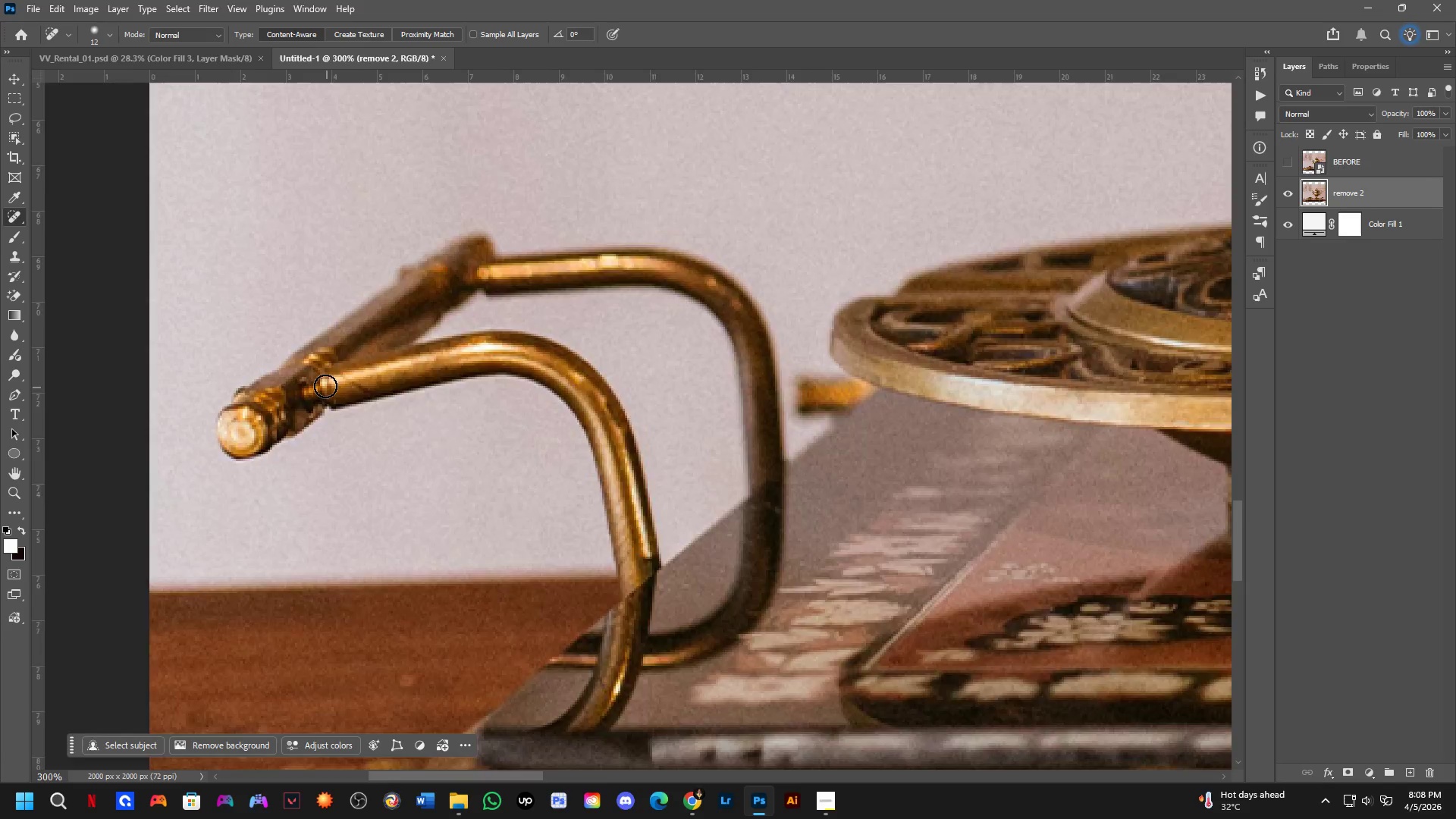 
scroll: coordinate [322, 381], scroll_direction: up, amount: 2.0
 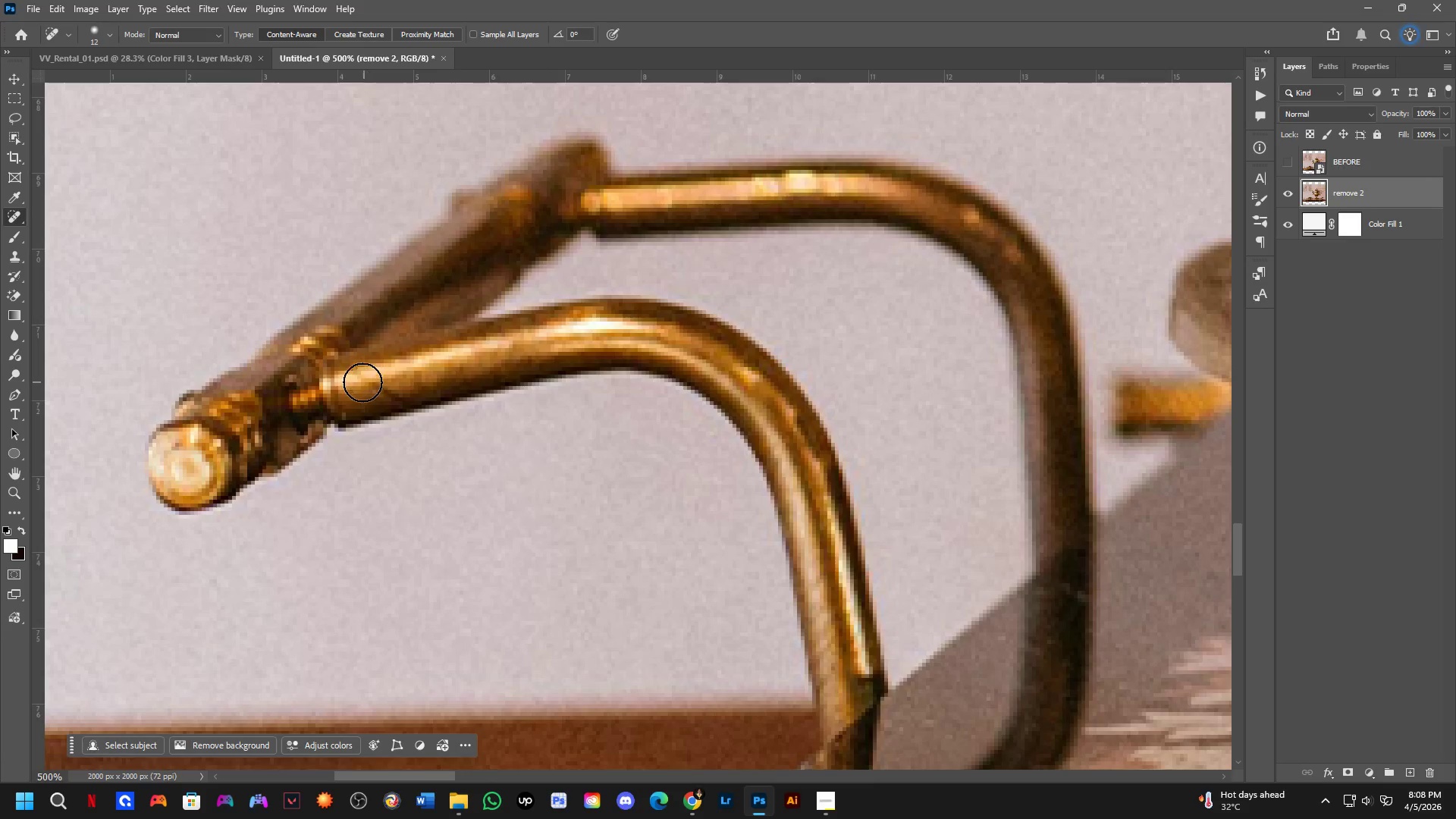 
left_click_drag(start_coordinate=[359, 379], to_coordinate=[402, 400])
 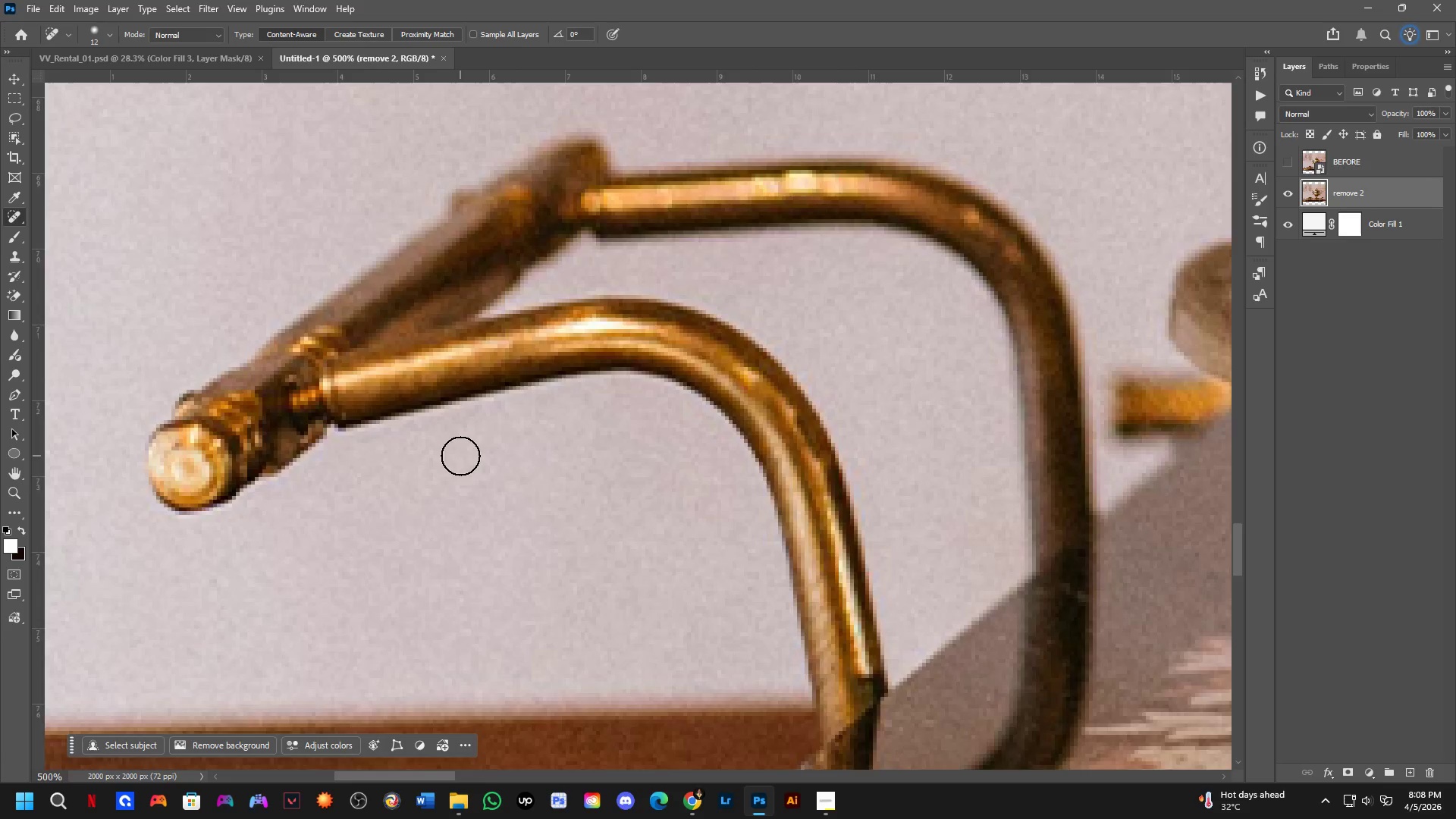 
hold_key(key=Space, duration=0.52)
 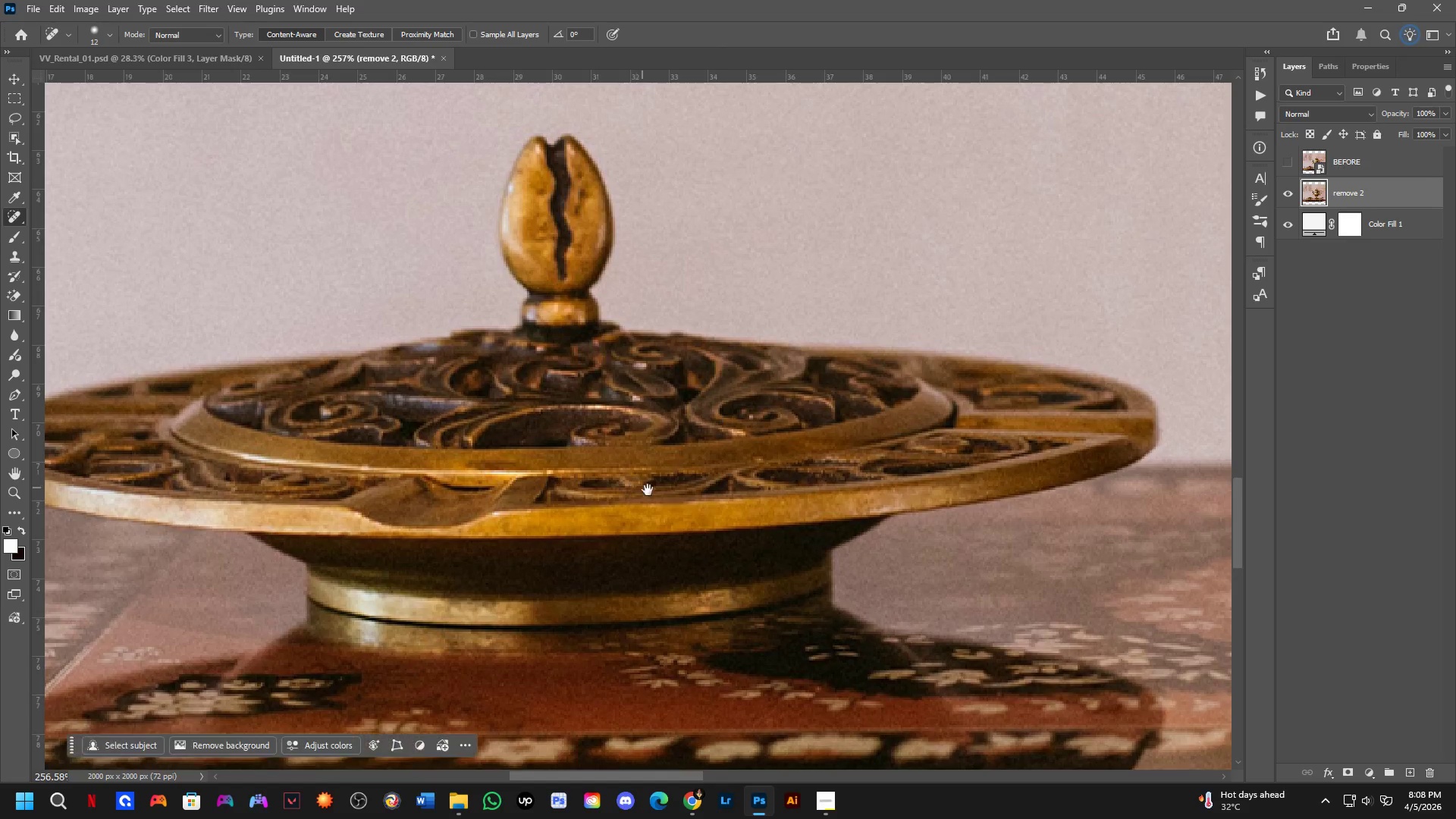 
left_click_drag(start_coordinate=[808, 464], to_coordinate=[438, 492])
 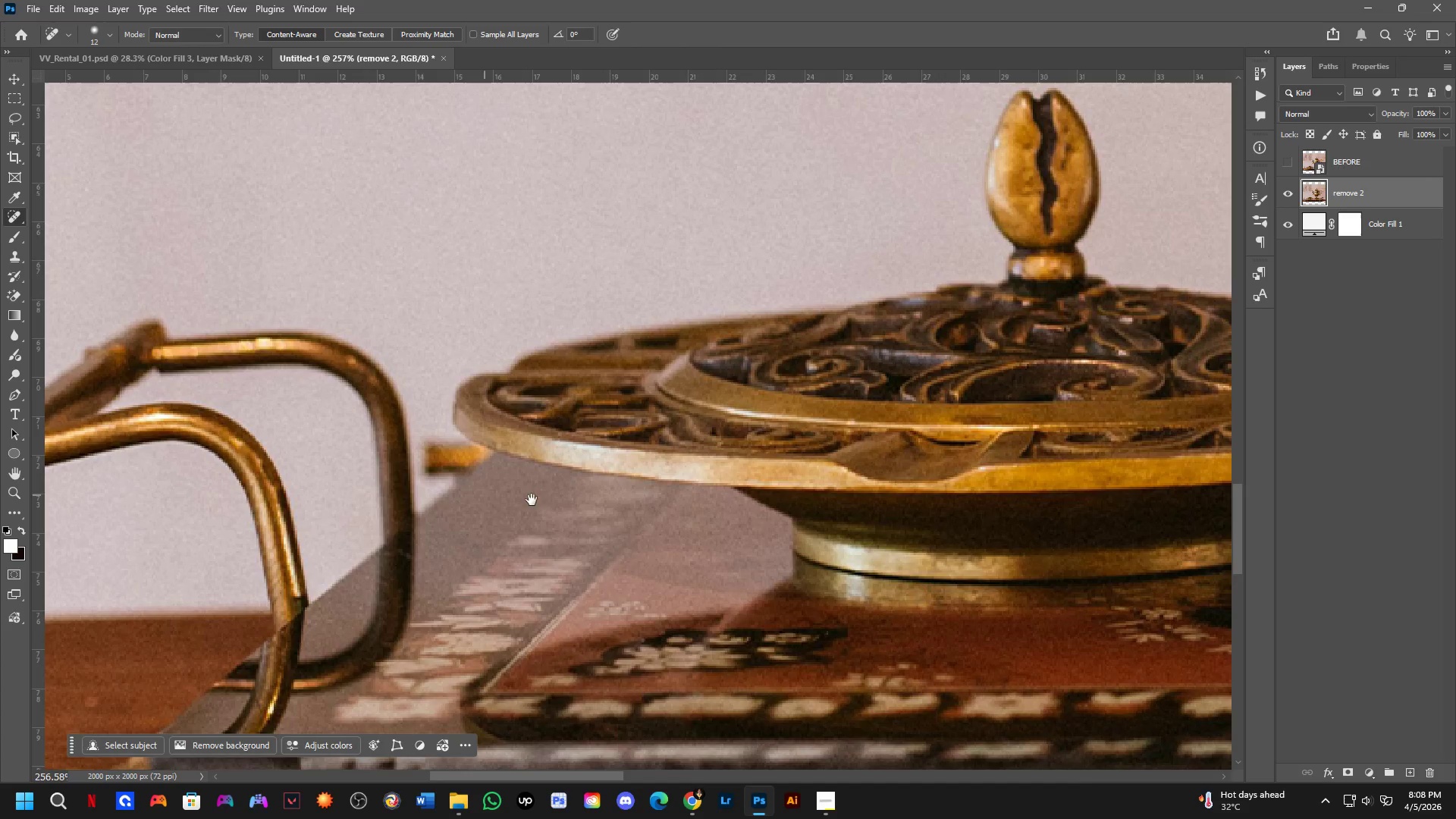 
scroll: coordinate [460, 455], scroll_direction: down, amount: 7.0
 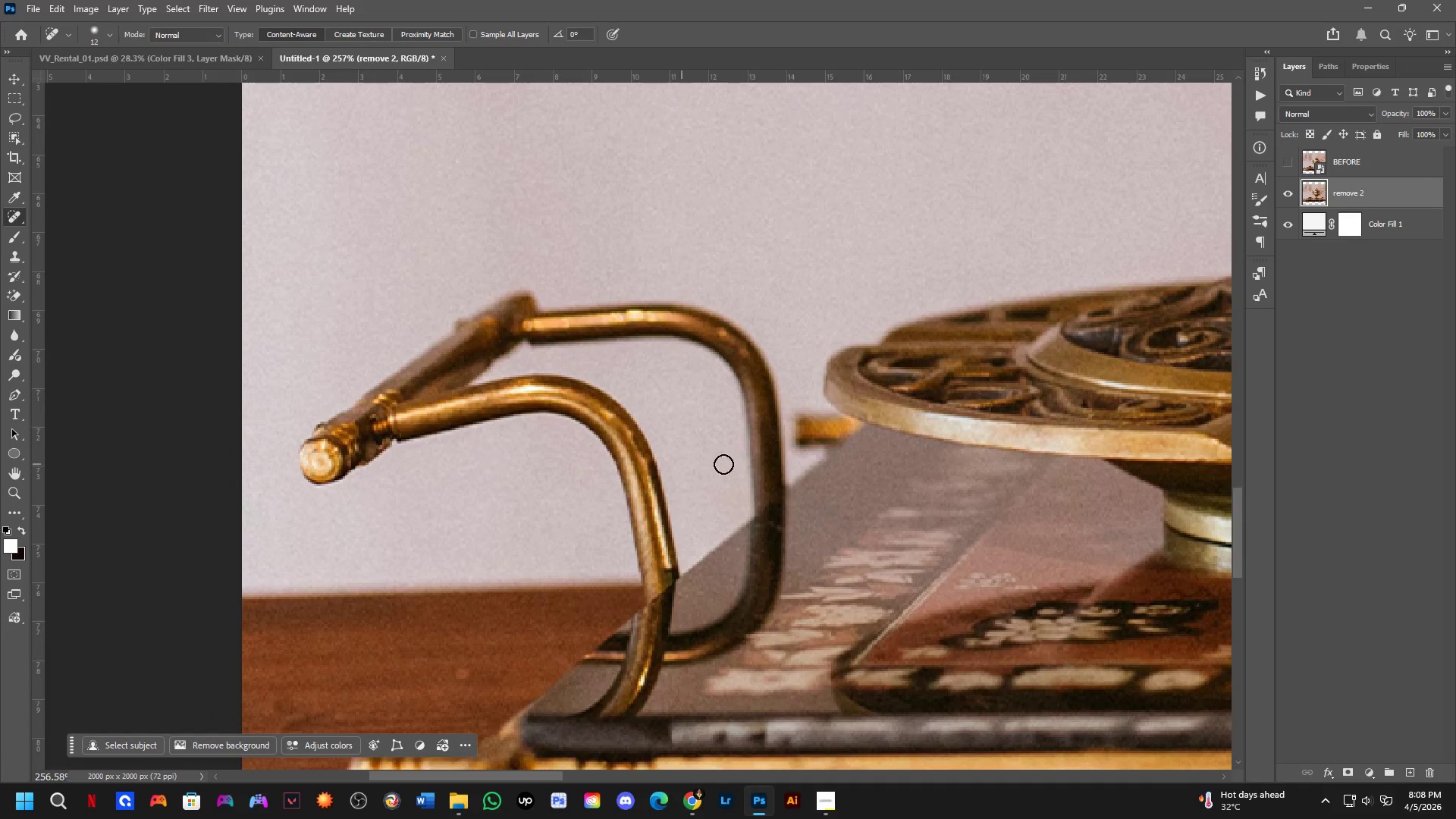 
hold_key(key=Space, duration=0.52)
 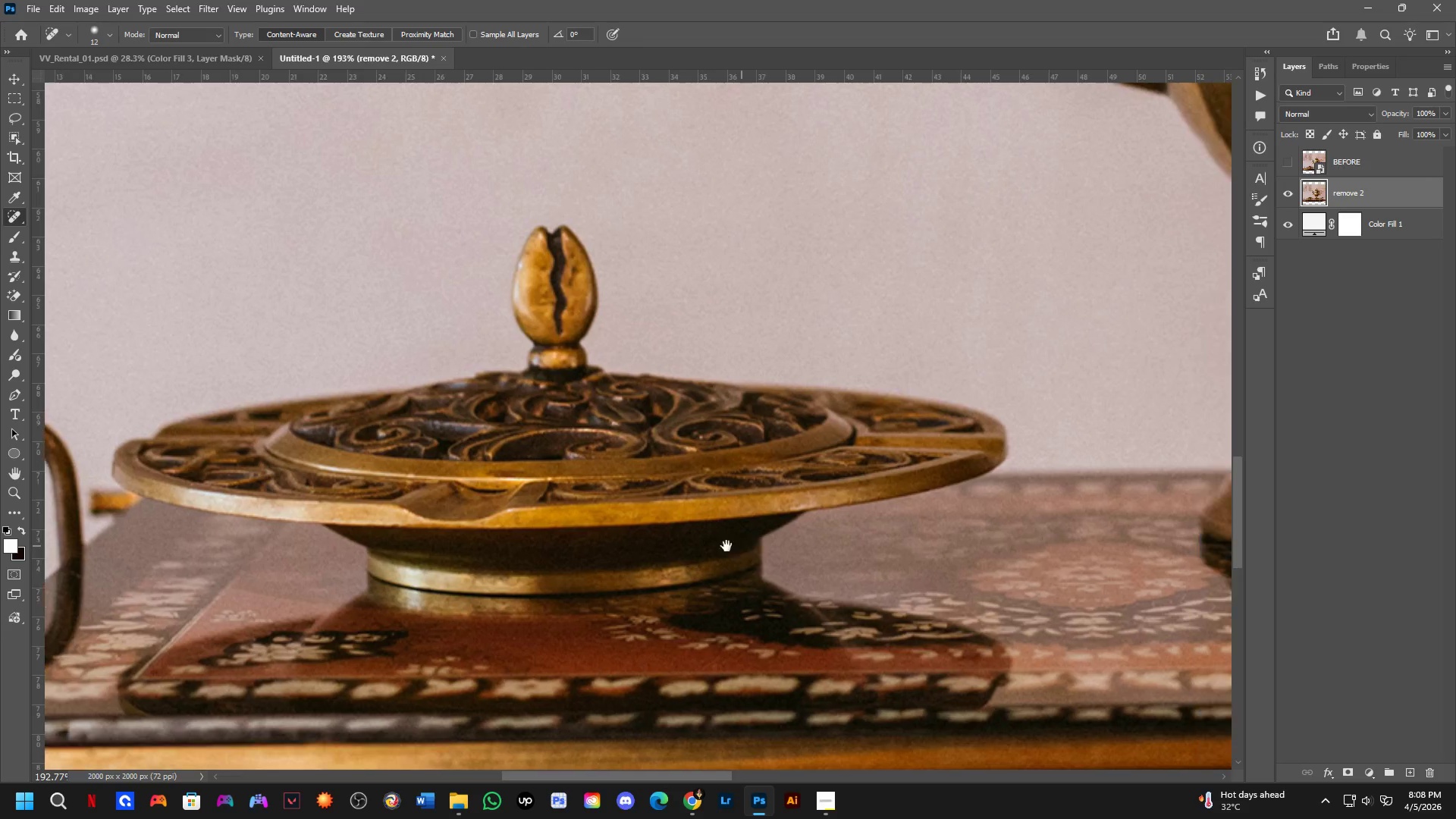 
left_click_drag(start_coordinate=[1122, 439], to_coordinate=[636, 485])
 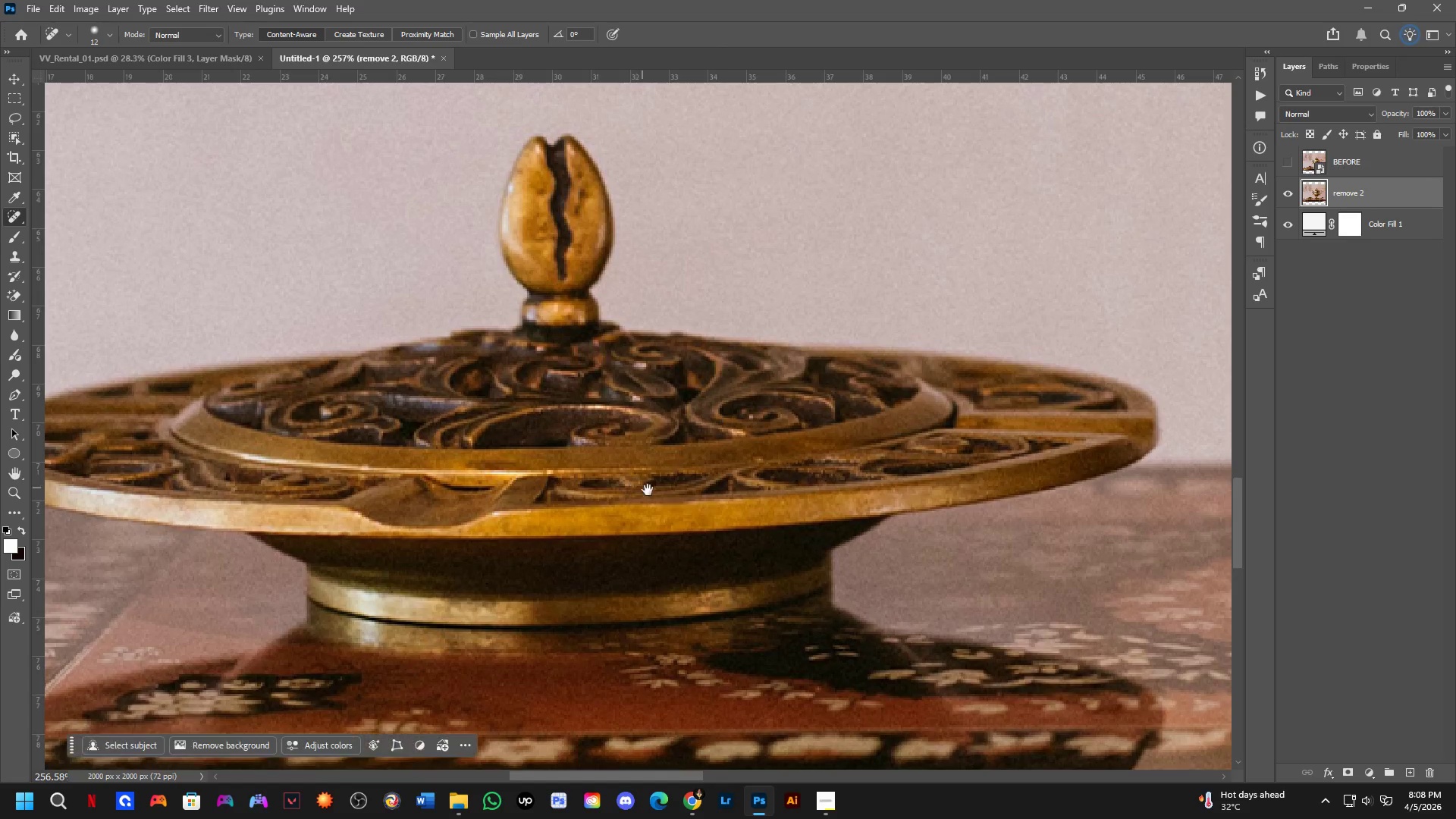 
hold_key(key=Space, duration=0.78)
 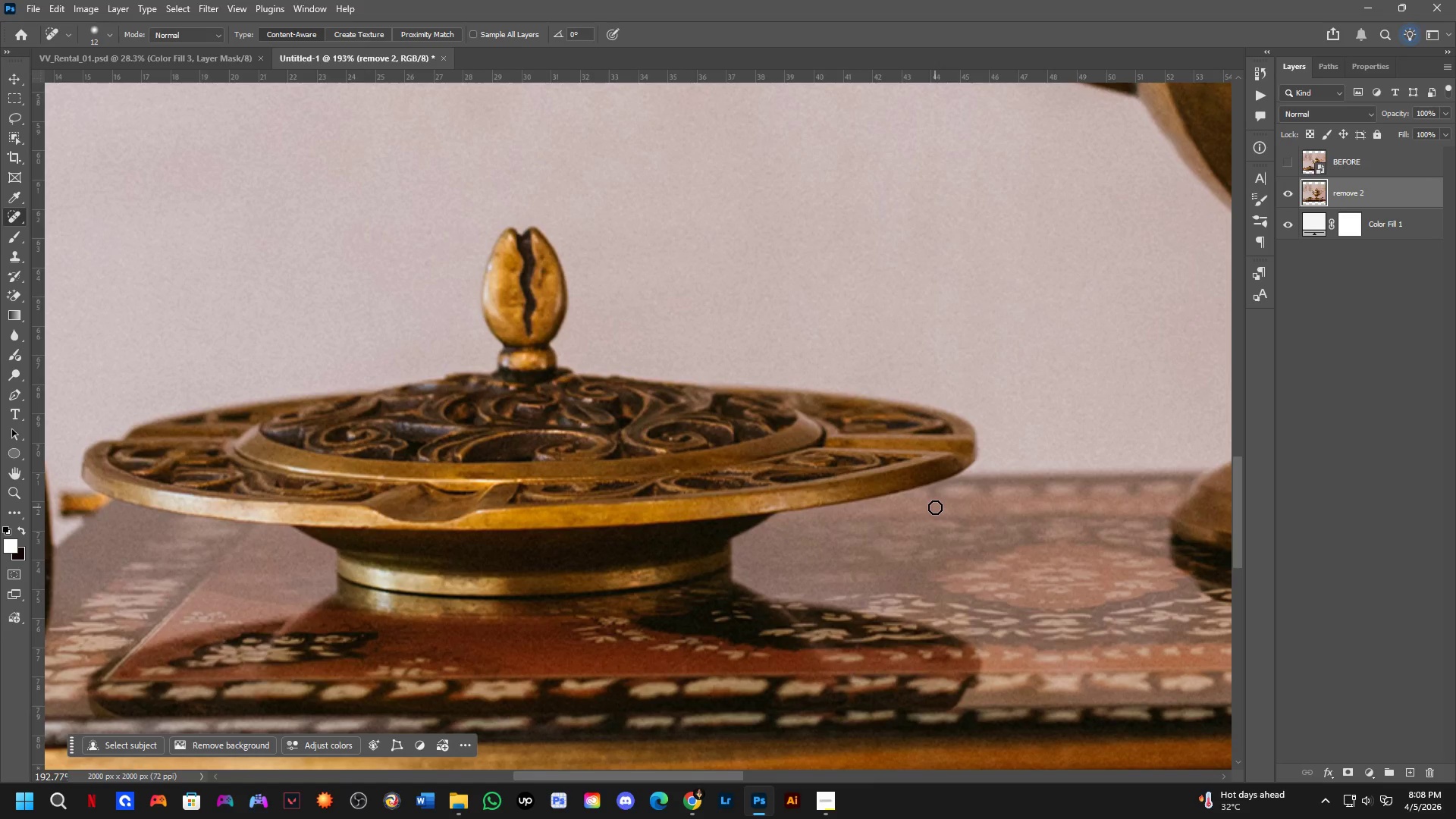 
left_click_drag(start_coordinate=[783, 546], to_coordinate=[720, 548])
 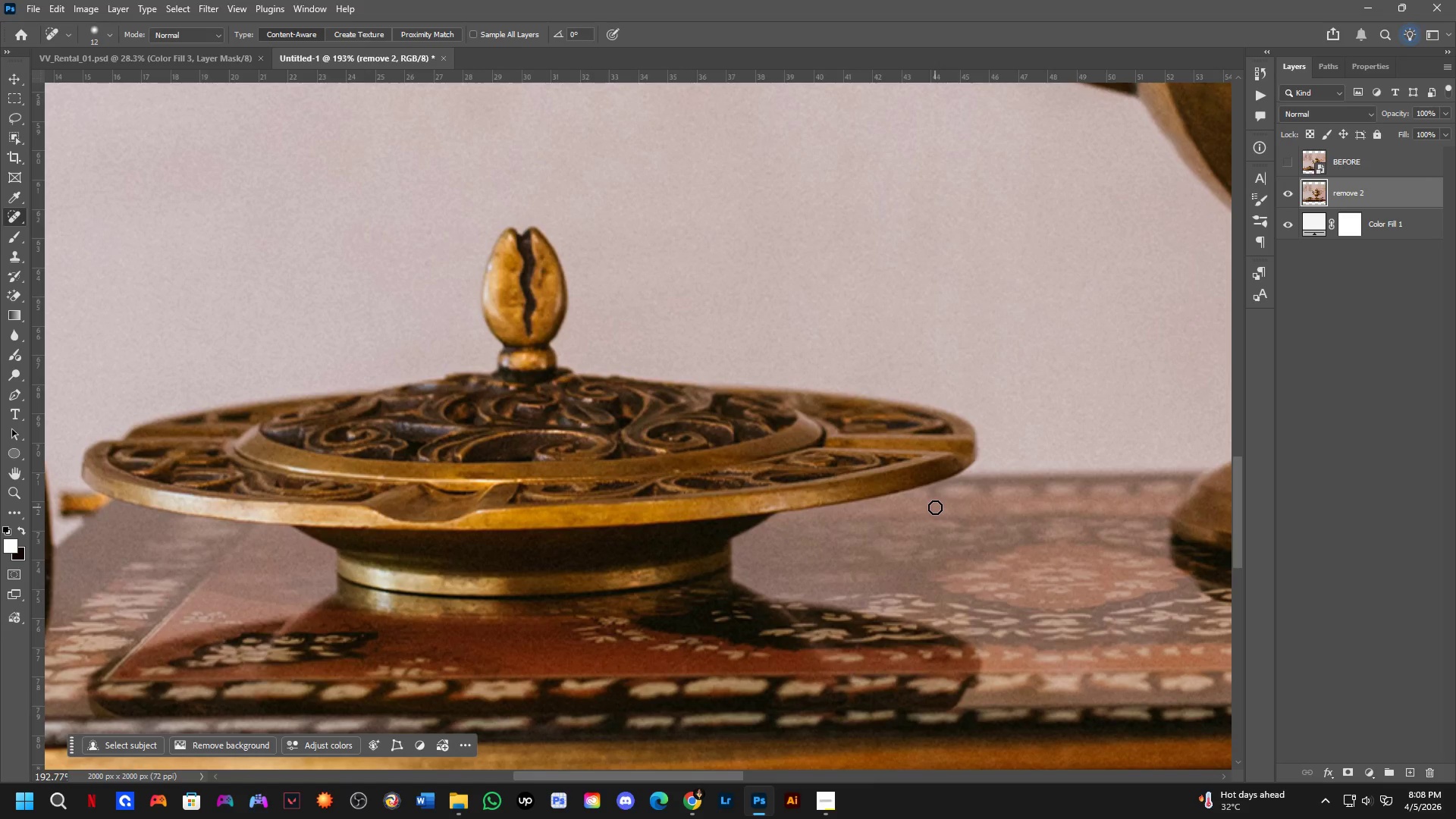 
scroll: coordinate [686, 499], scroll_direction: down, amount: 3.0
 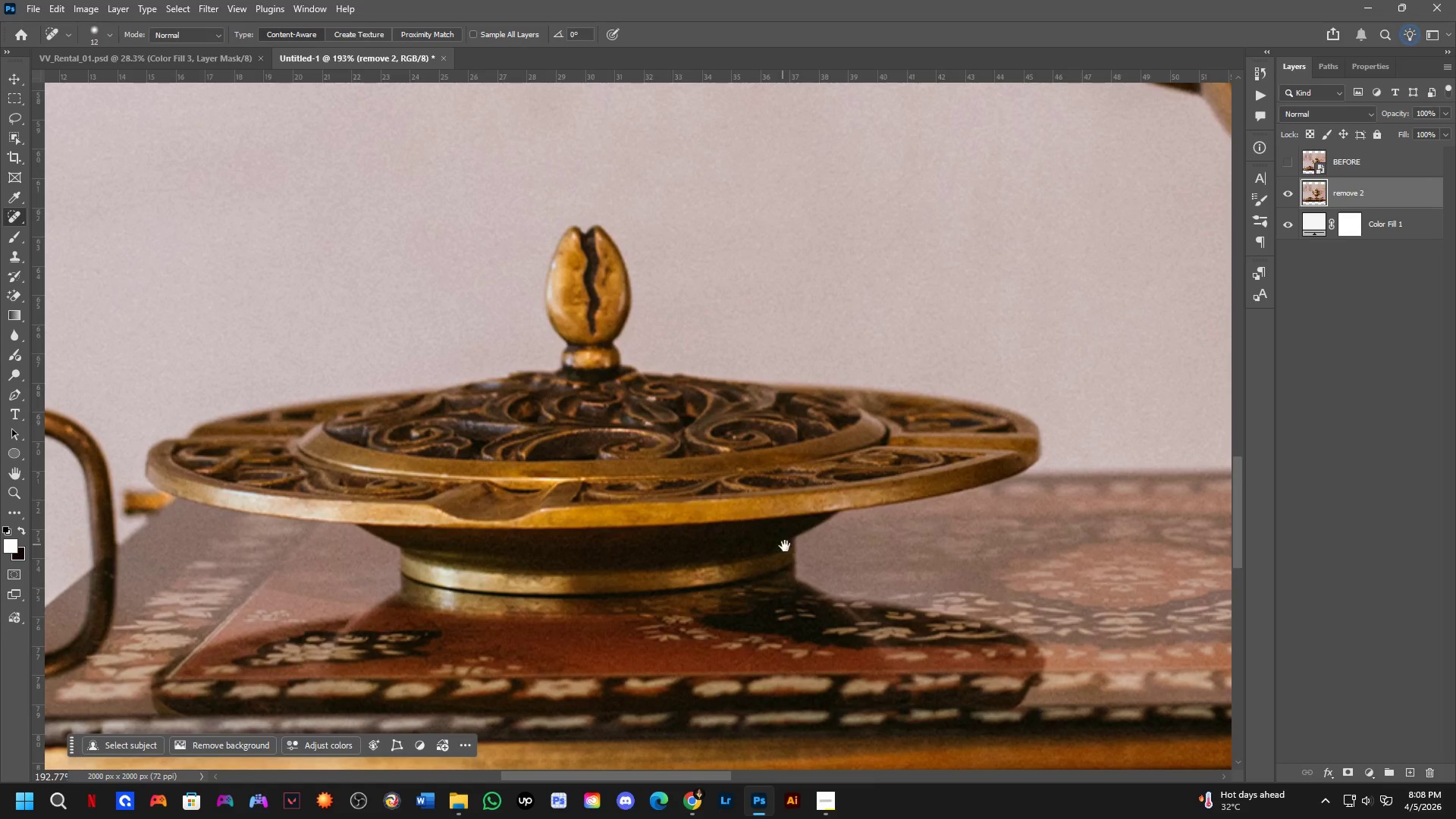 
key(P)
 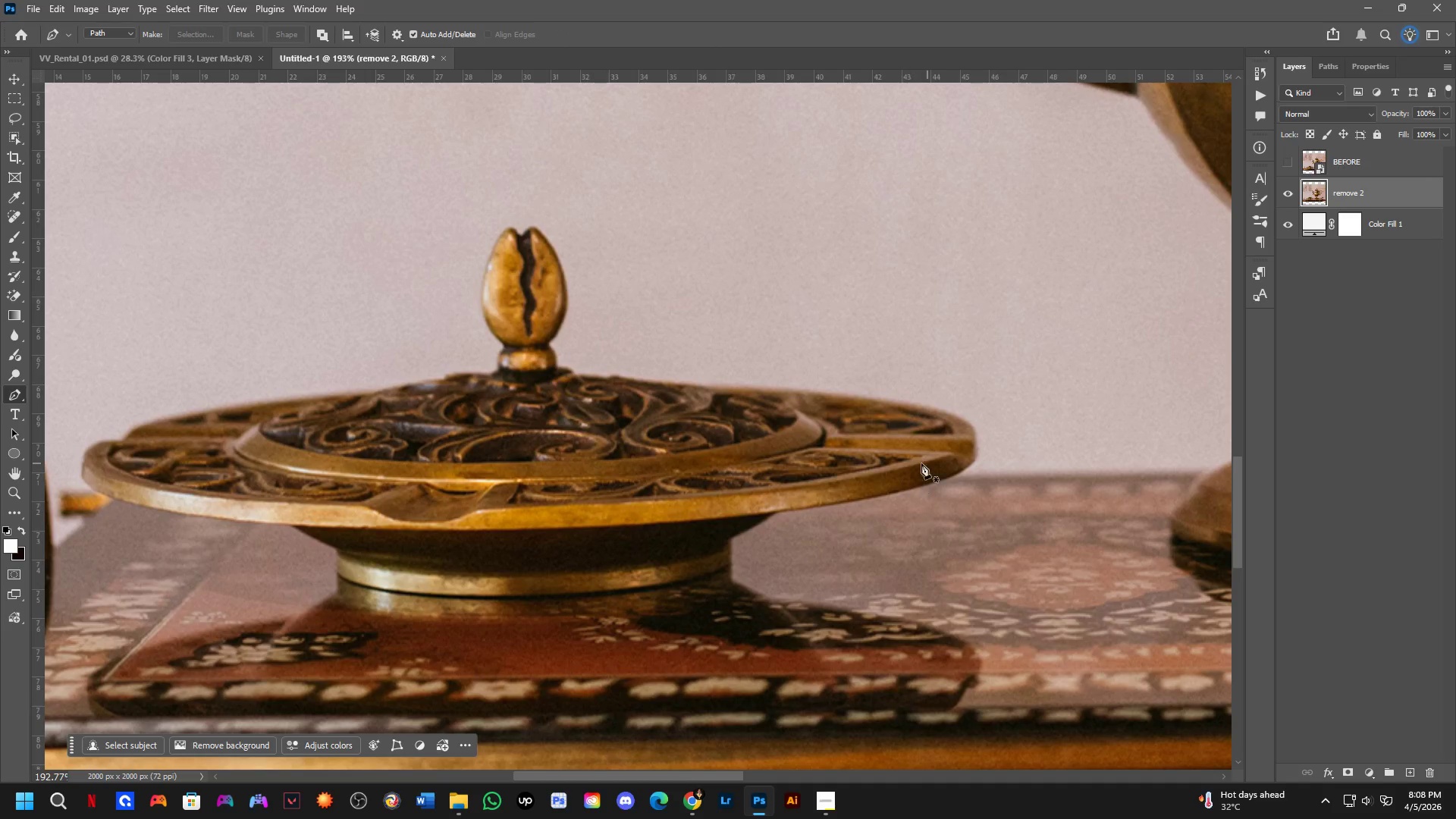 
hold_key(key=Space, duration=0.56)
 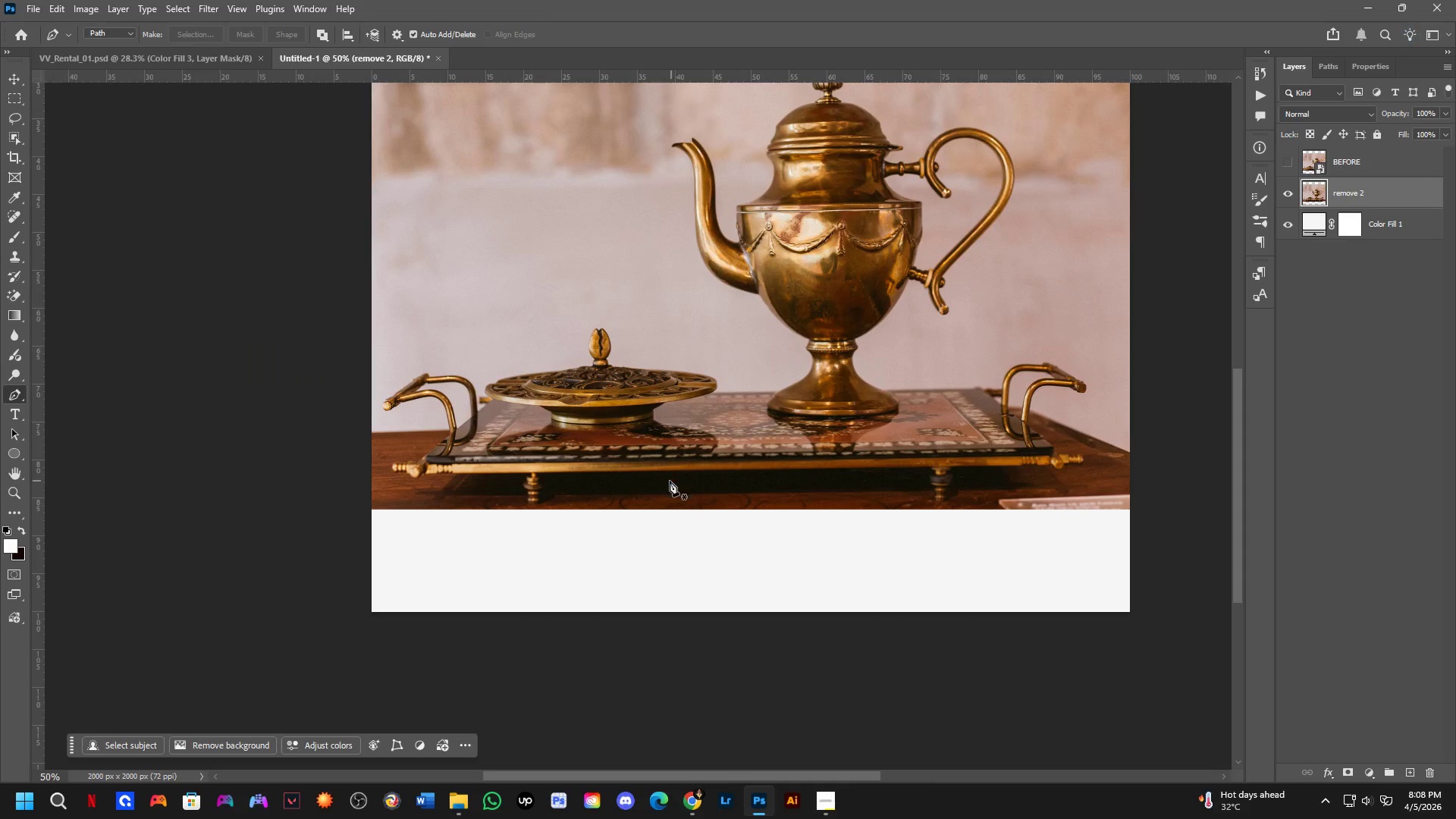 
left_click_drag(start_coordinate=[413, 480], to_coordinate=[566, 389])
 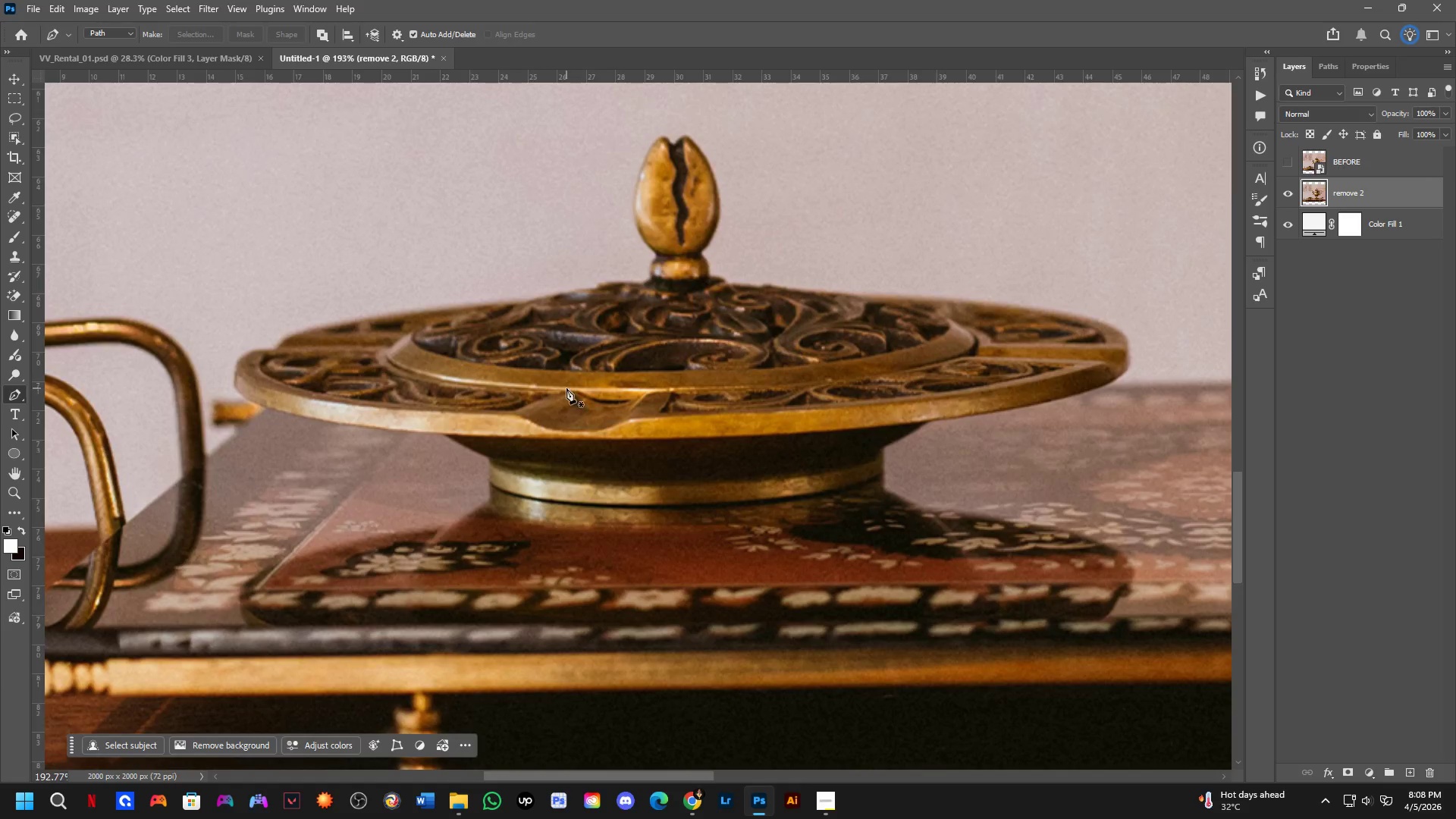 
key(Shift+ShiftLeft)
 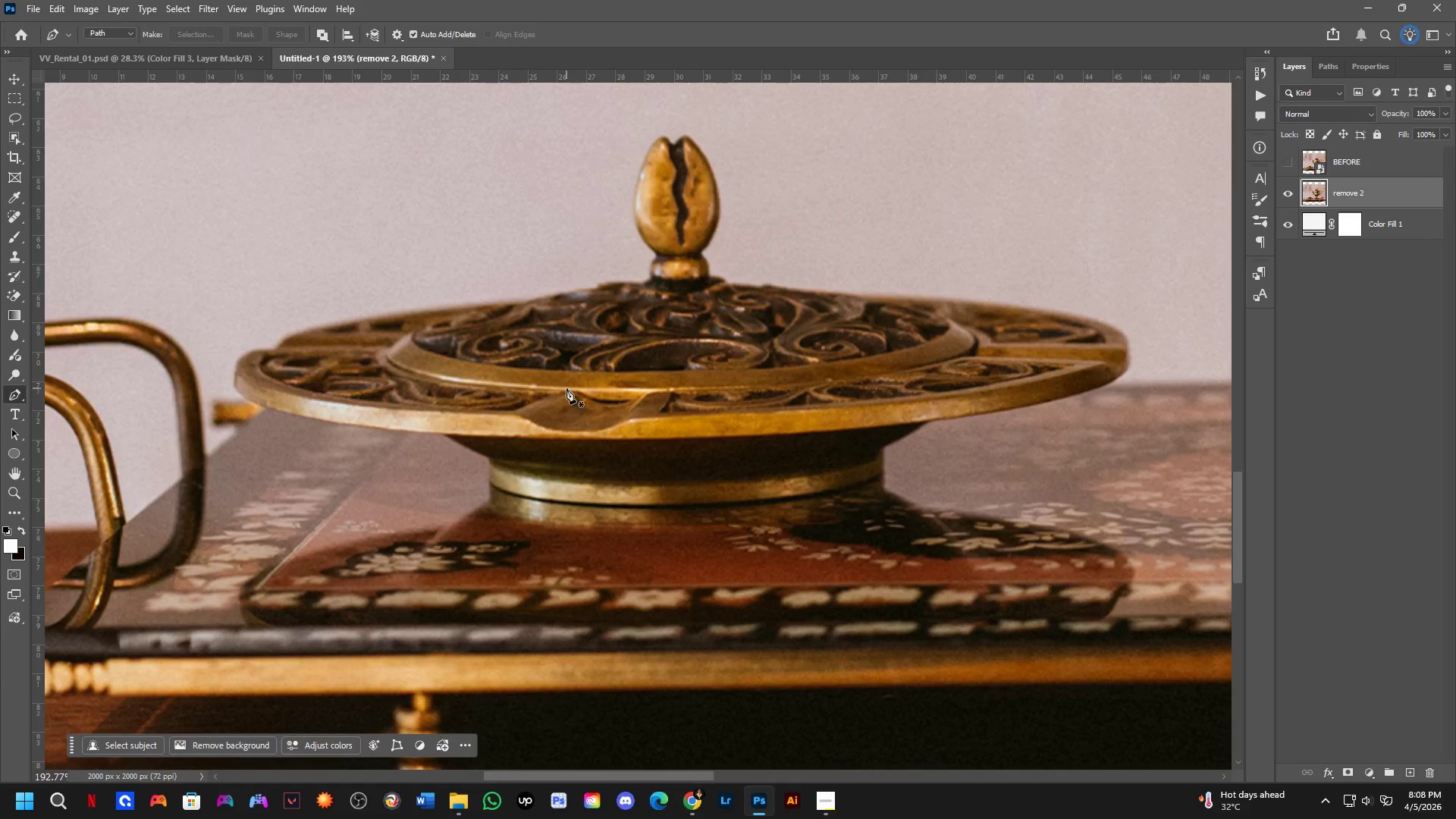 
scroll: coordinate [576, 397], scroll_direction: down, amount: 3.0
 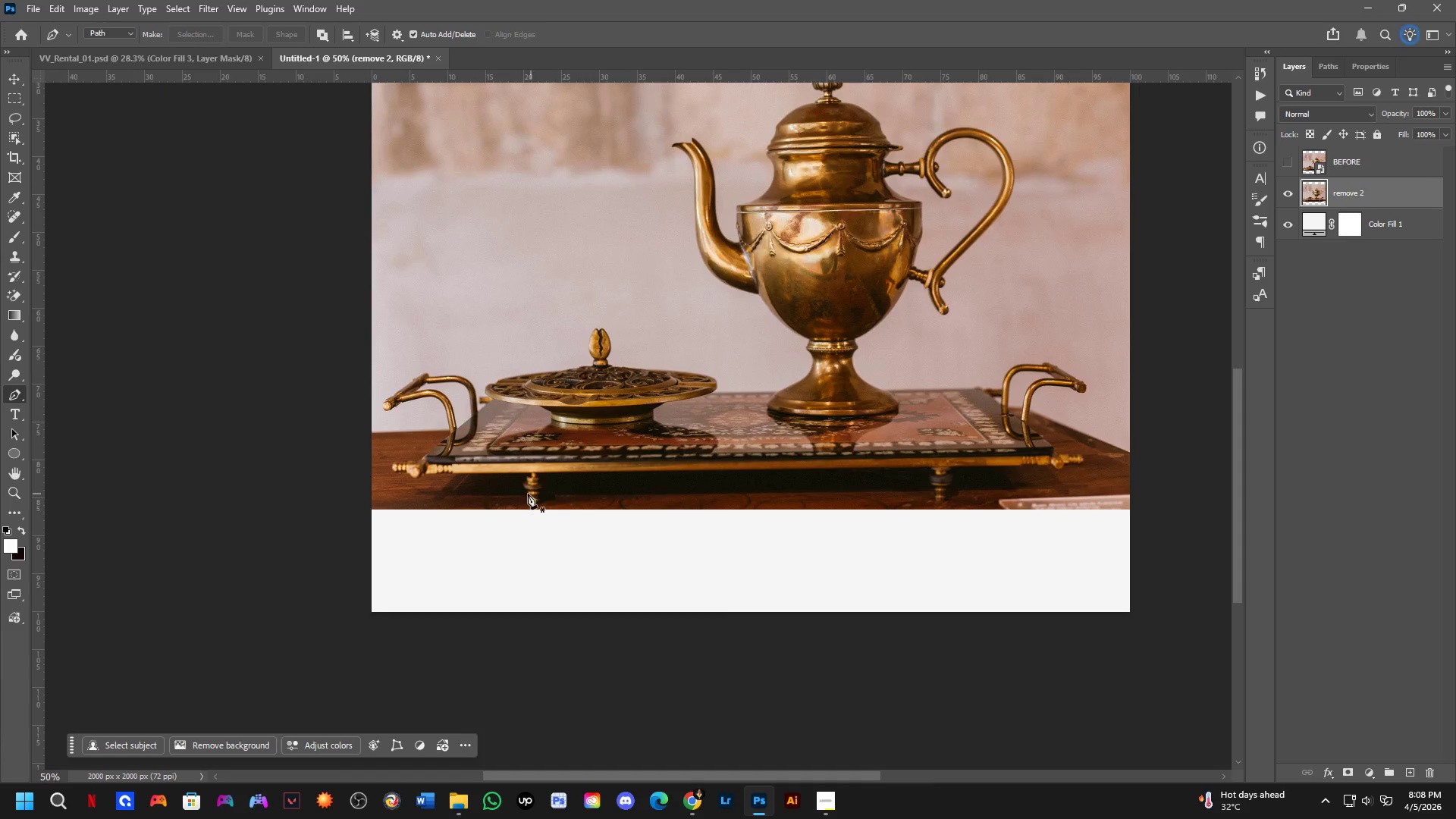 
key(Shift+ShiftLeft)
 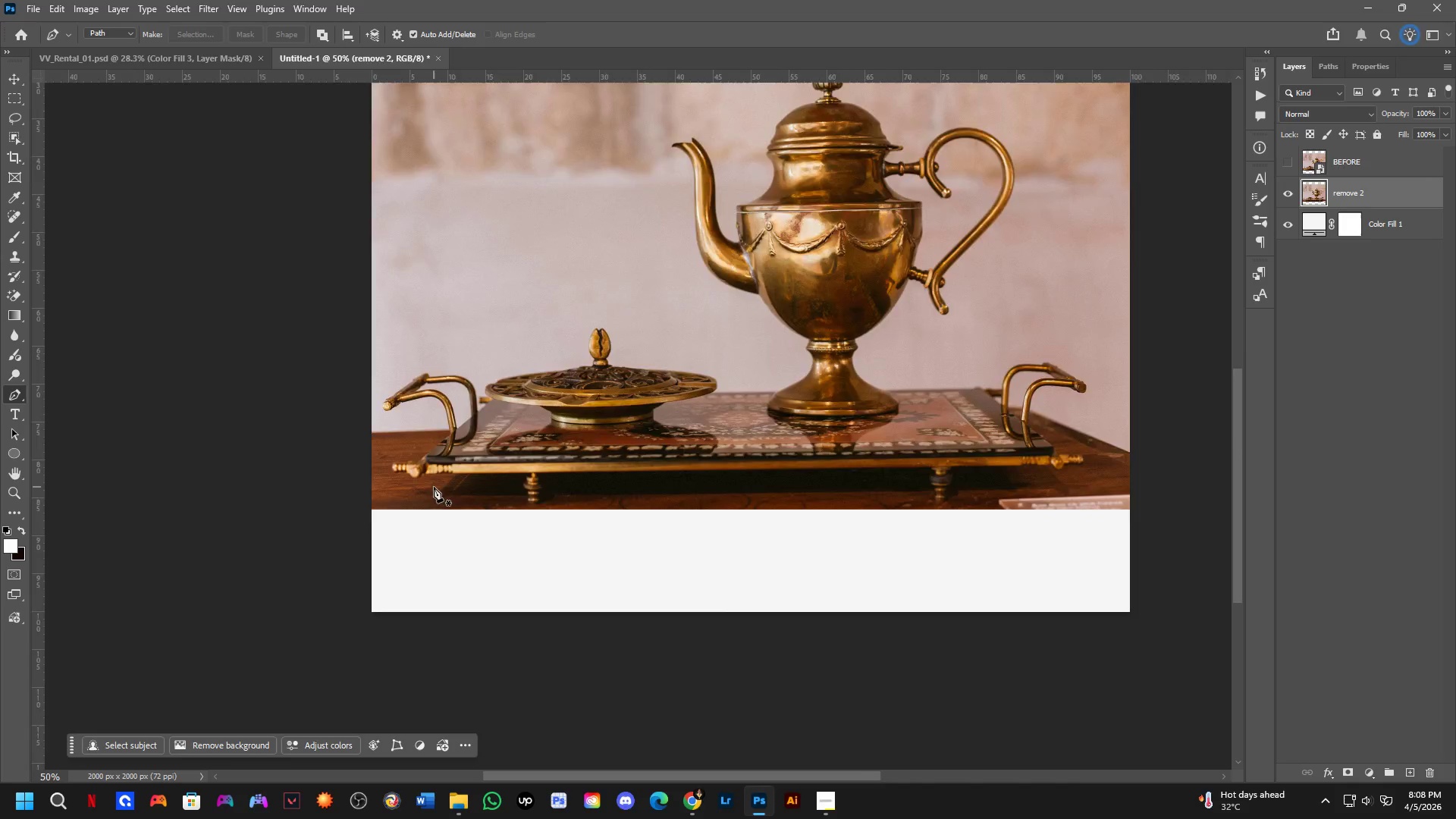 
scroll: coordinate [370, 449], scroll_direction: up, amount: 20.0
 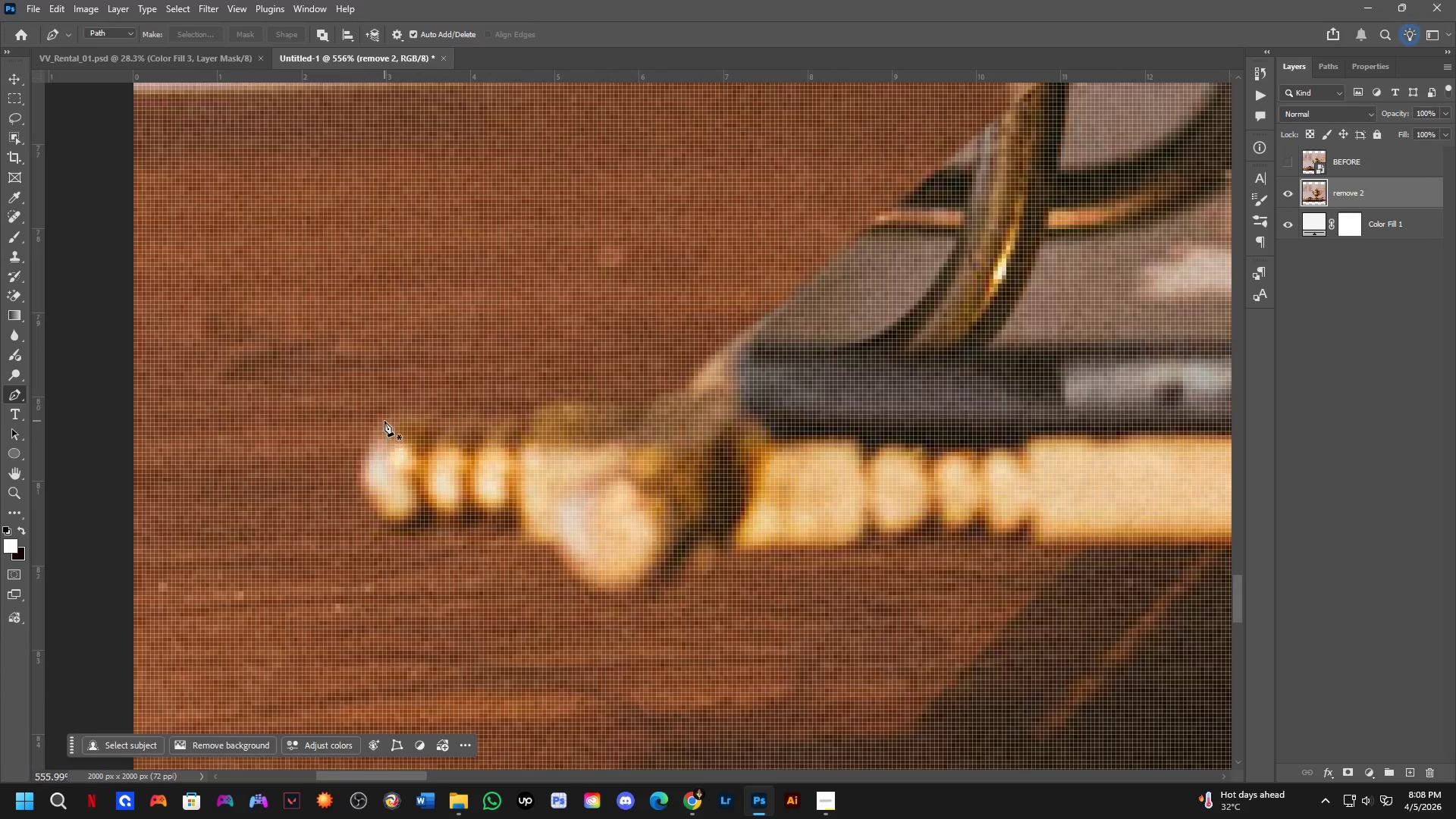 
scroll: coordinate [381, 425], scroll_direction: down, amount: 3.0
 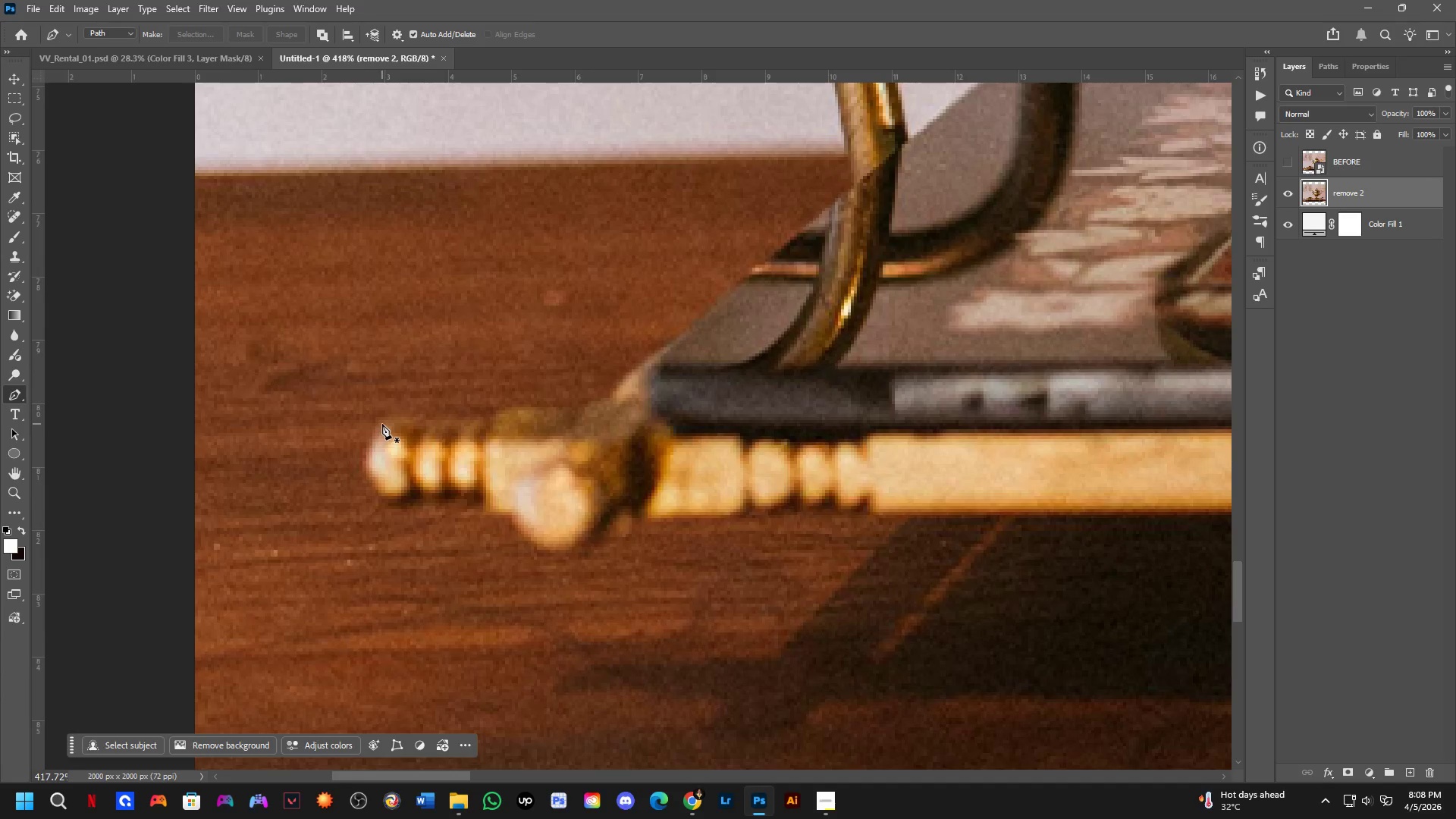 
left_click([382, 423])
 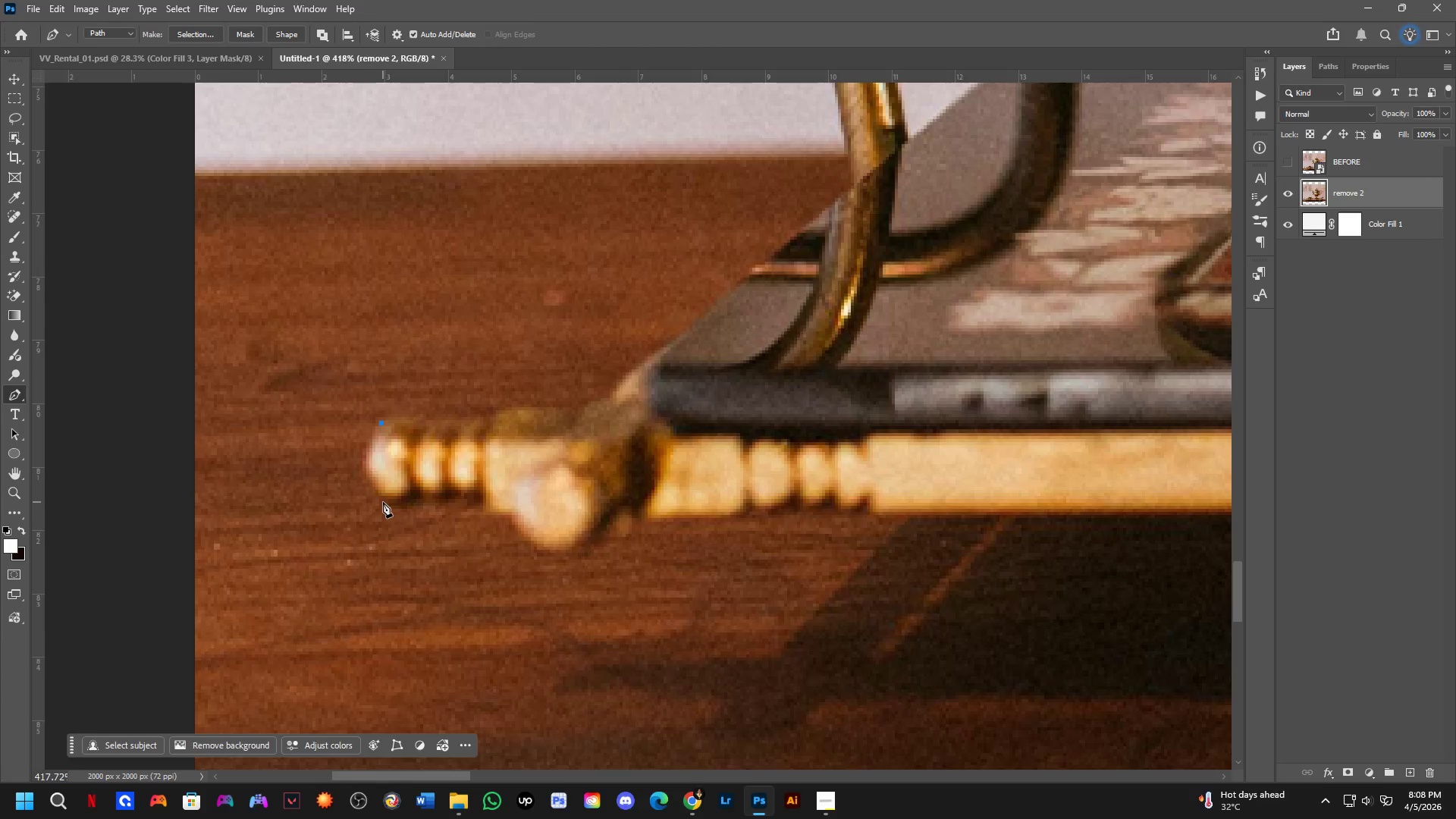 
left_click_drag(start_coordinate=[383, 502], to_coordinate=[414, 549])
 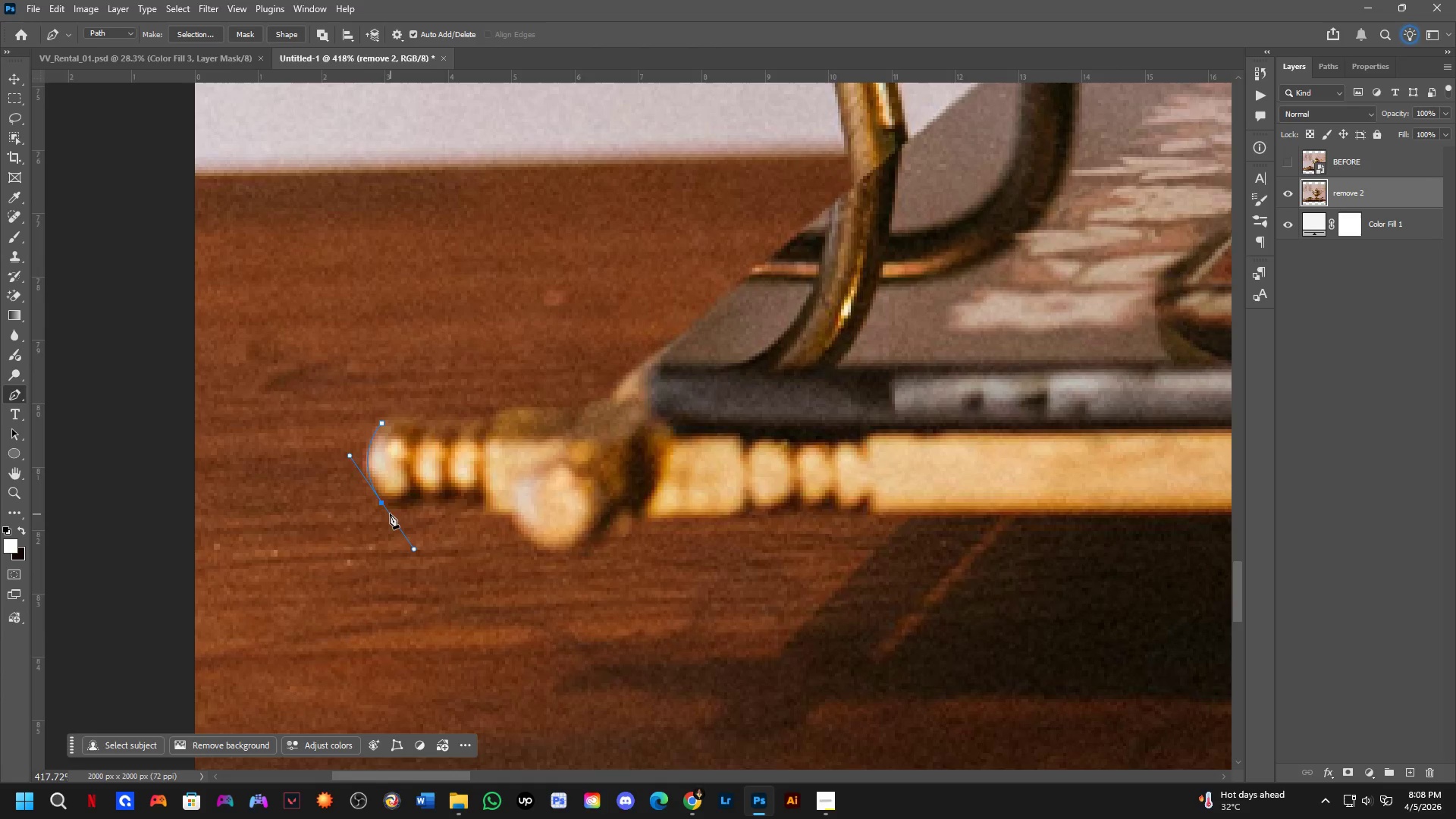 
hold_key(key=AltLeft, duration=0.47)
left_click([381, 504])
 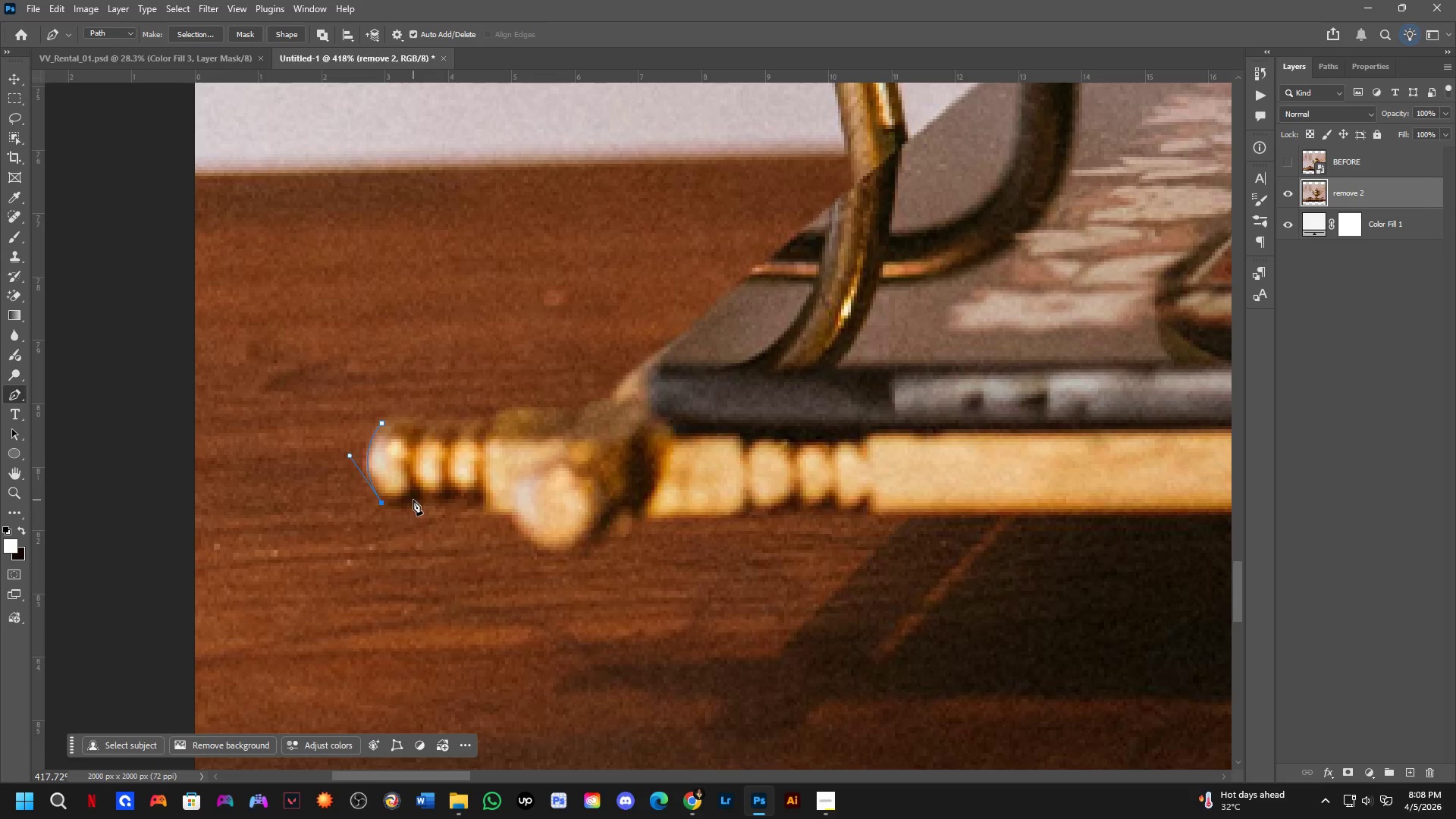 
left_click_drag(start_coordinate=[413, 500], to_coordinate=[433, 485])
 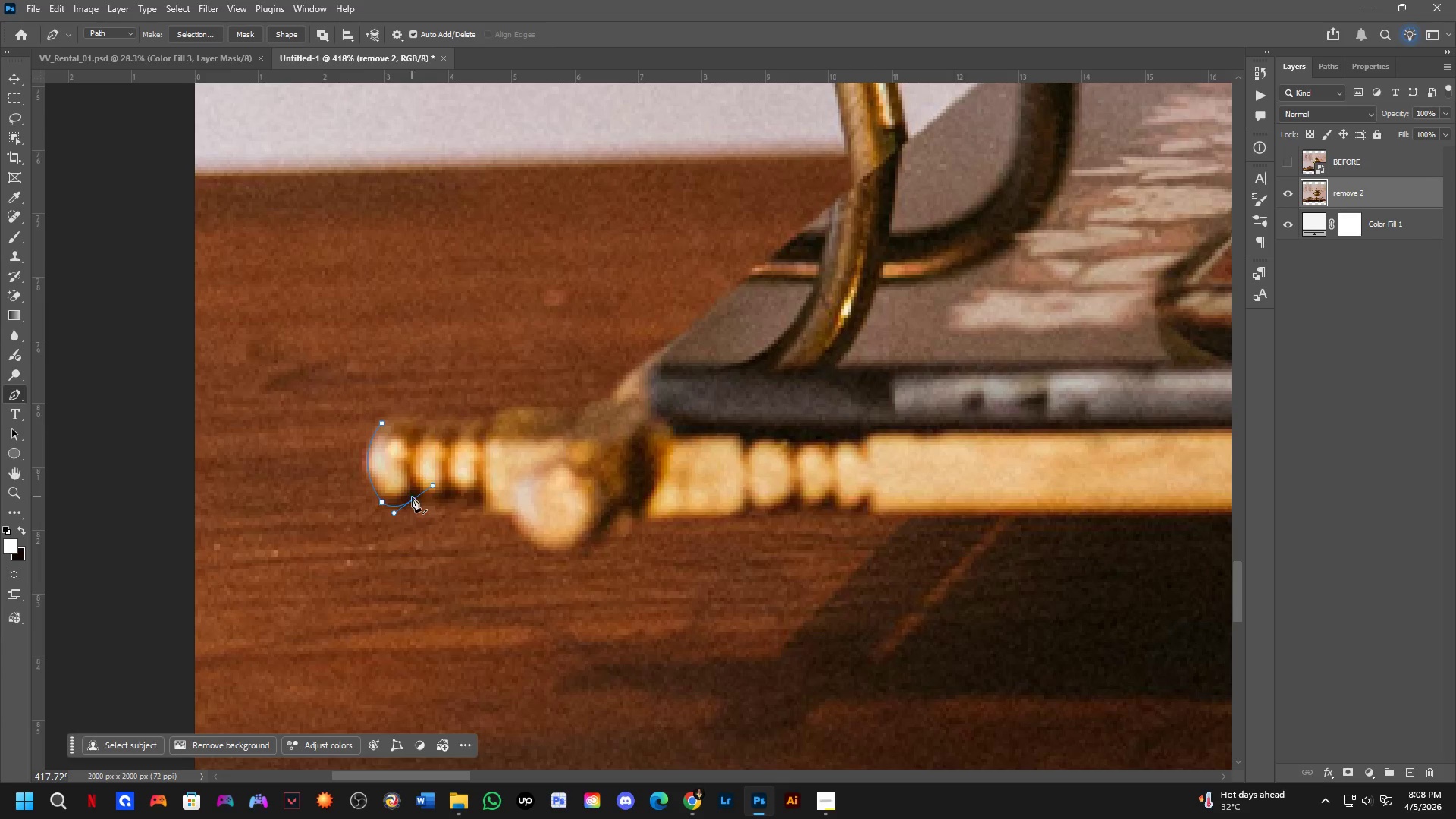 
hold_key(key=AltLeft, duration=0.69)
left_click([412, 497])
 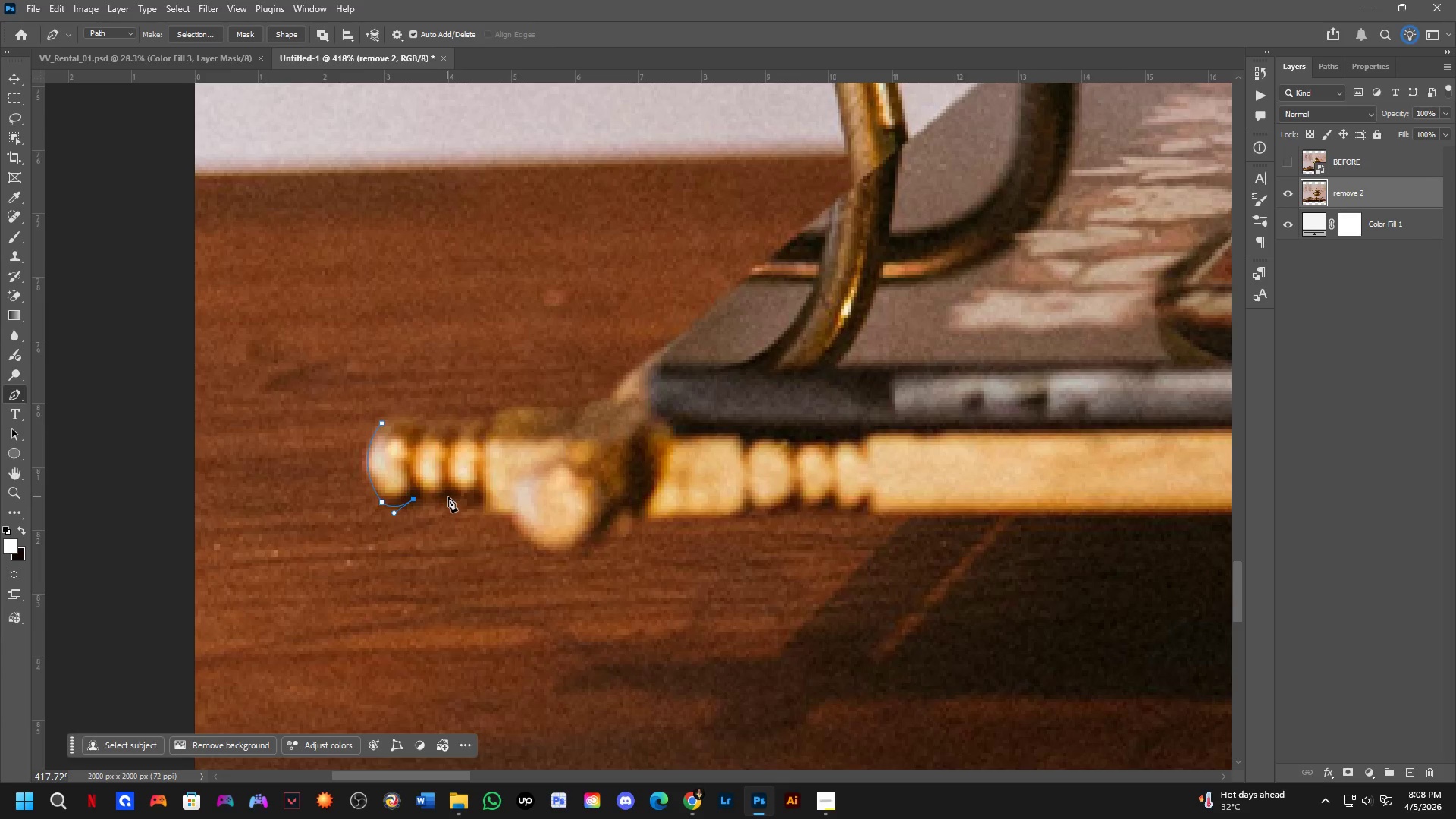 
left_click_drag(start_coordinate=[451, 496], to_coordinate=[467, 484])
 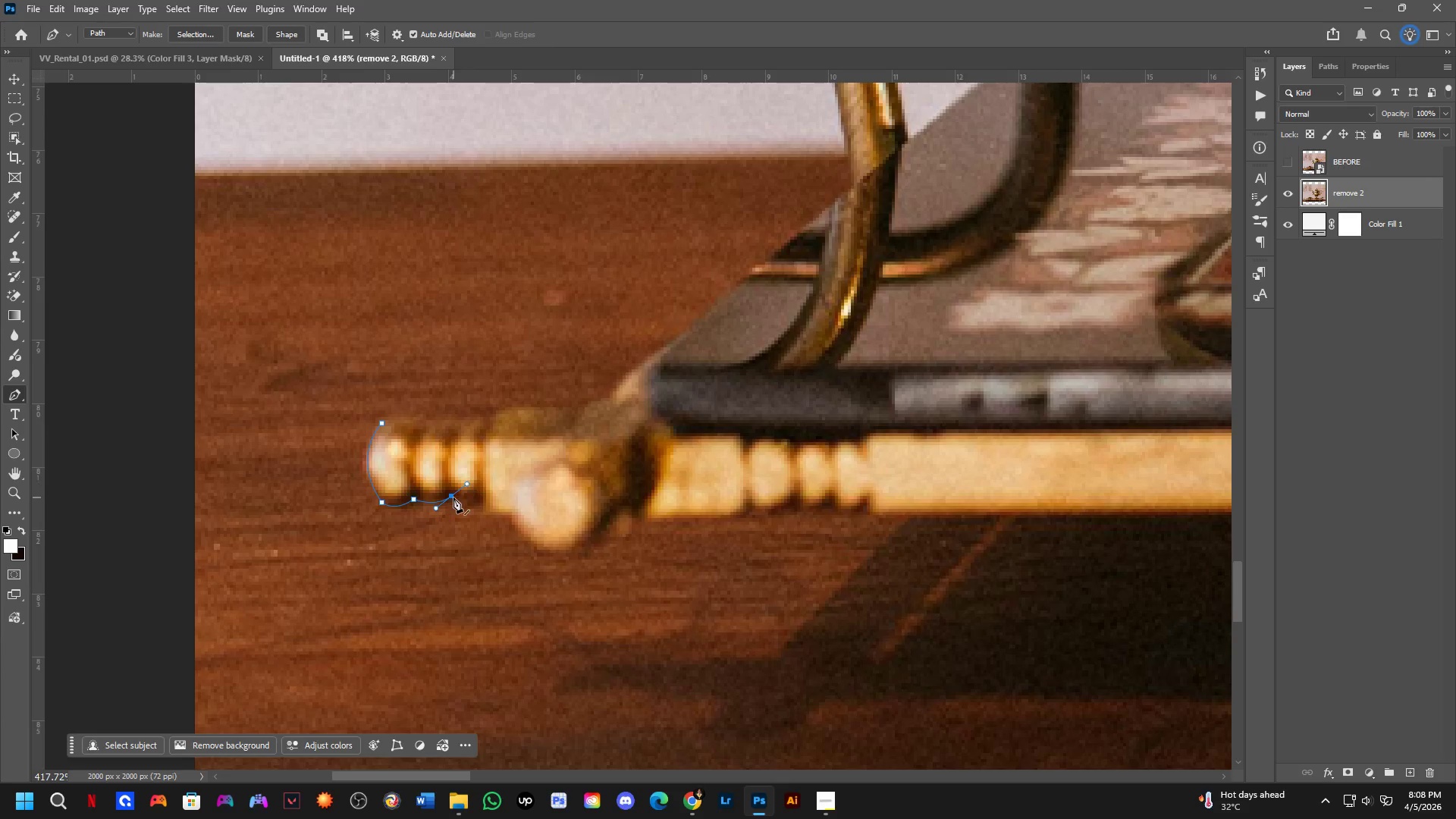 
hold_key(key=AltLeft, duration=0.33)
left_click([451, 497])
 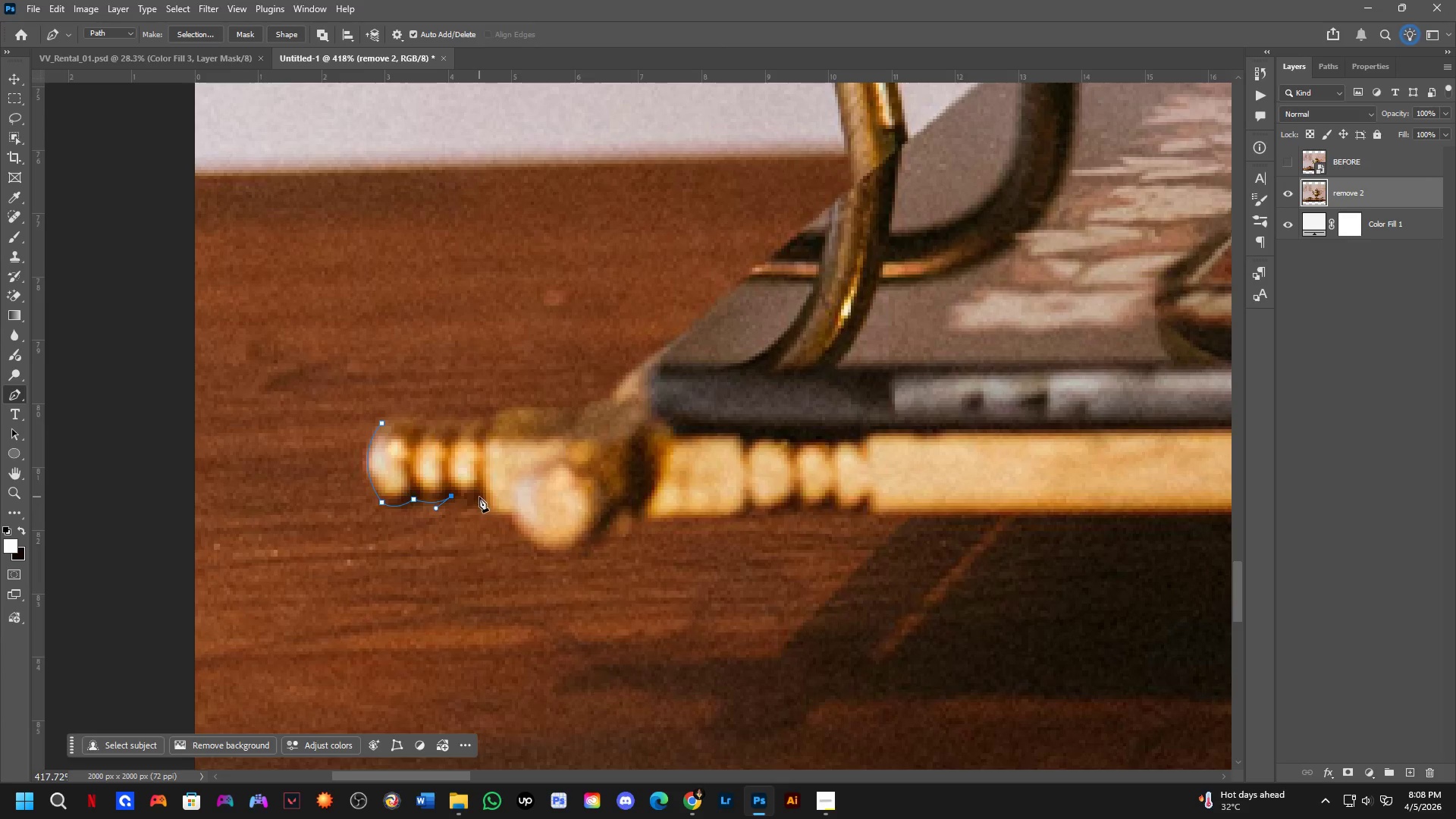 
left_click_drag(start_coordinate=[480, 497], to_coordinate=[498, 479])
 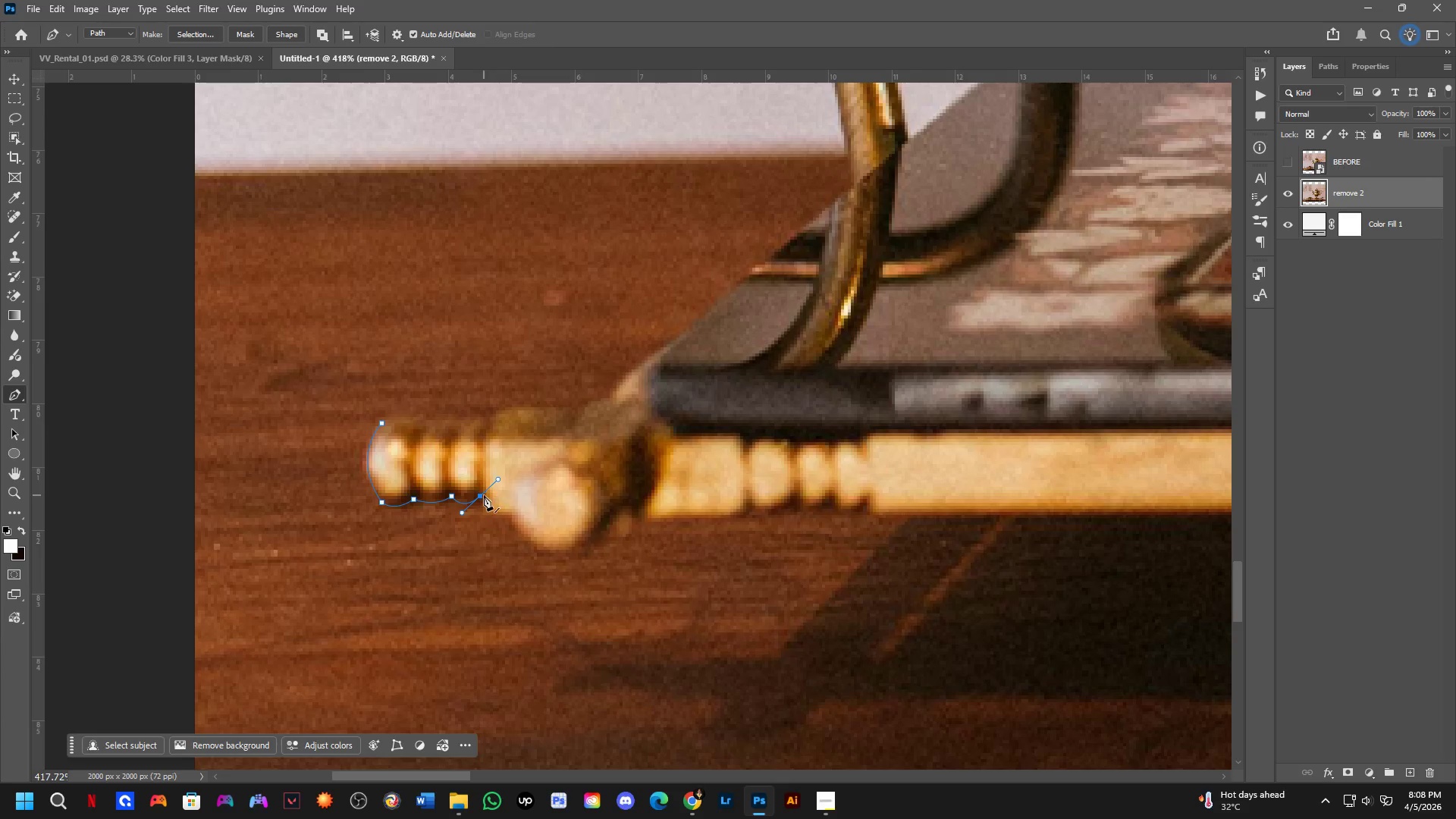 
key(Control+ControlLeft)
 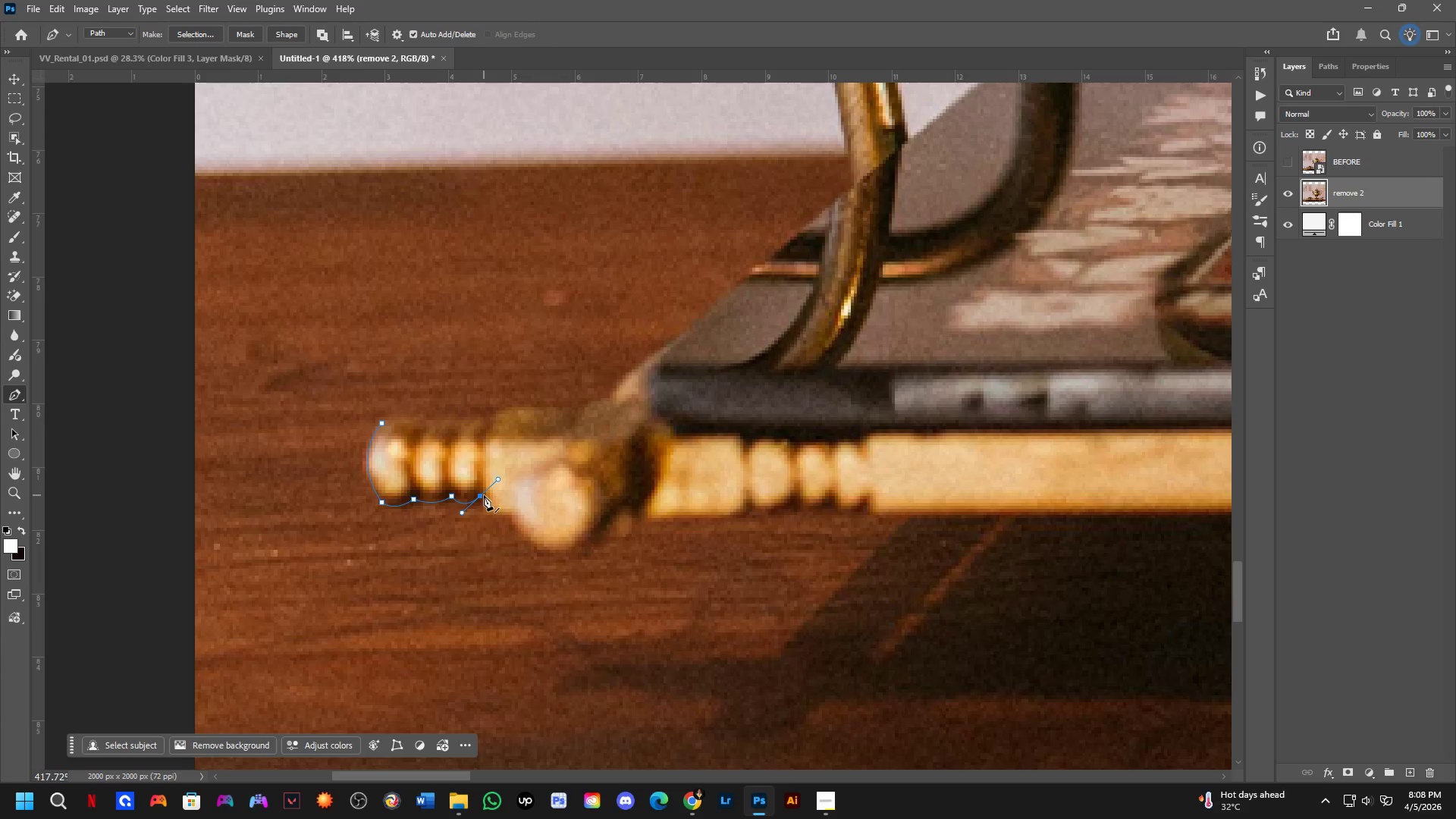 
key(Control+Z)
 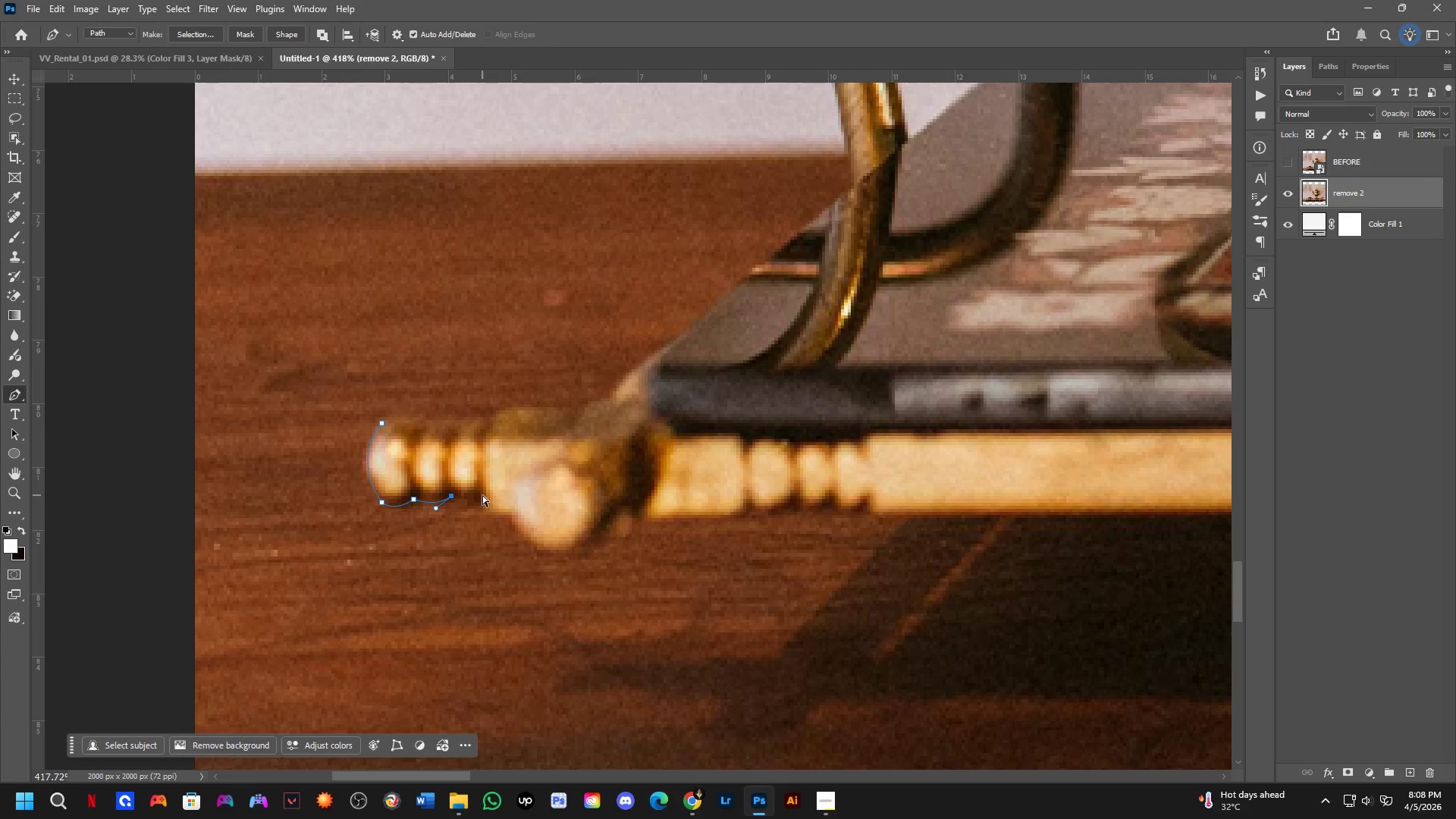 
left_click_drag(start_coordinate=[482, 495], to_coordinate=[504, 484])
 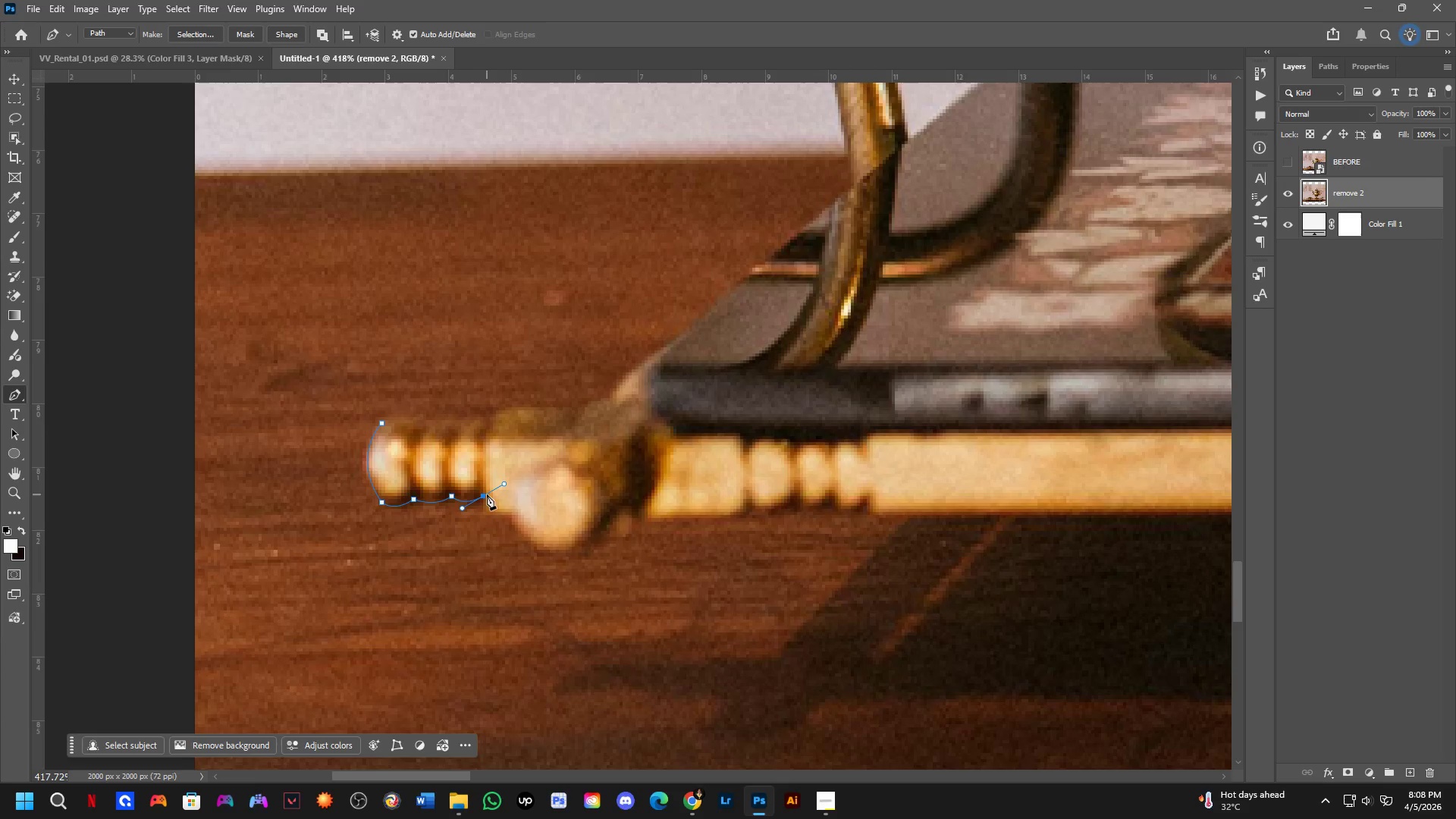 
hold_key(key=AltLeft, duration=0.42)
left_click([484, 494])
 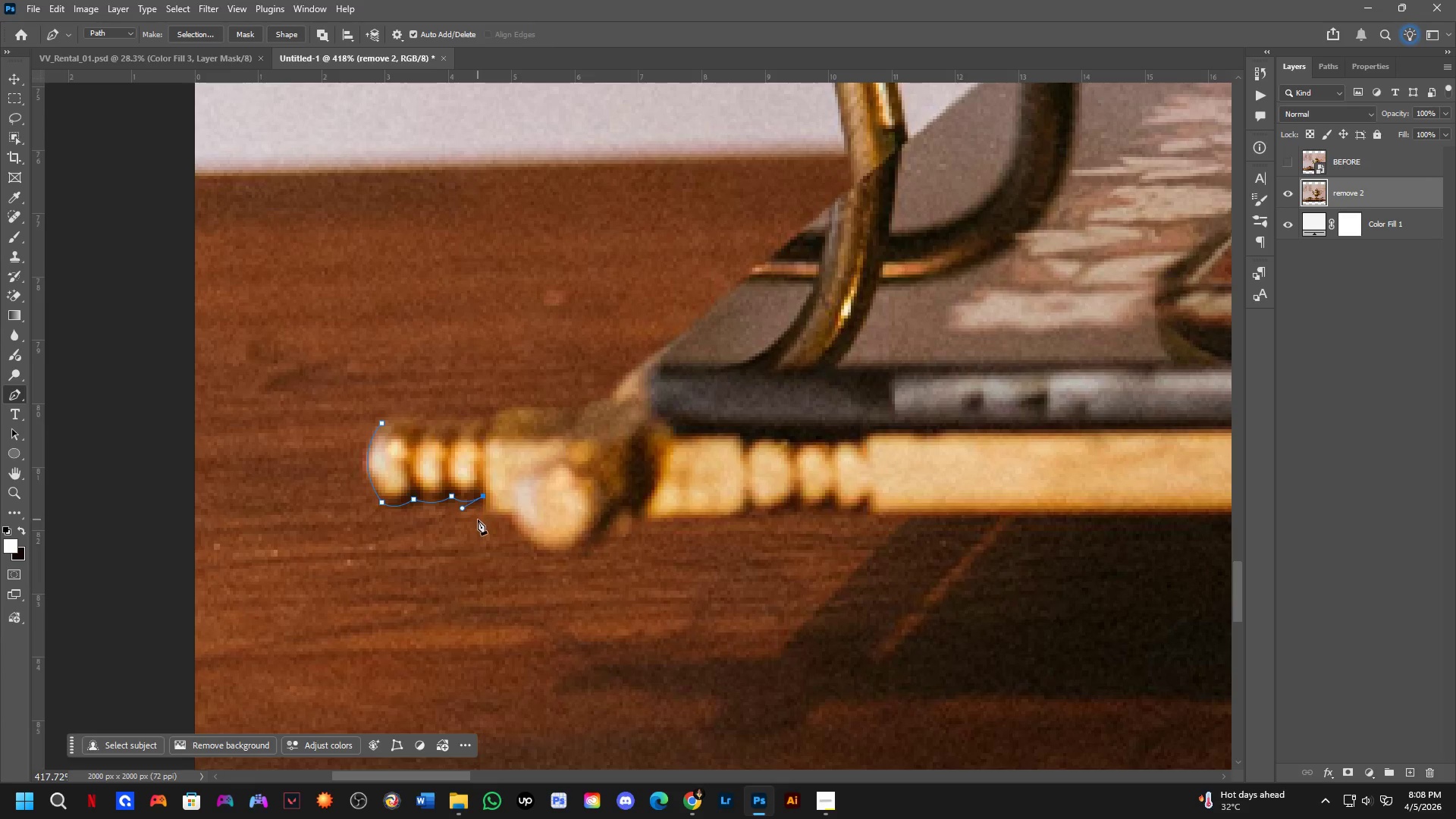 
scroll: coordinate [478, 519], scroll_direction: down, amount: 2.0
 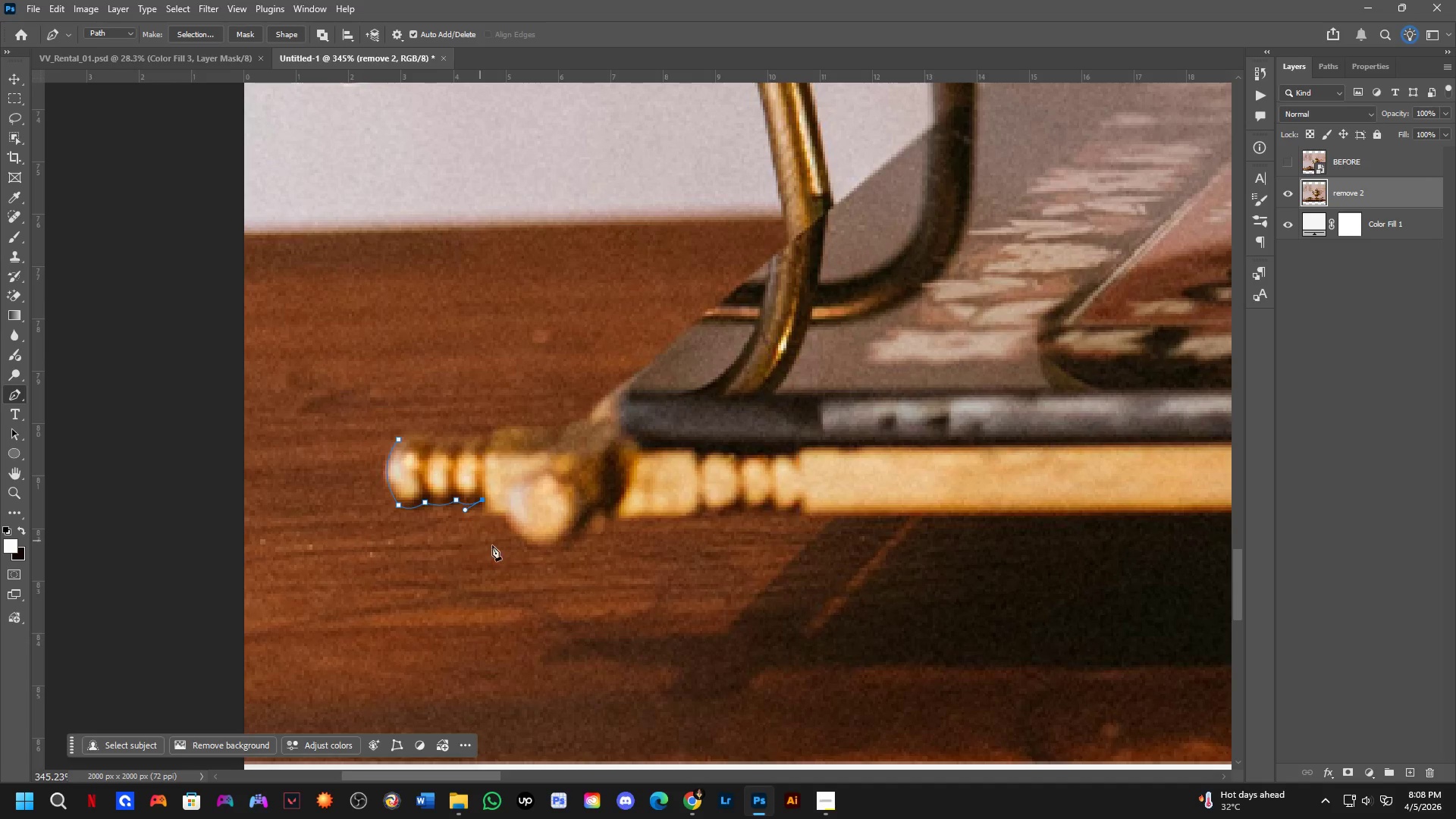 
hold_key(key=Space, duration=0.45)
 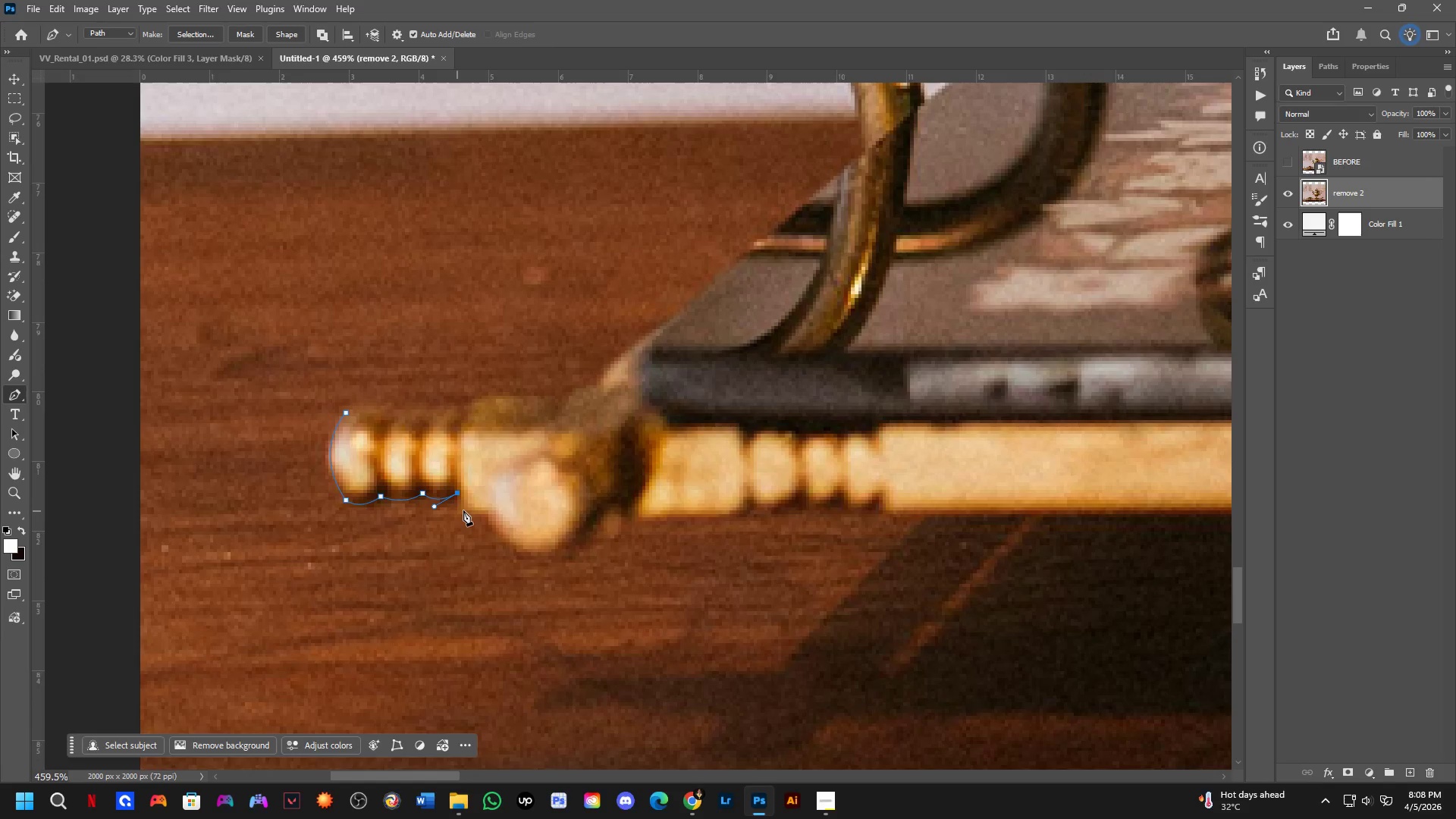 
left_click_drag(start_coordinate=[585, 483], to_coordinate=[557, 479])
 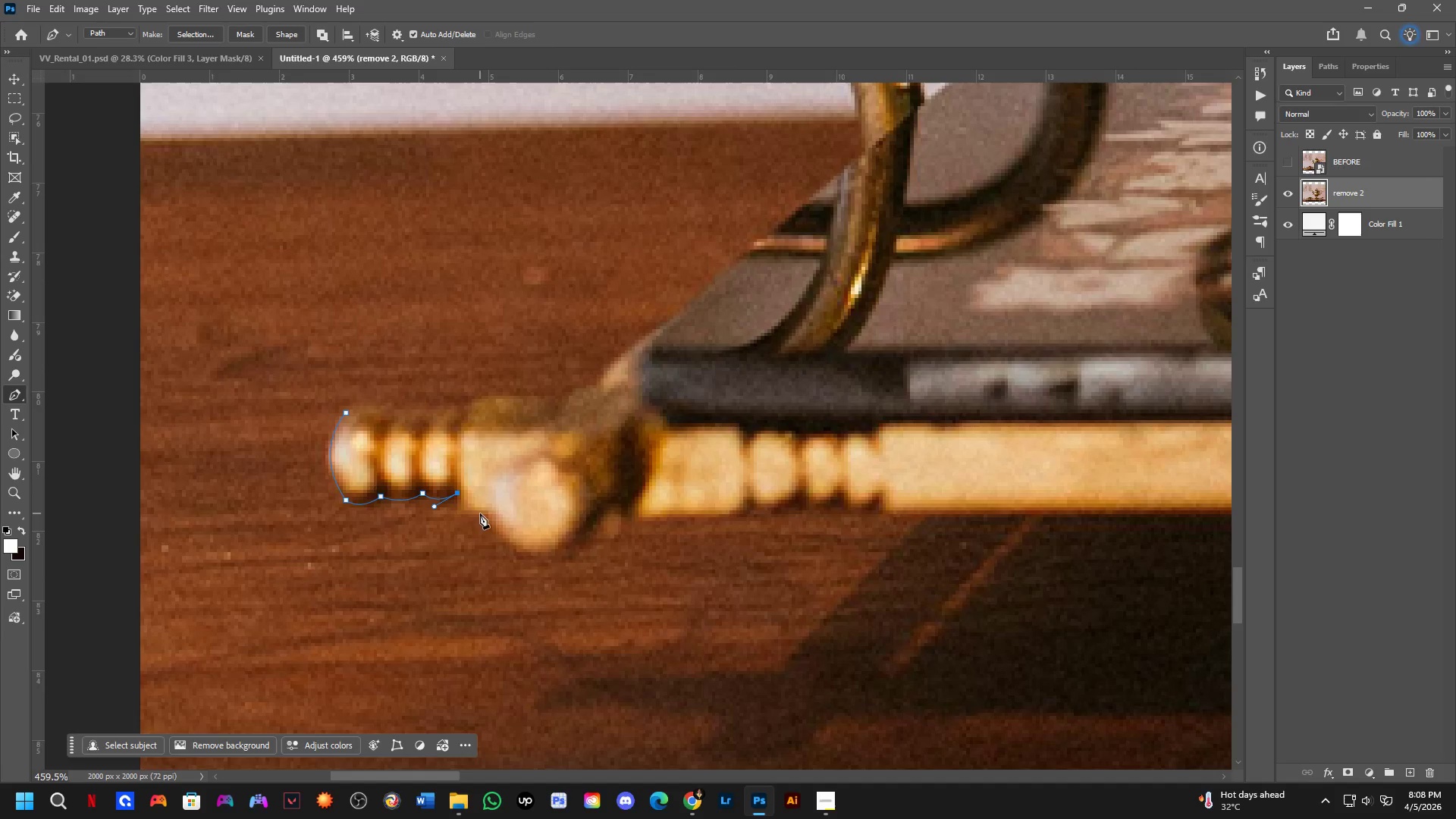 
scroll: coordinate [473, 507], scroll_direction: up, amount: 3.0
 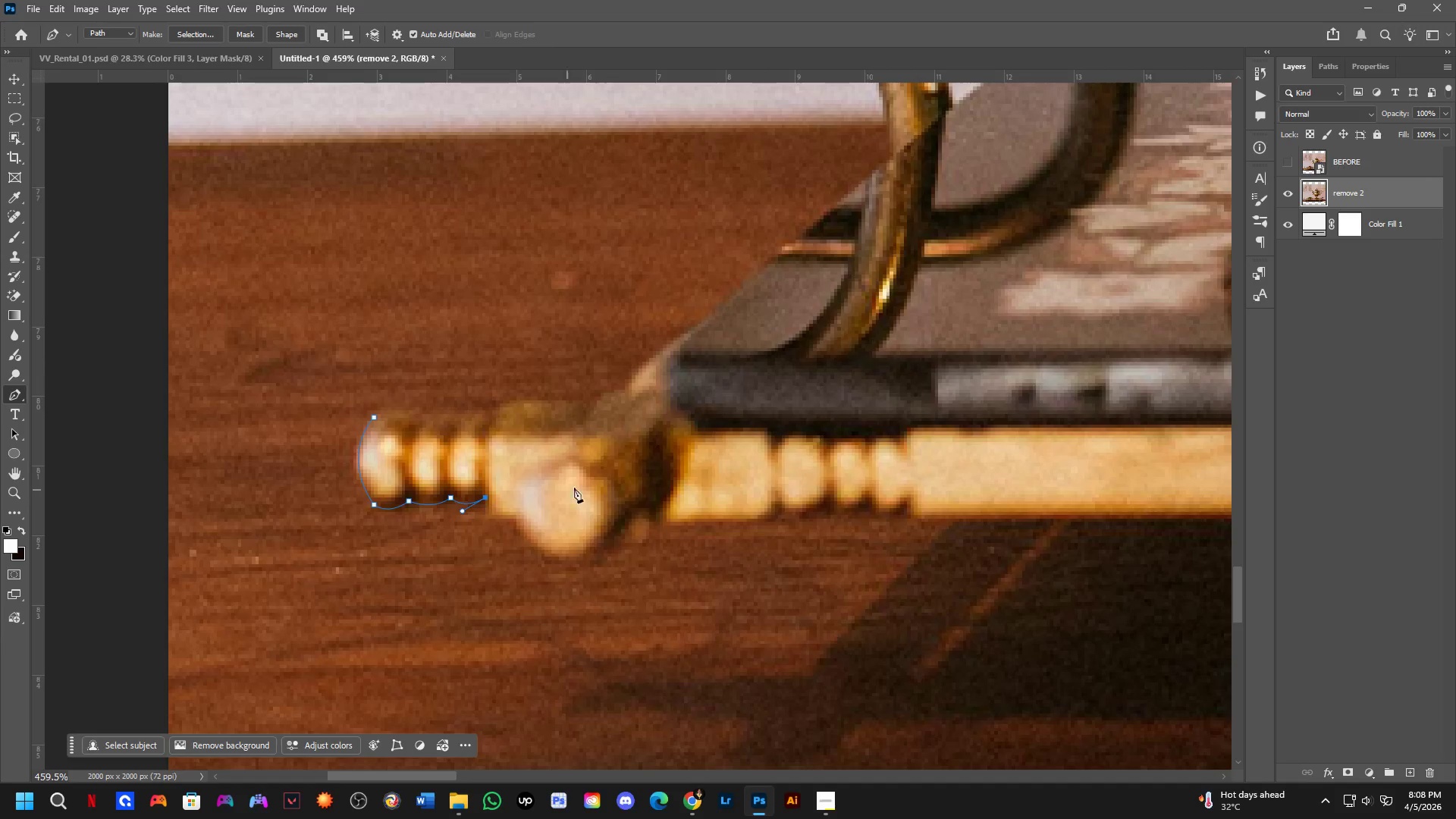 
left_click_drag(start_coordinate=[488, 511], to_coordinate=[520, 501])
 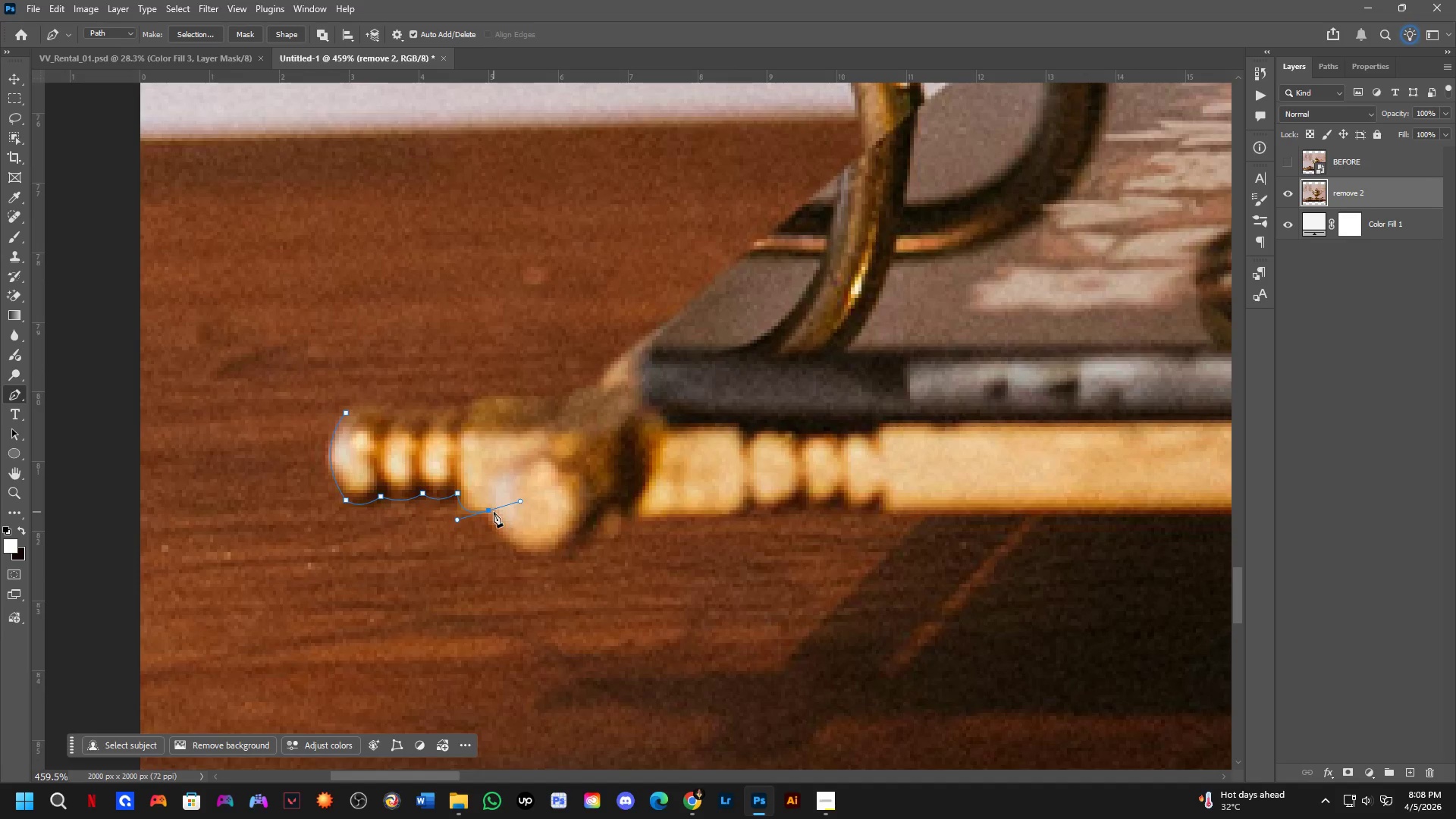 
hold_key(key=AltLeft, duration=0.64)
left_click([488, 510])
 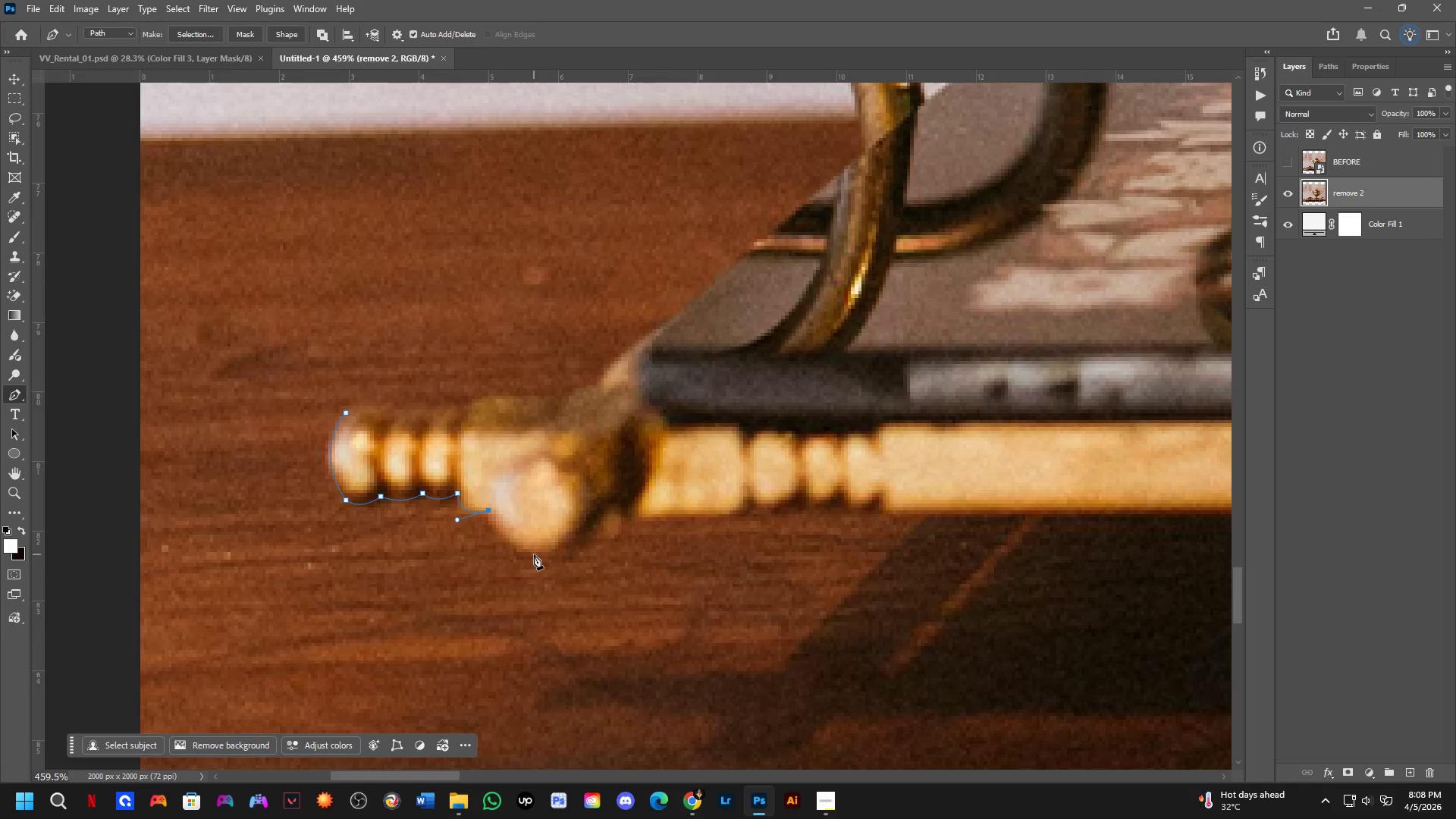 
left_click_drag(start_coordinate=[534, 554], to_coordinate=[559, 562])
 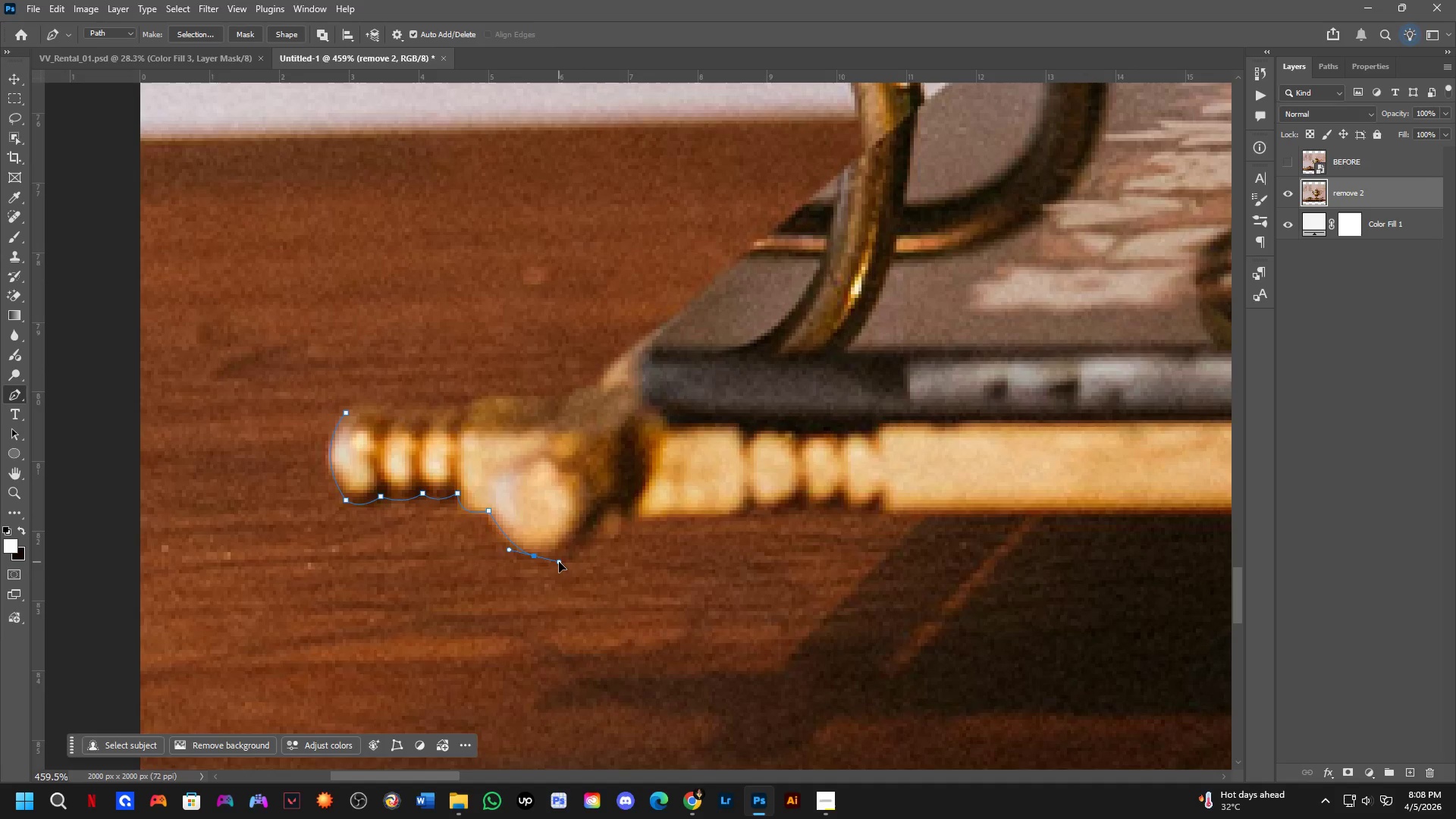 
key(Control+ControlLeft)
 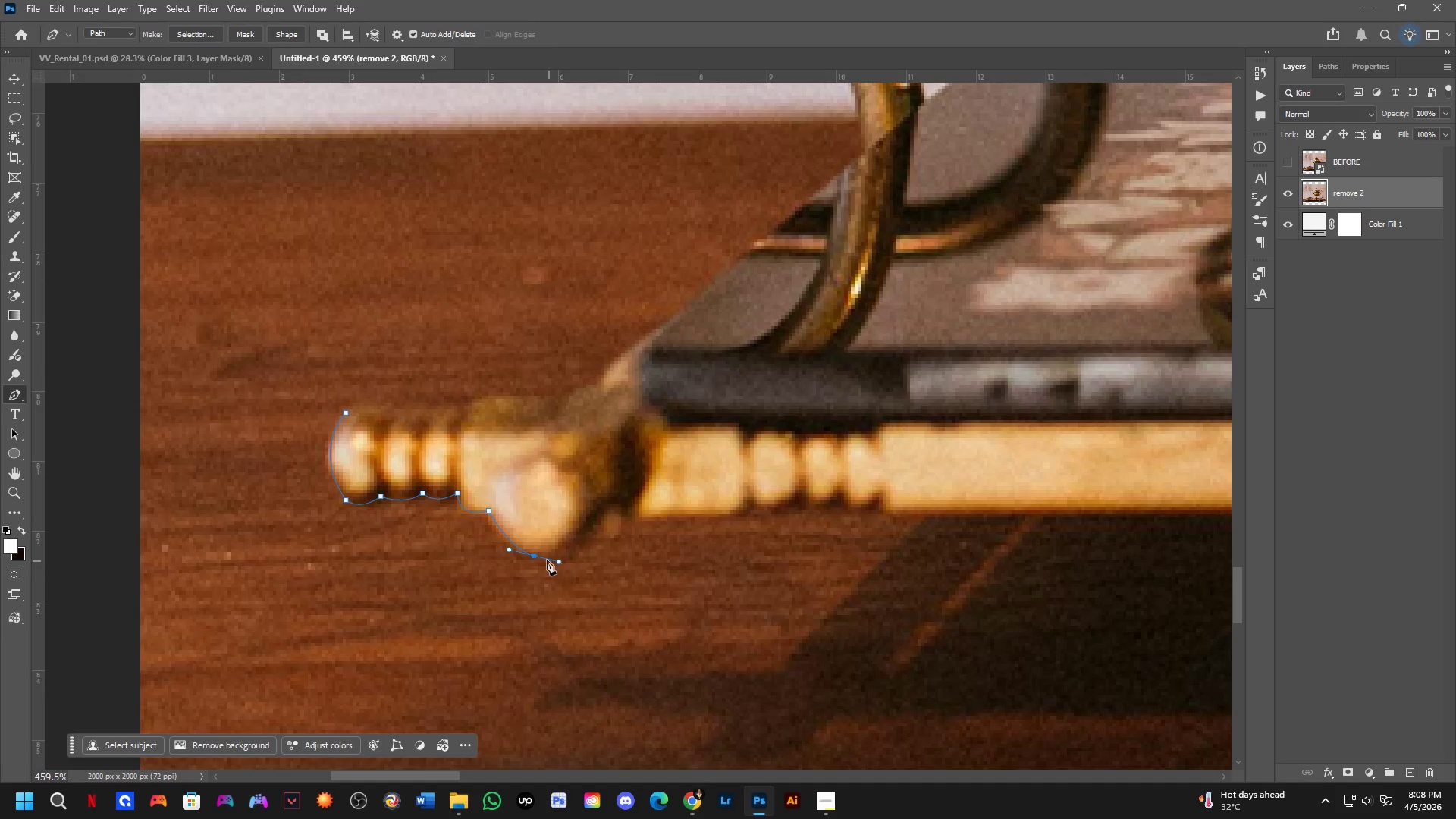 
key(Control+Z)
 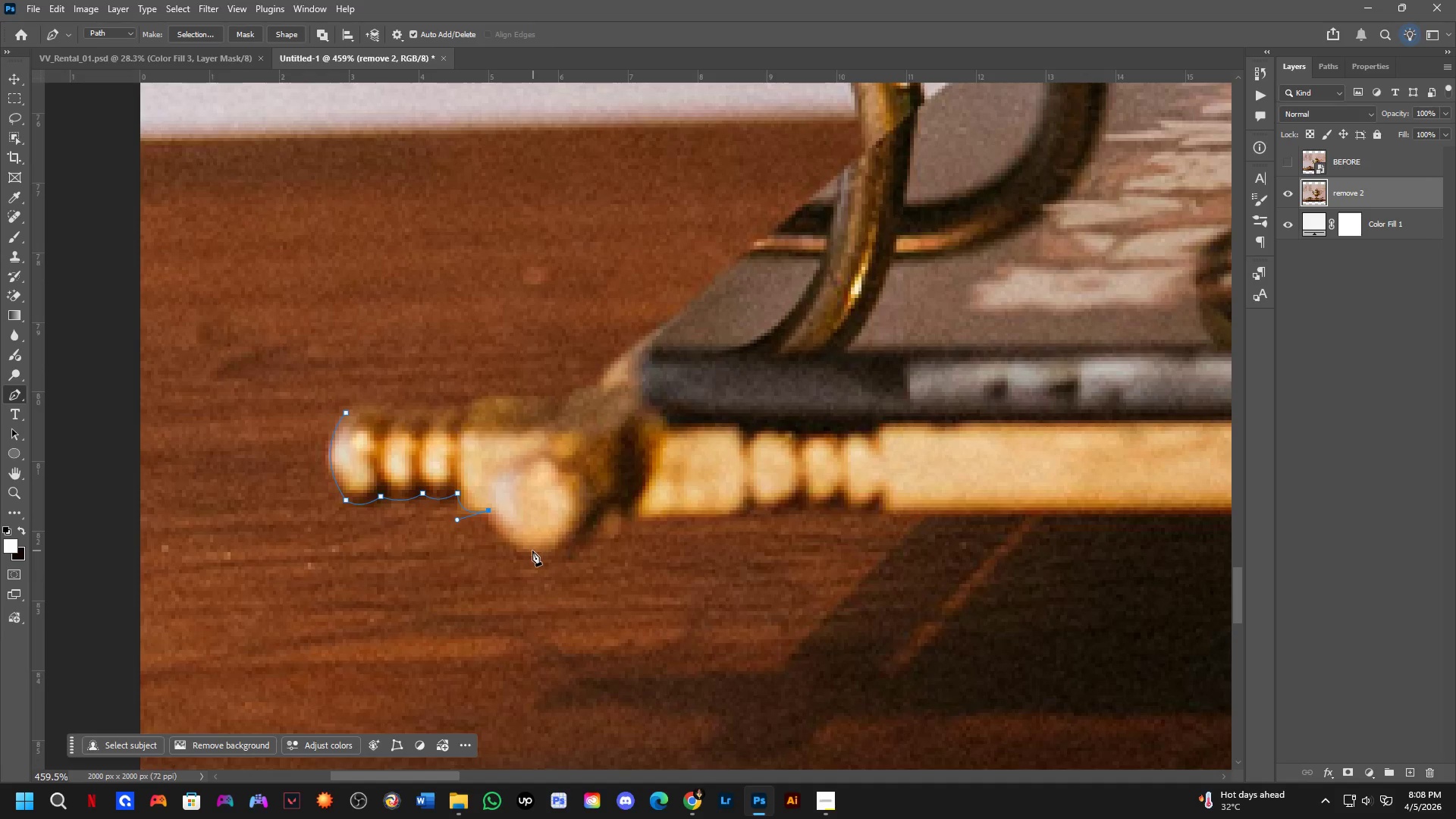 
left_click_drag(start_coordinate=[532, 551], to_coordinate=[566, 547])
 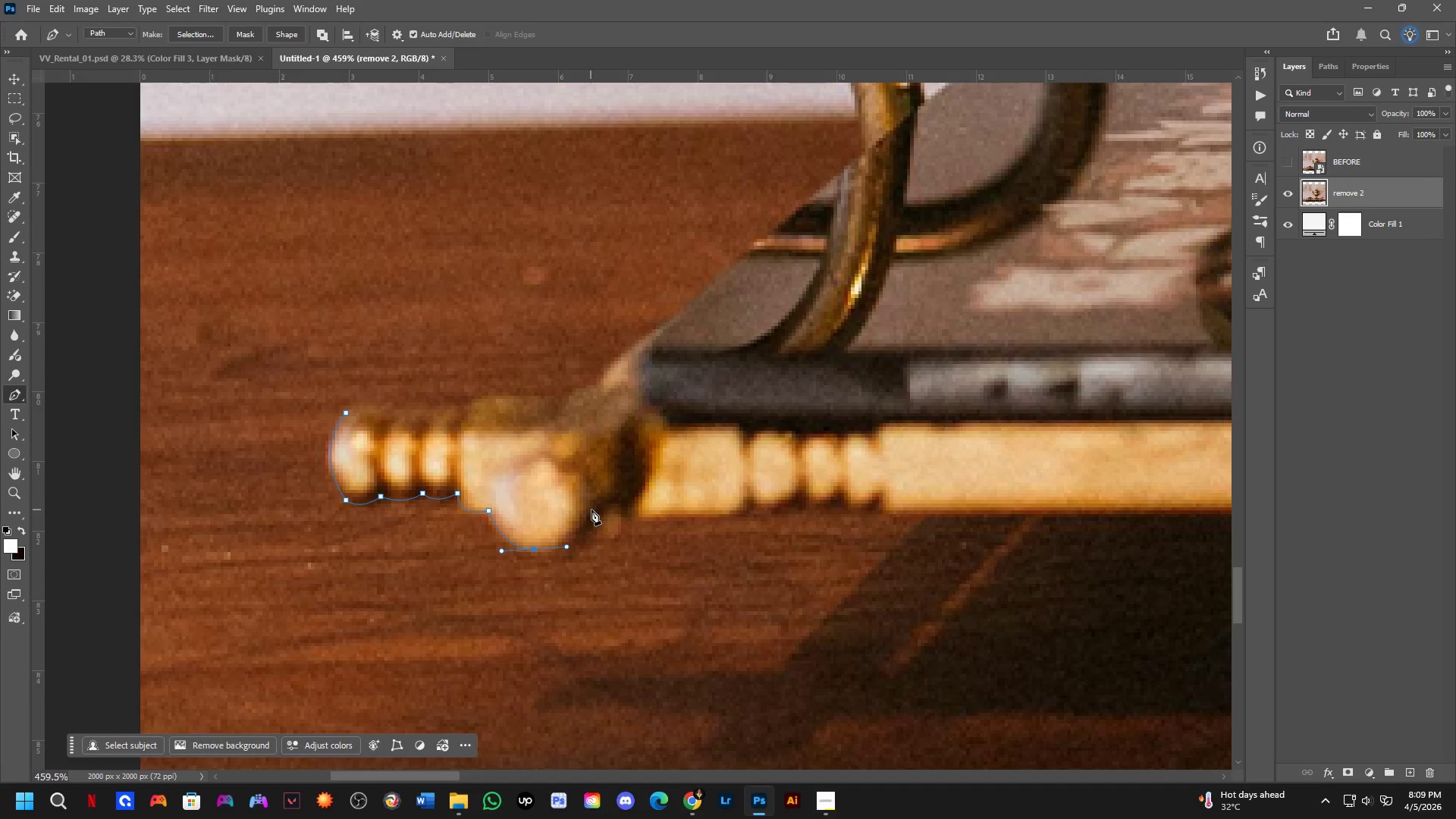 
left_click_drag(start_coordinate=[592, 509], to_coordinate=[613, 482])
 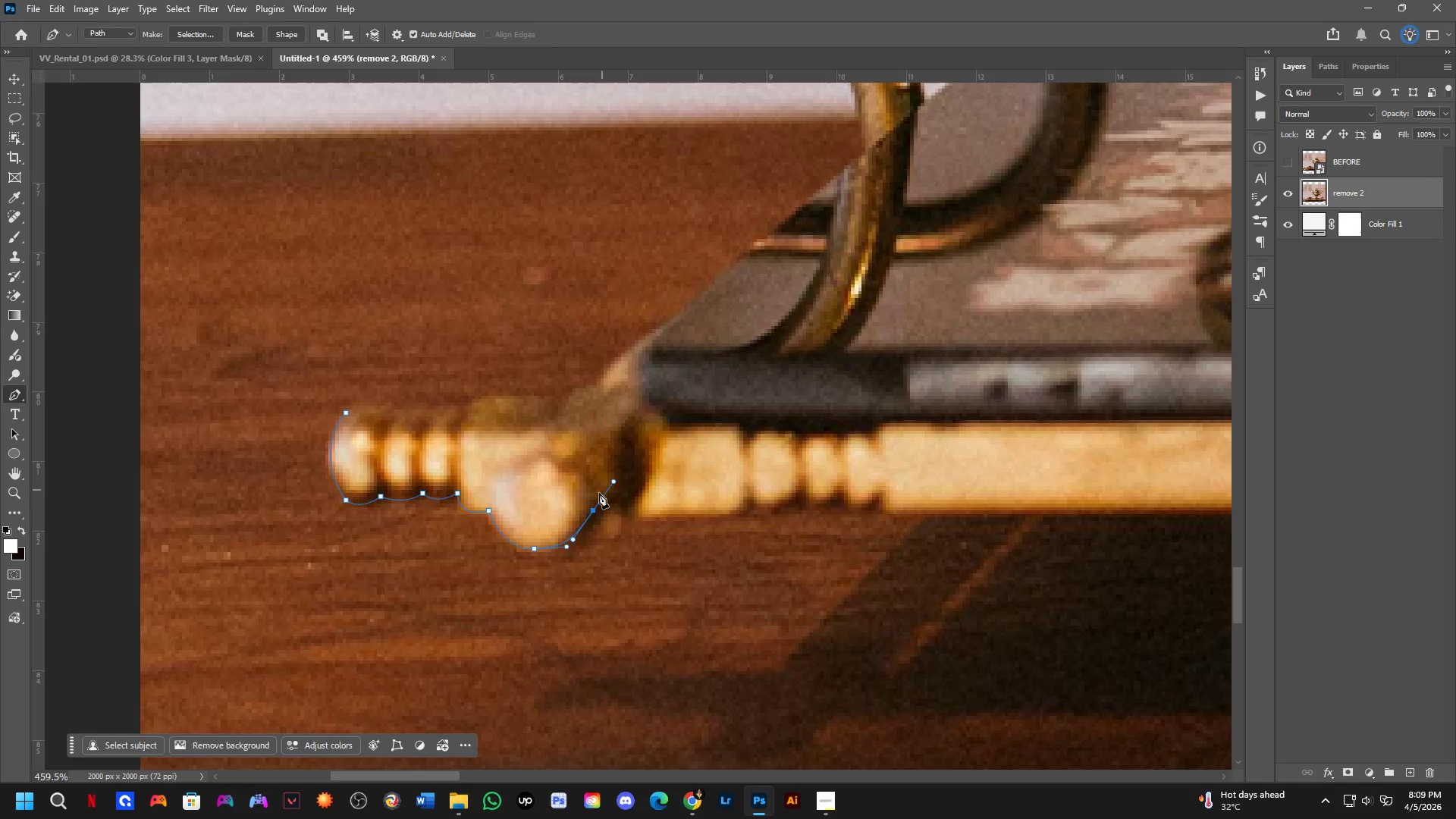 
key(Control+ControlLeft)
 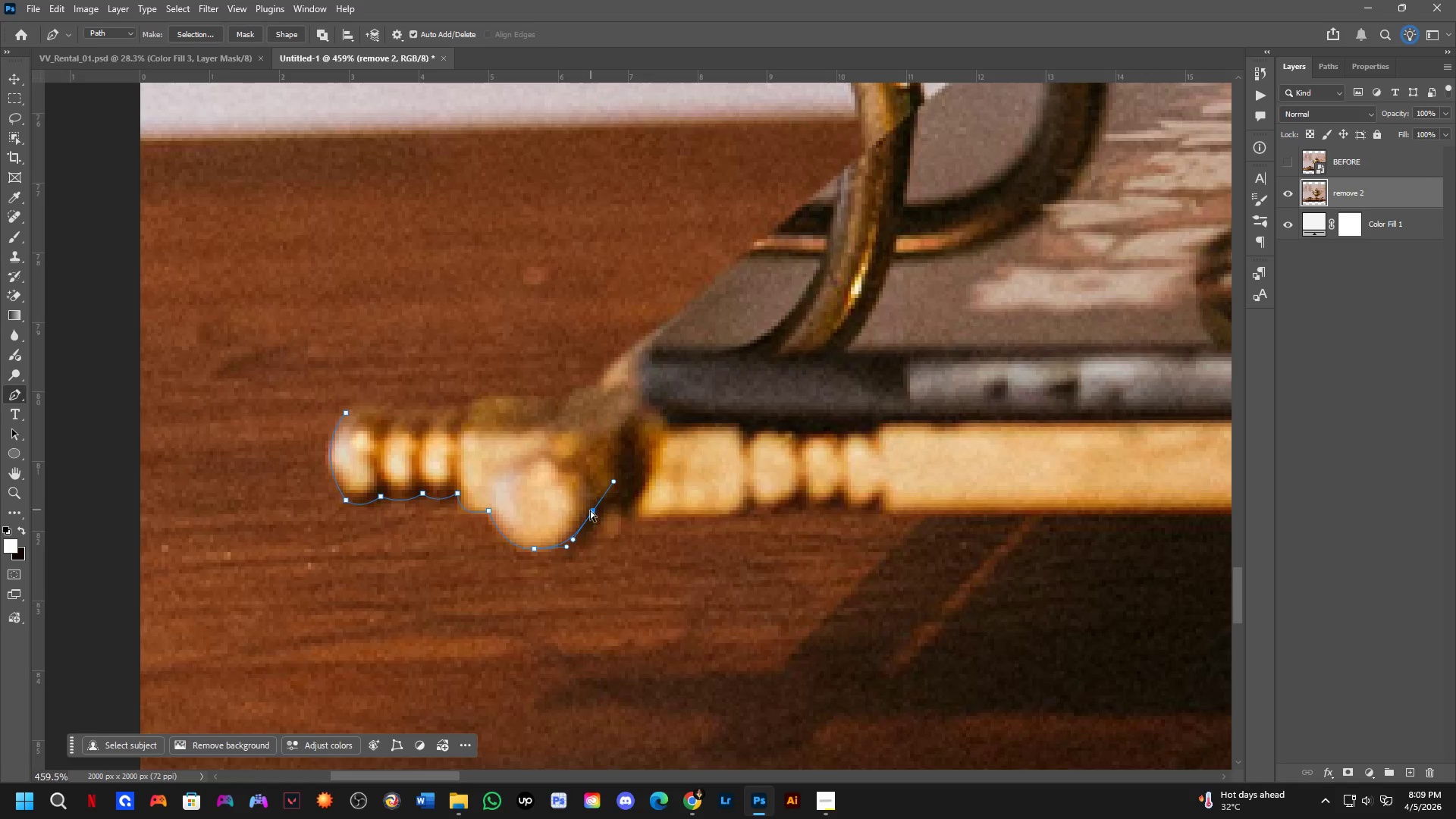 
key(Control+Z)
 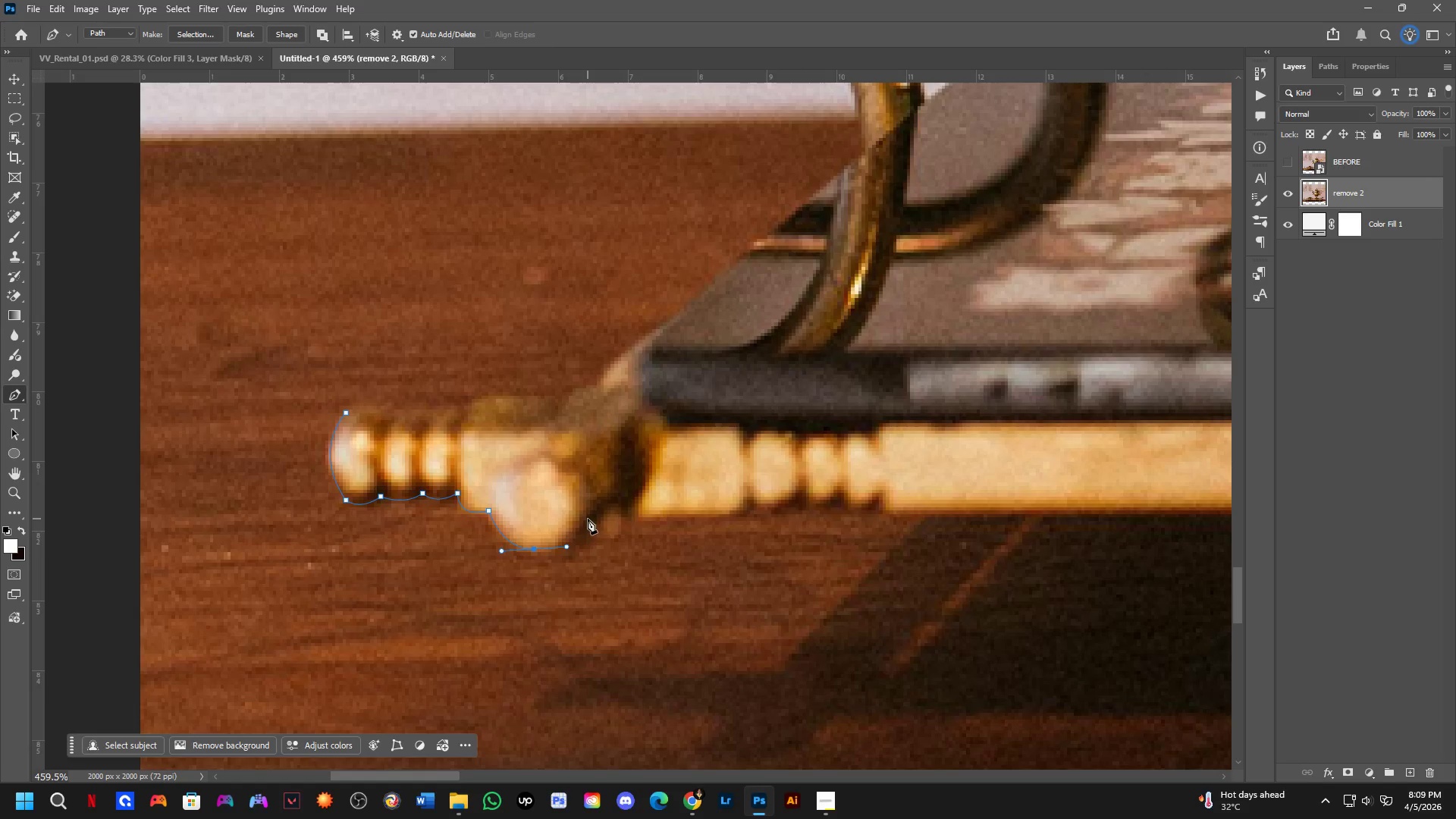 
left_click([588, 513])
 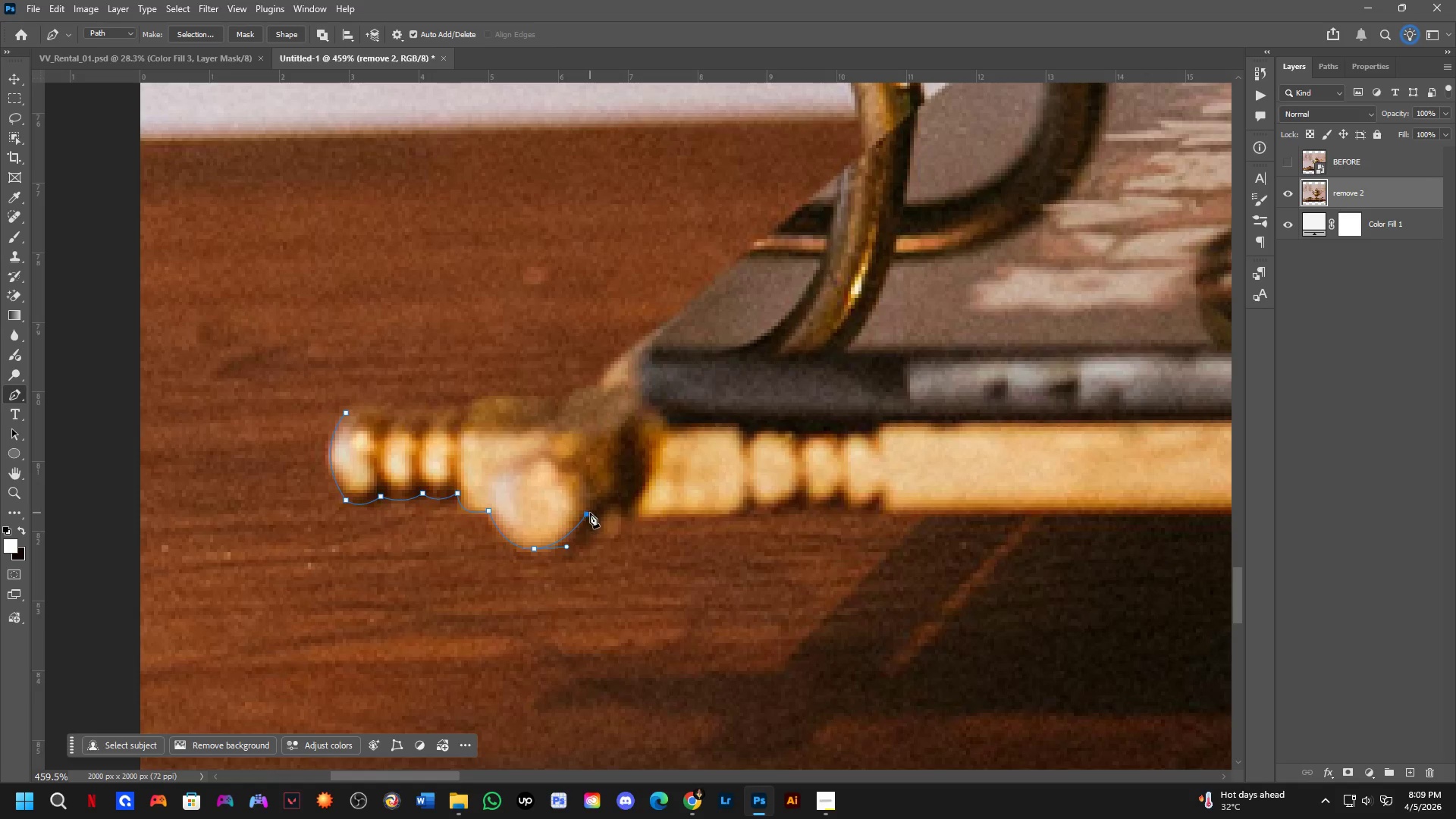 
key(Control+ControlLeft)
 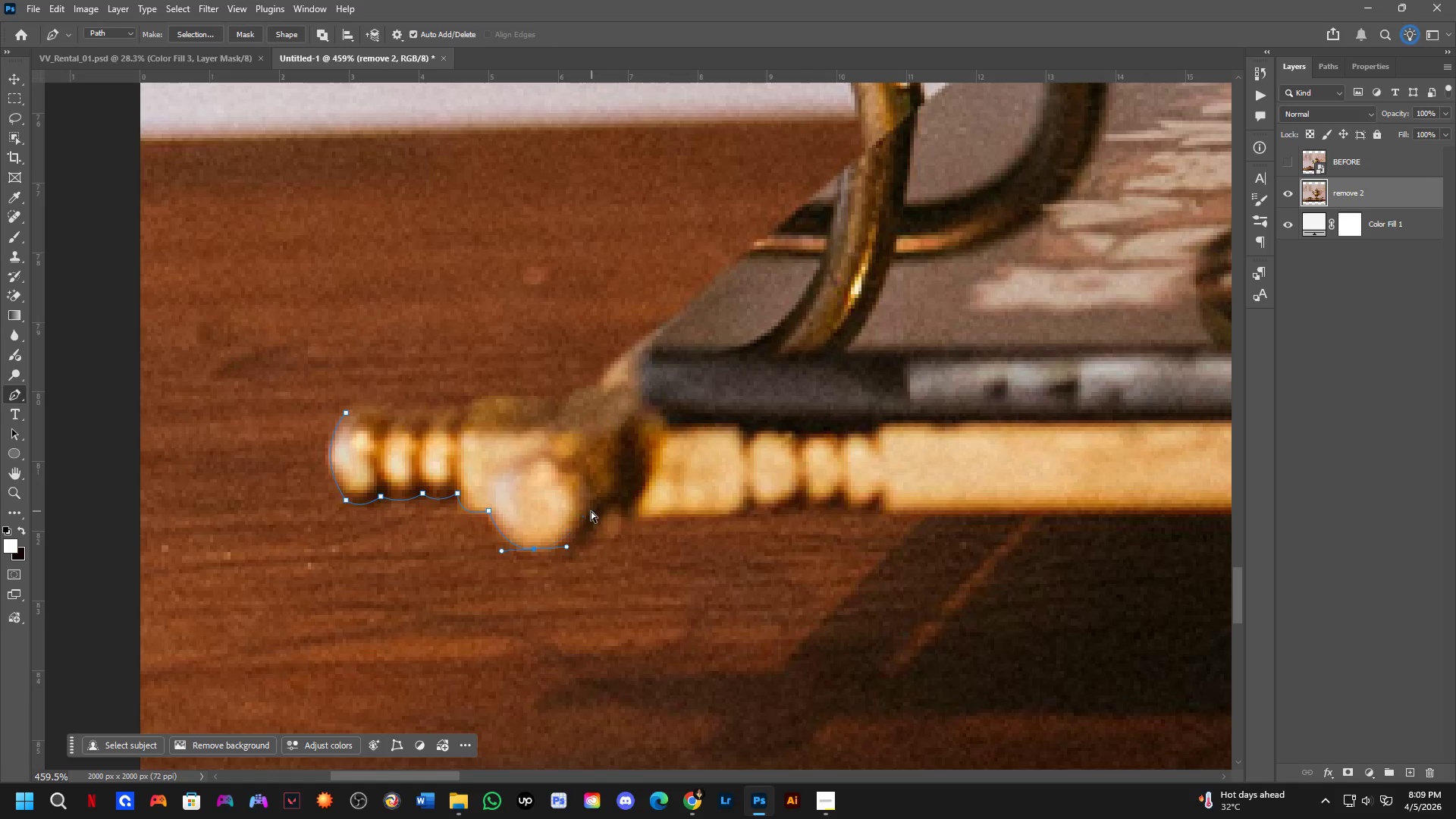 
key(Control+Z)
 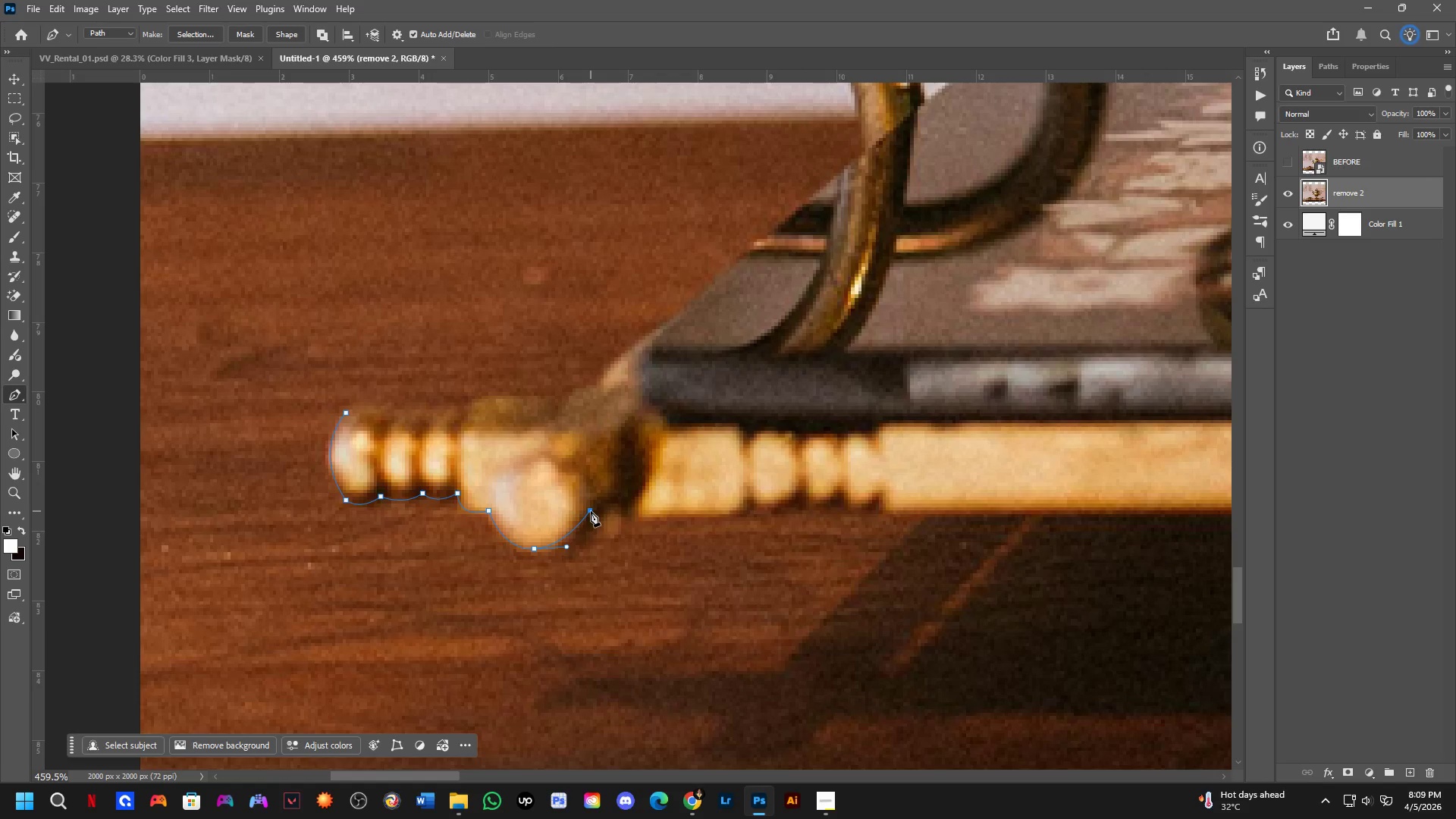 
left_click([591, 511])
 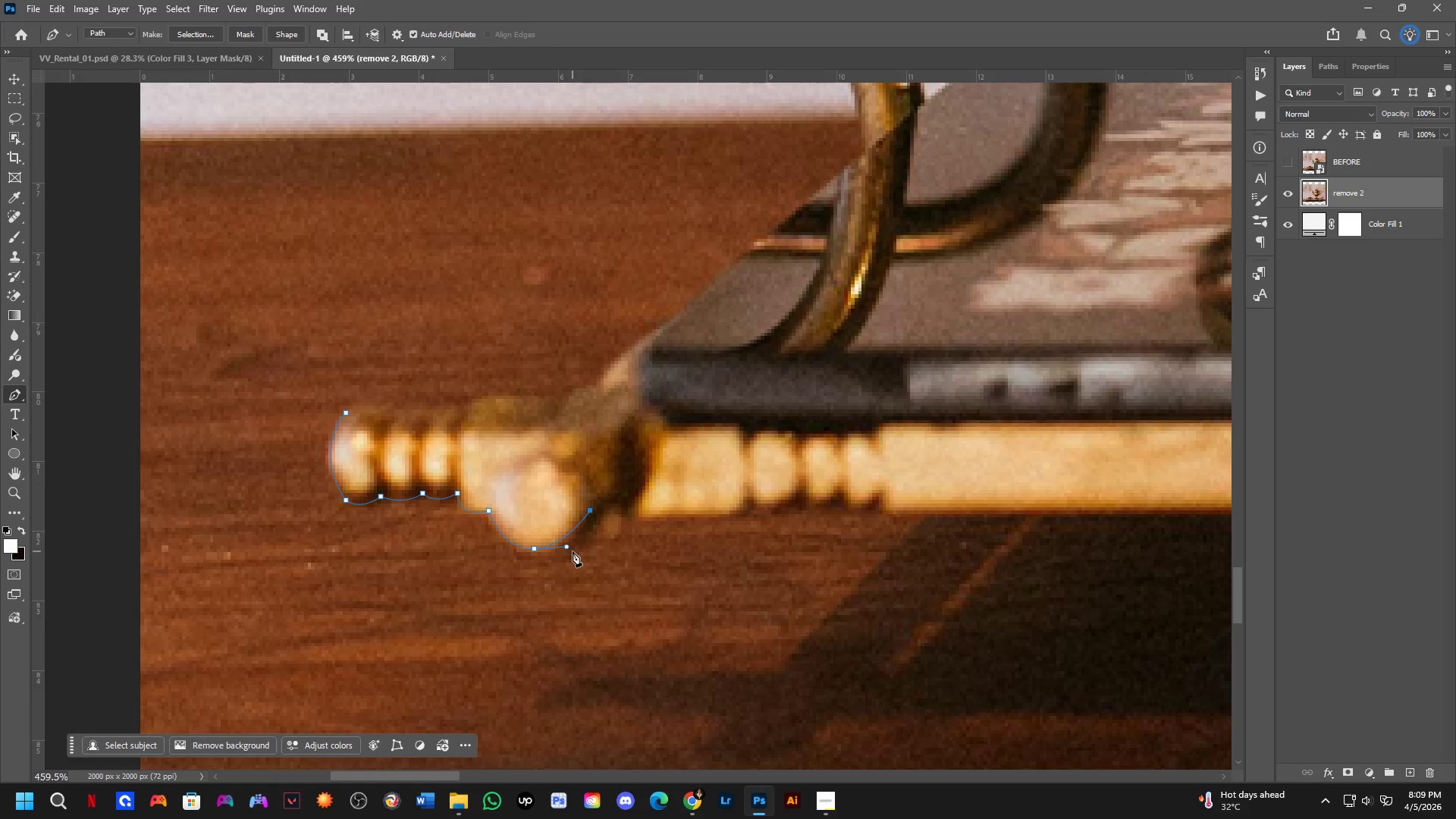 
hold_key(key=ControlLeft, duration=1.33)
left_click_drag(start_coordinate=[566, 547], to_coordinate=[572, 554])
 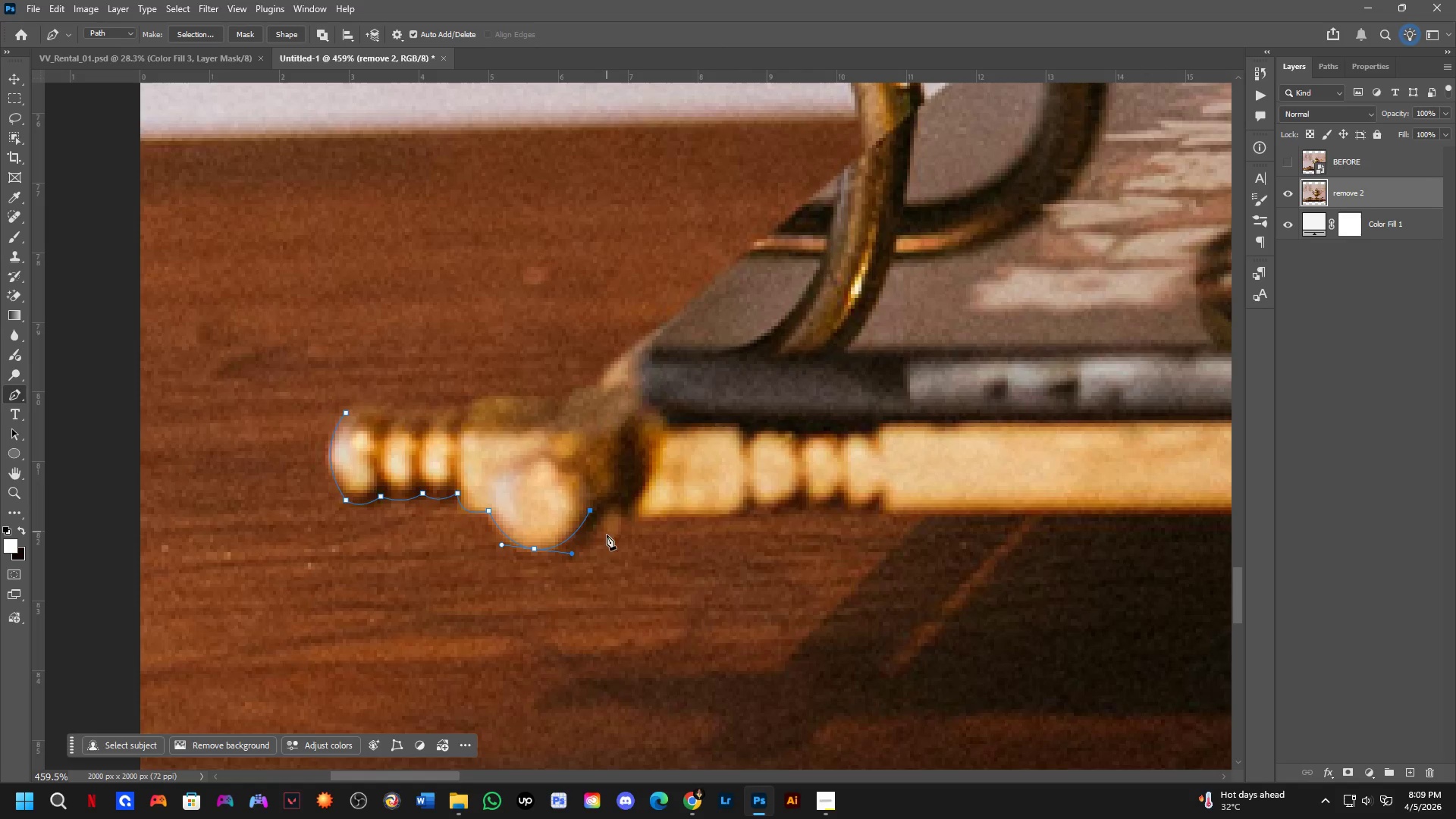 
key(Shift+ShiftLeft)
 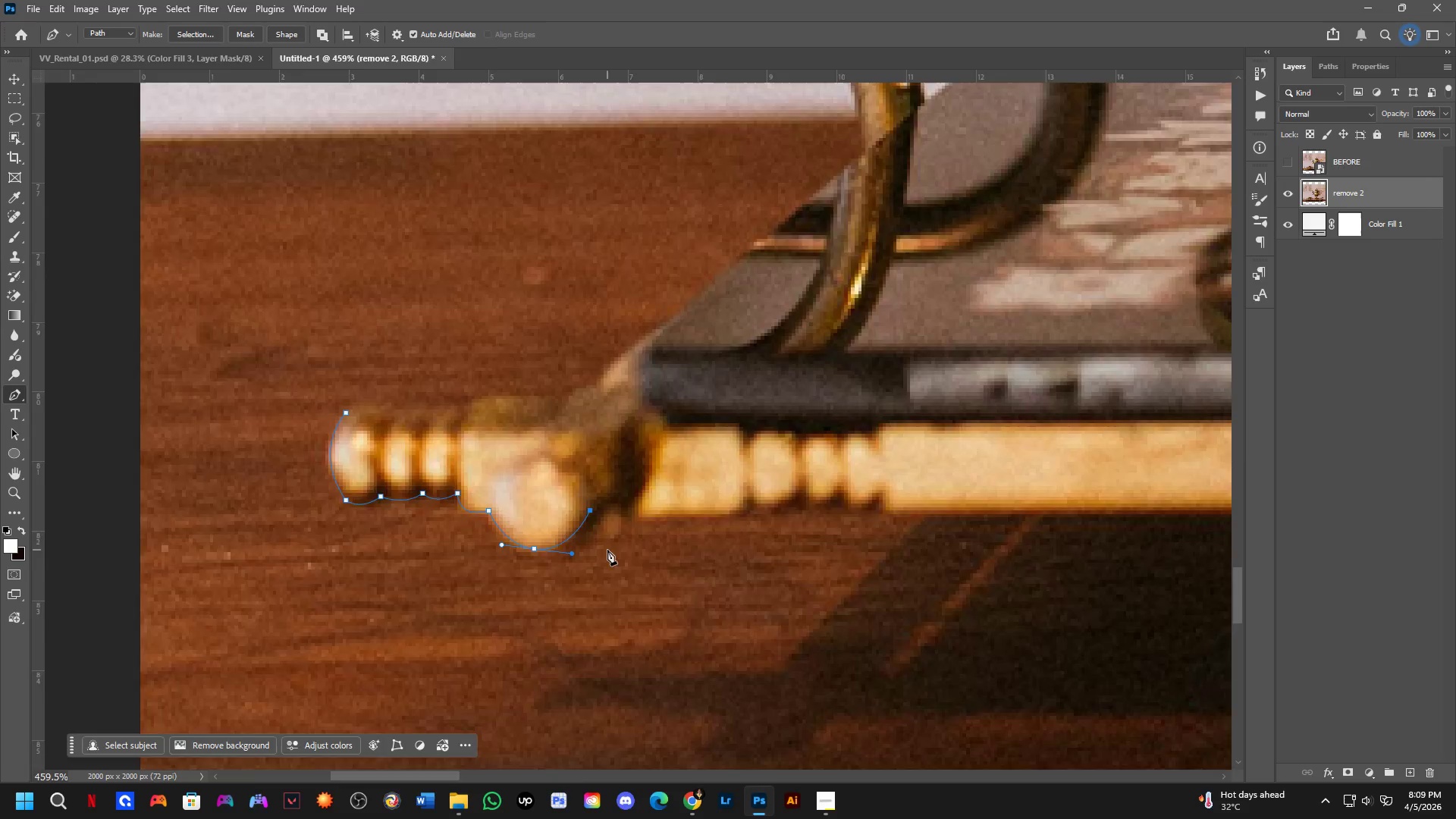 
scroll: coordinate [604, 540], scroll_direction: up, amount: 3.0
 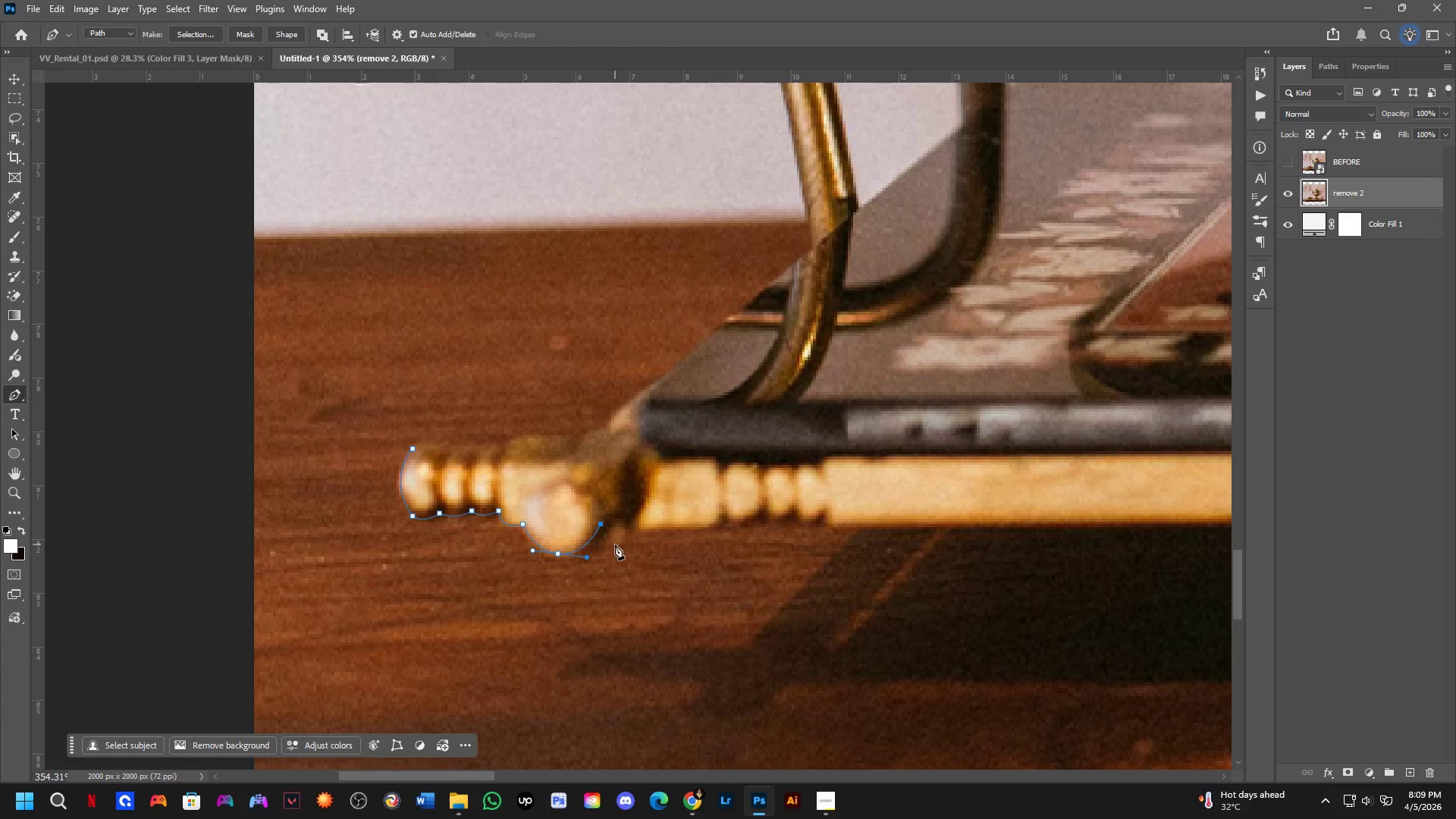 
hold_key(key=Space, duration=0.5)
 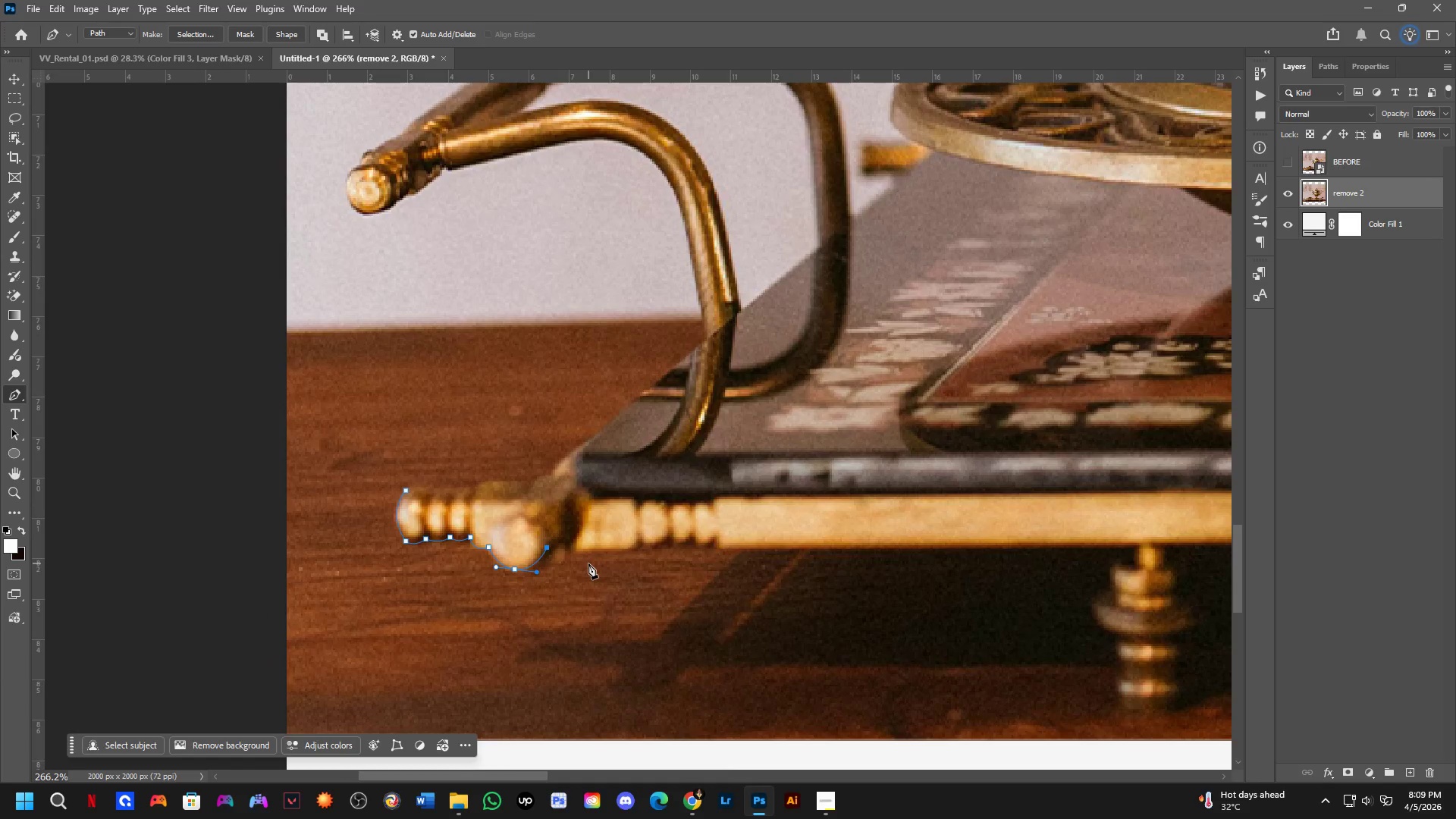 
left_click_drag(start_coordinate=[660, 547], to_coordinate=[604, 563])
 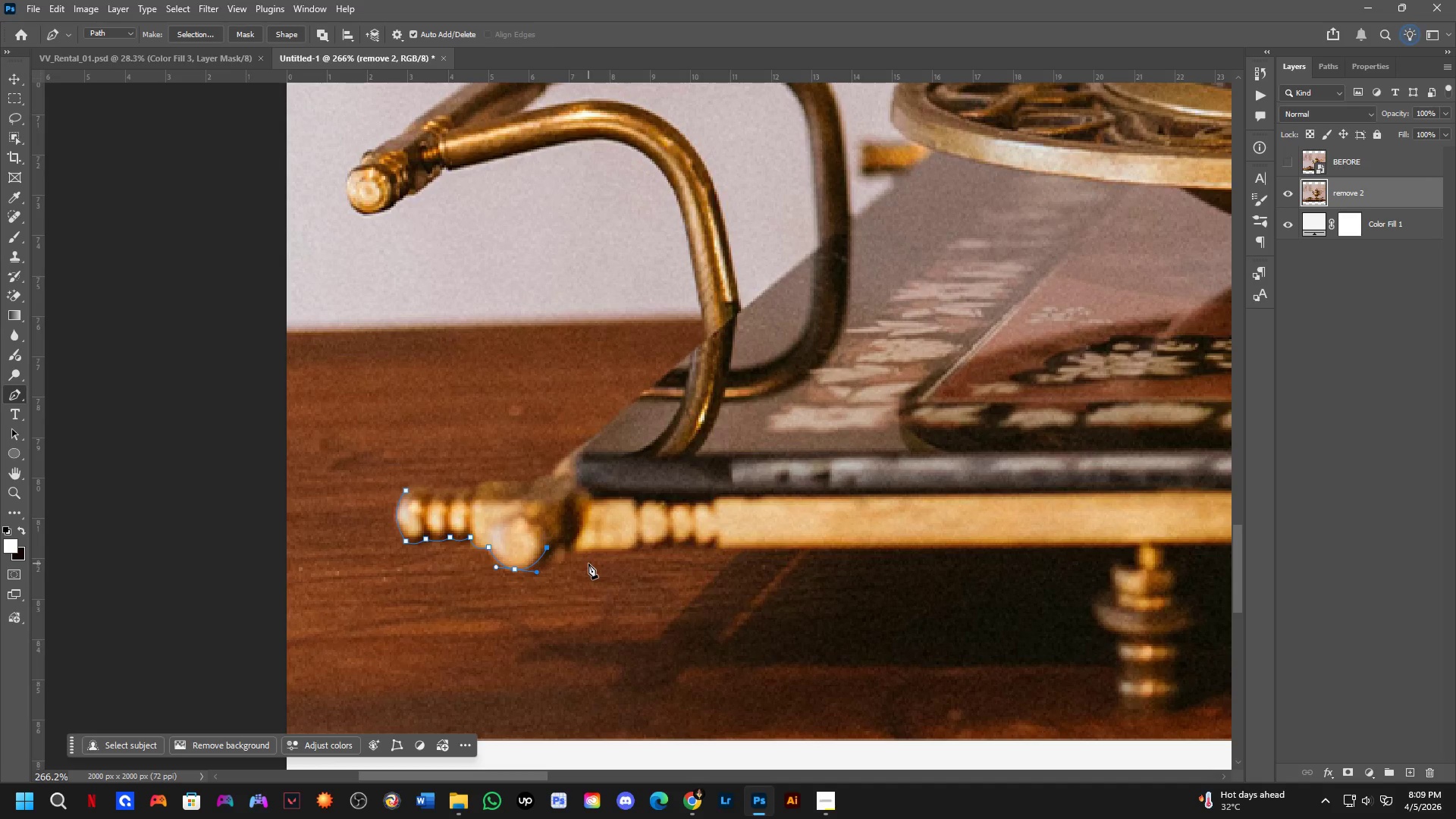 
scroll: coordinate [612, 556], scroll_direction: down, amount: 3.0
 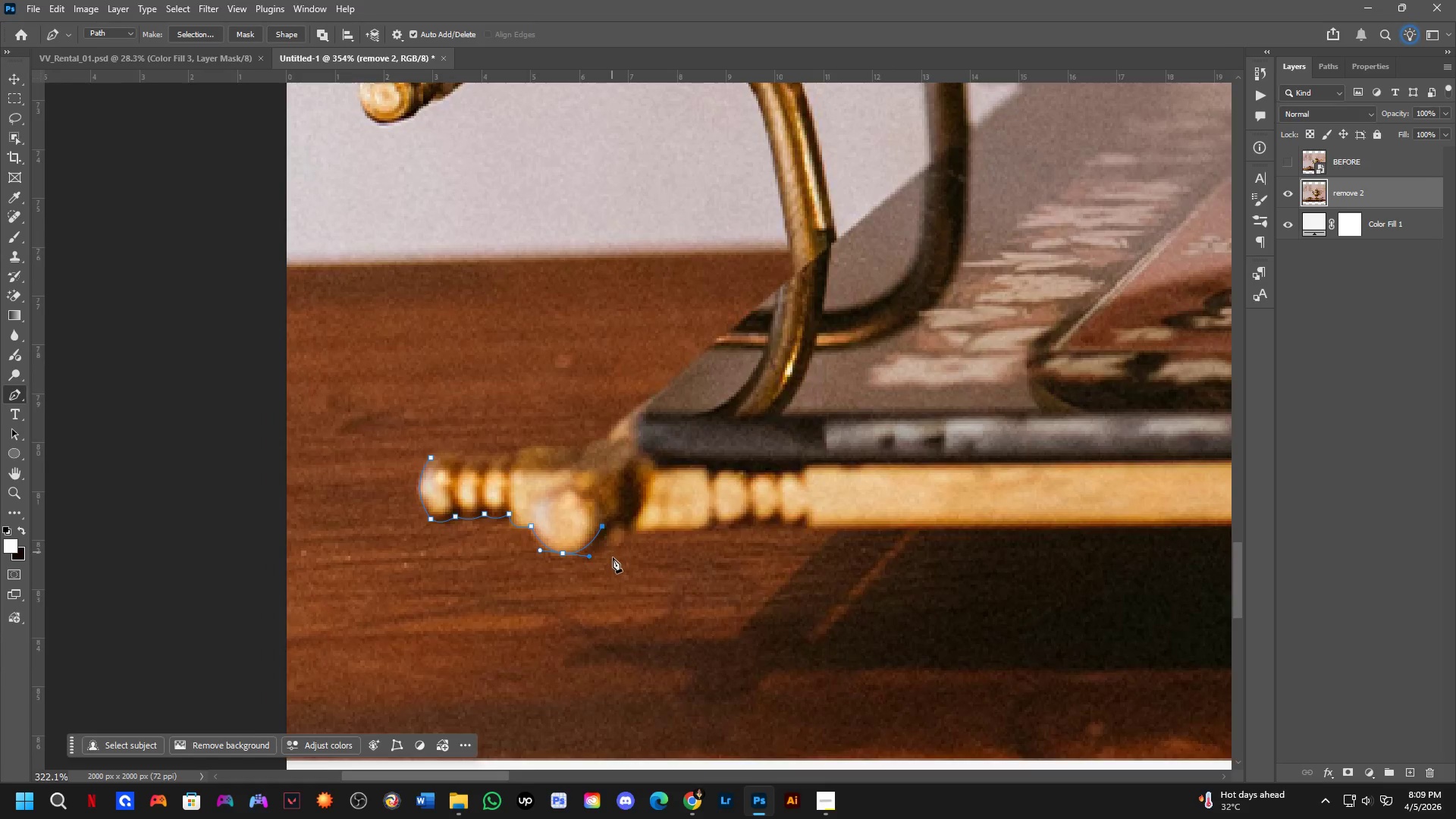 
wait(15.08)
 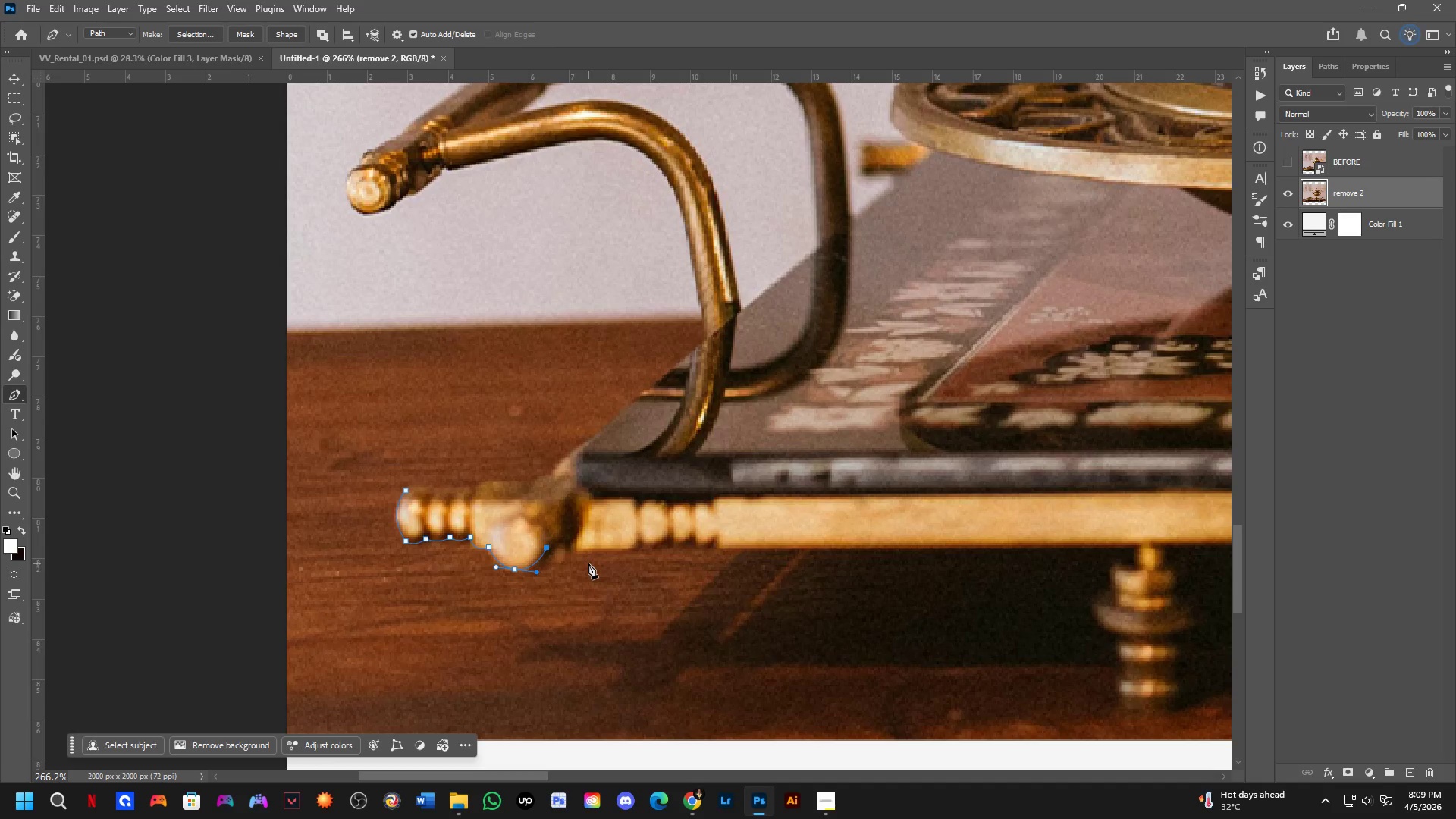 
scroll: coordinate [559, 568], scroll_direction: down, amount: 2.0
 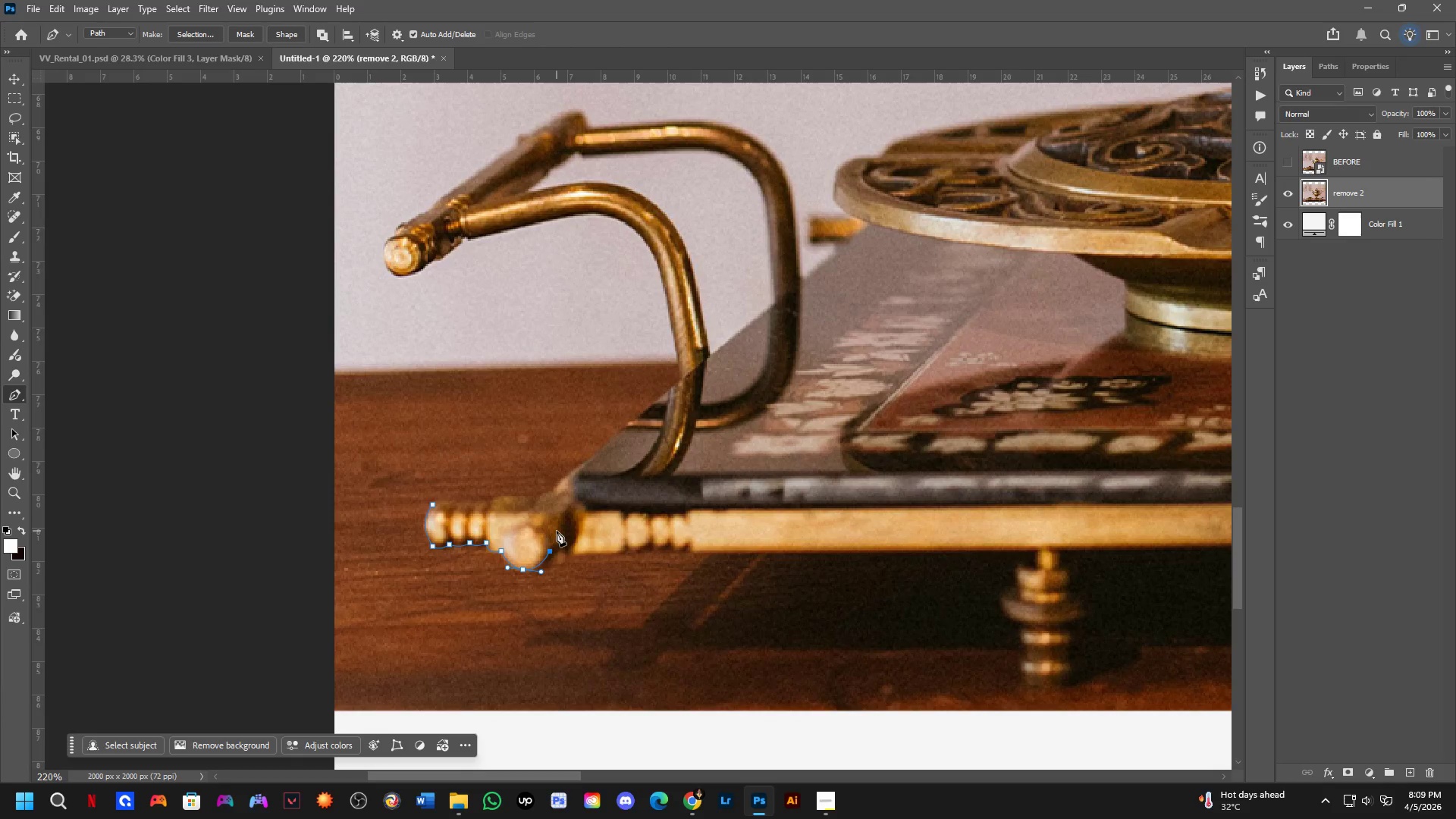 
wait(9.79)
 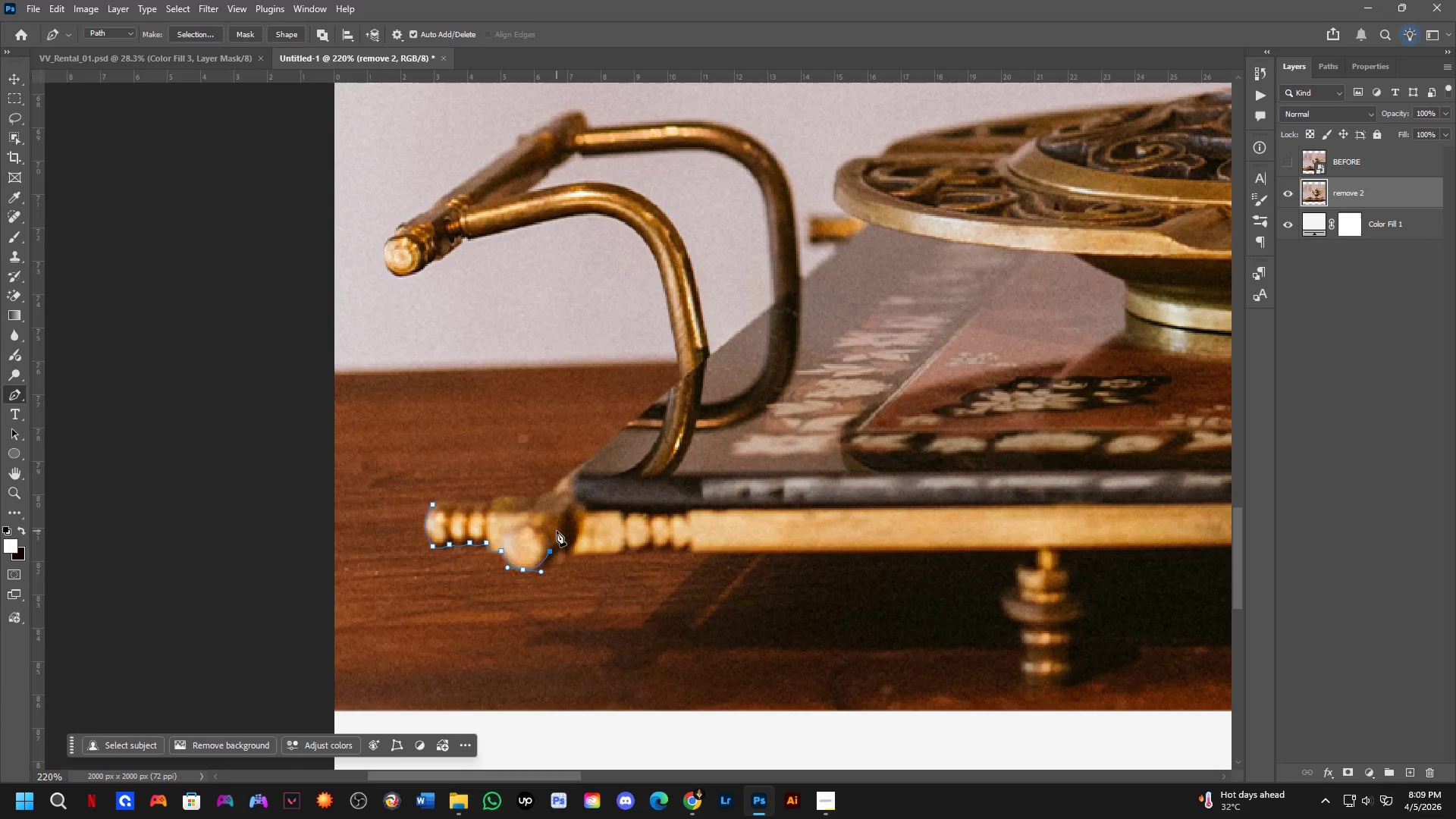 
hold_key(key=Space, duration=0.52)
 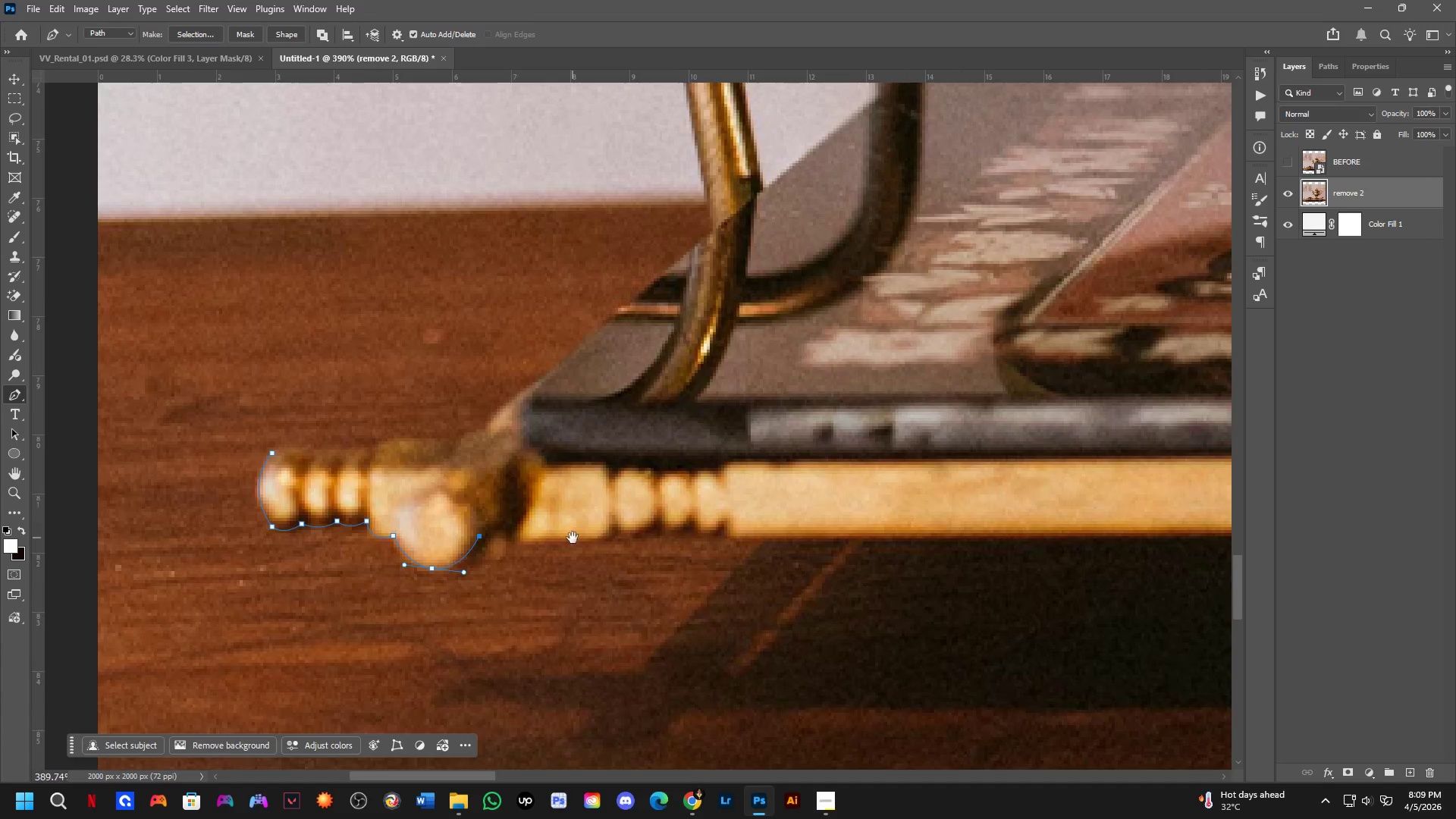 
left_click_drag(start_coordinate=[601, 607], to_coordinate=[546, 581])
 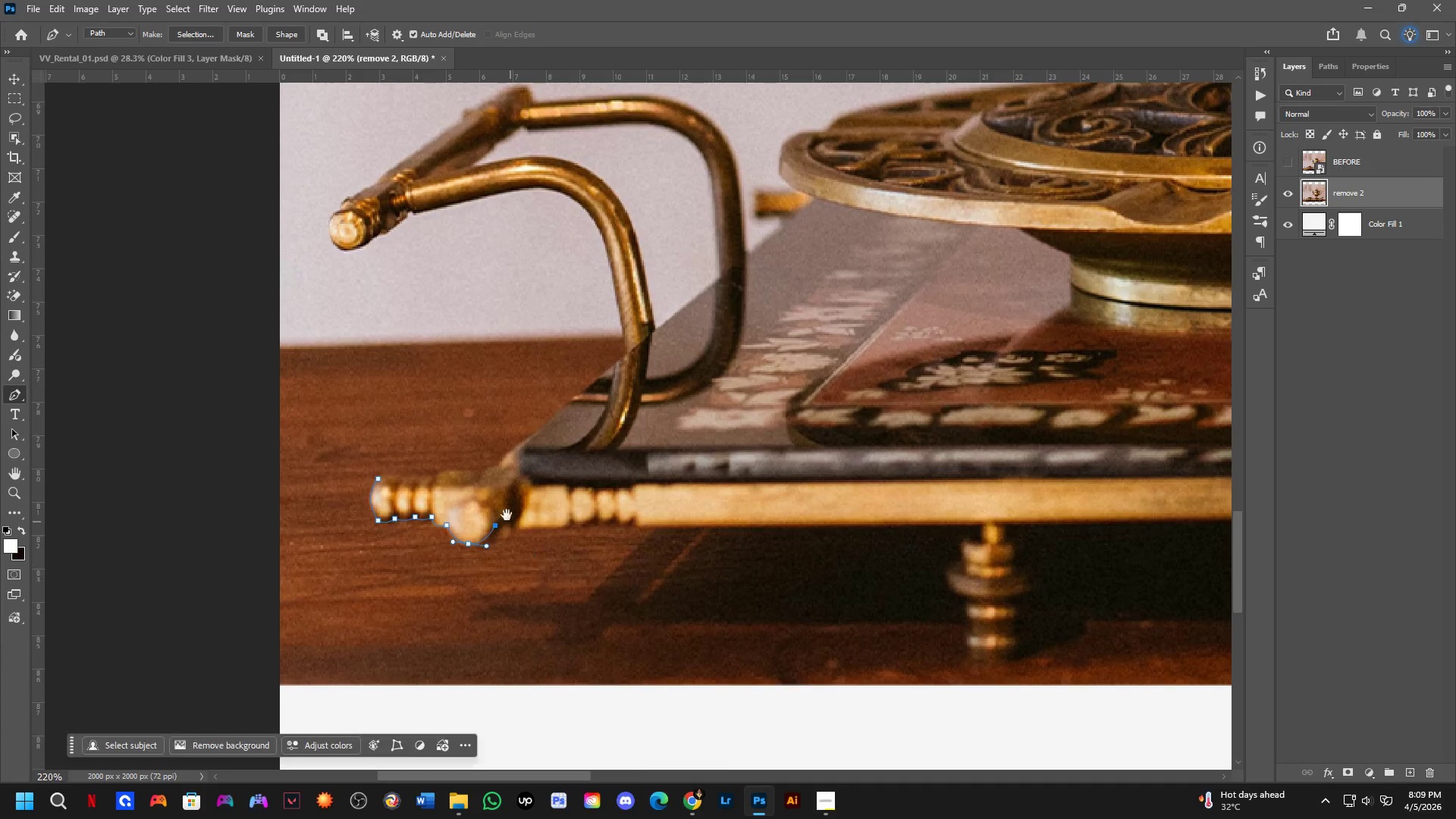 
hold_key(key=Space, duration=1.0)
 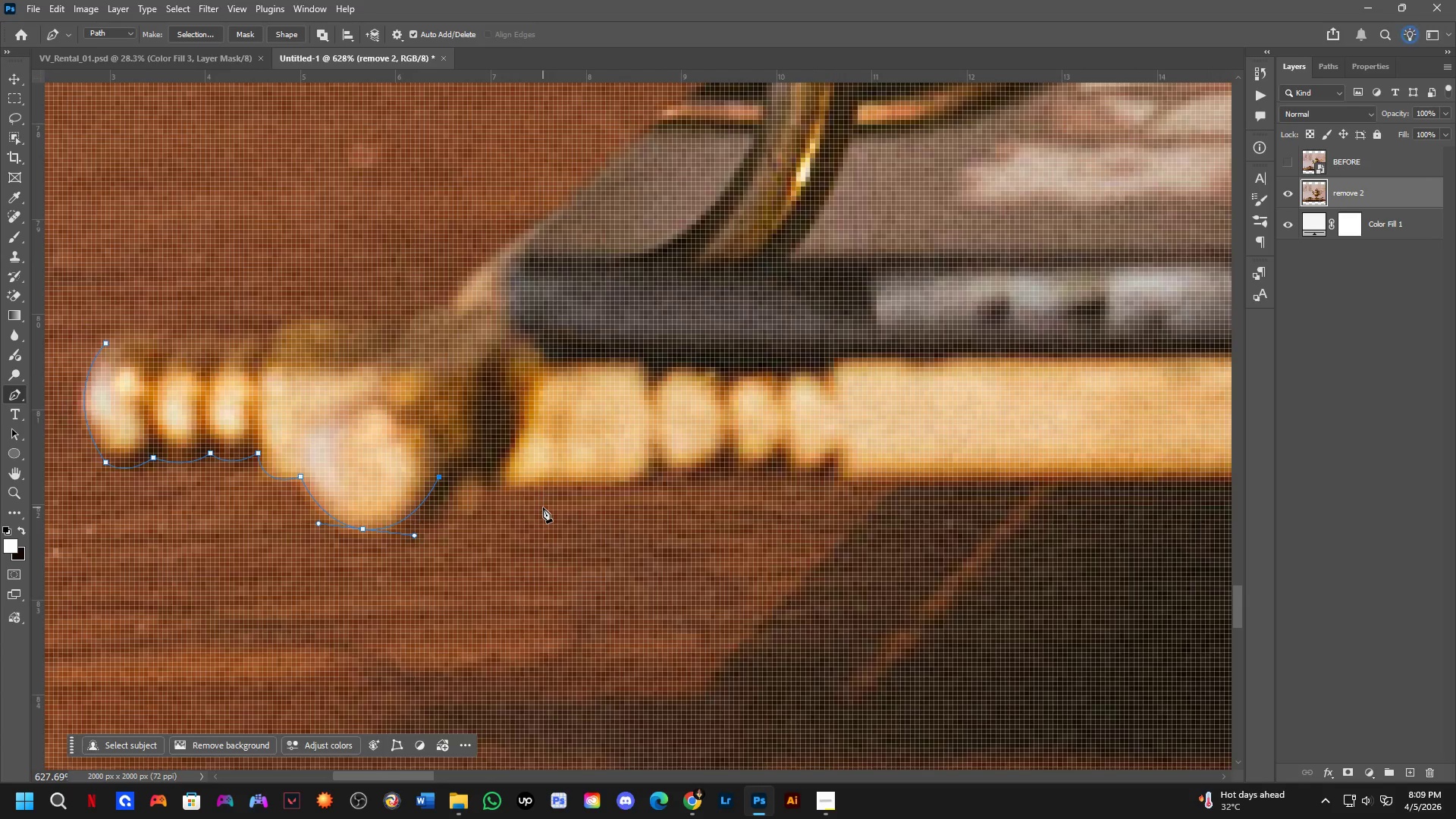 
left_click_drag(start_coordinate=[573, 538], to_coordinate=[573, 487])
 